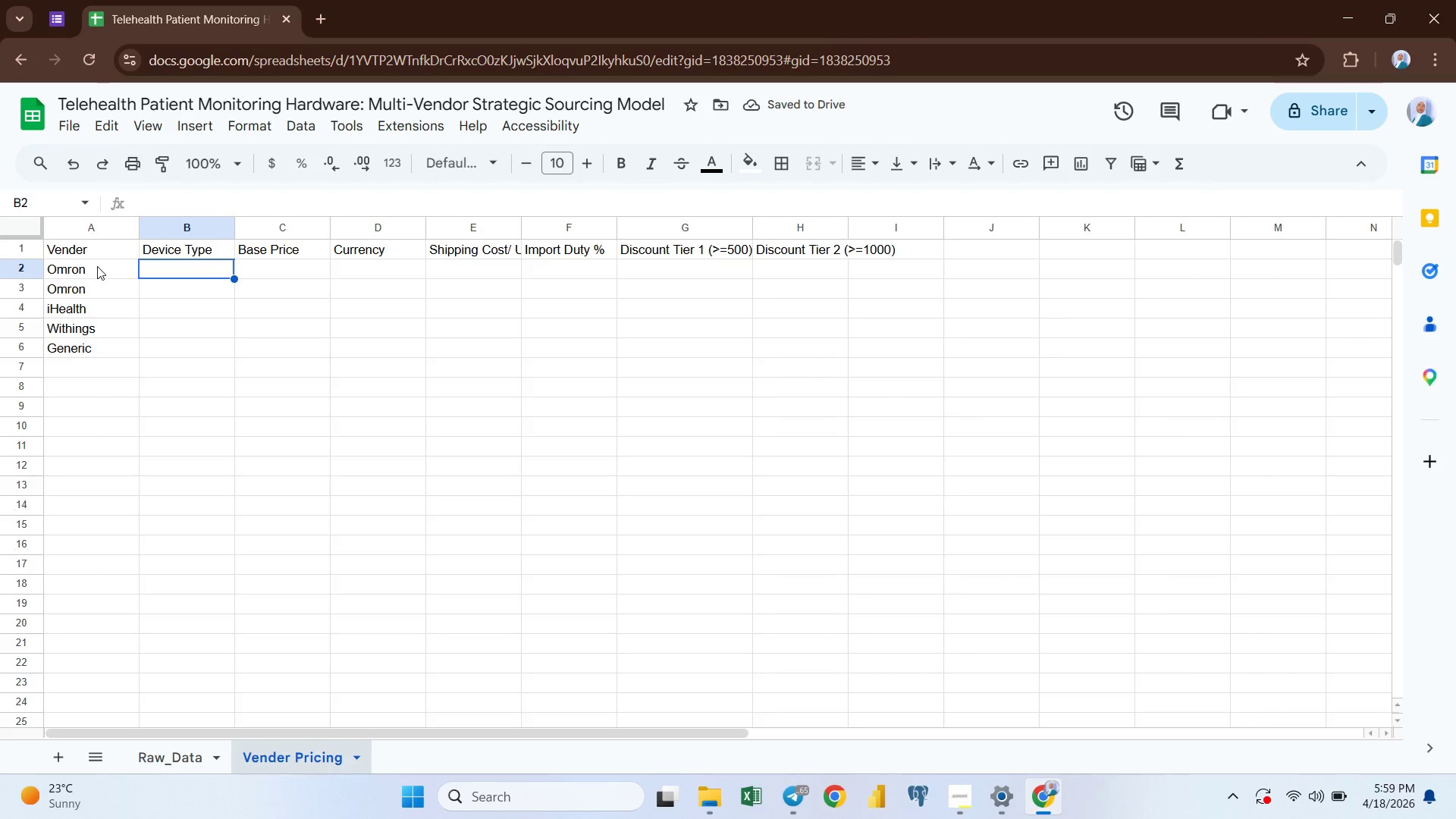 
type(Blood Pre)
 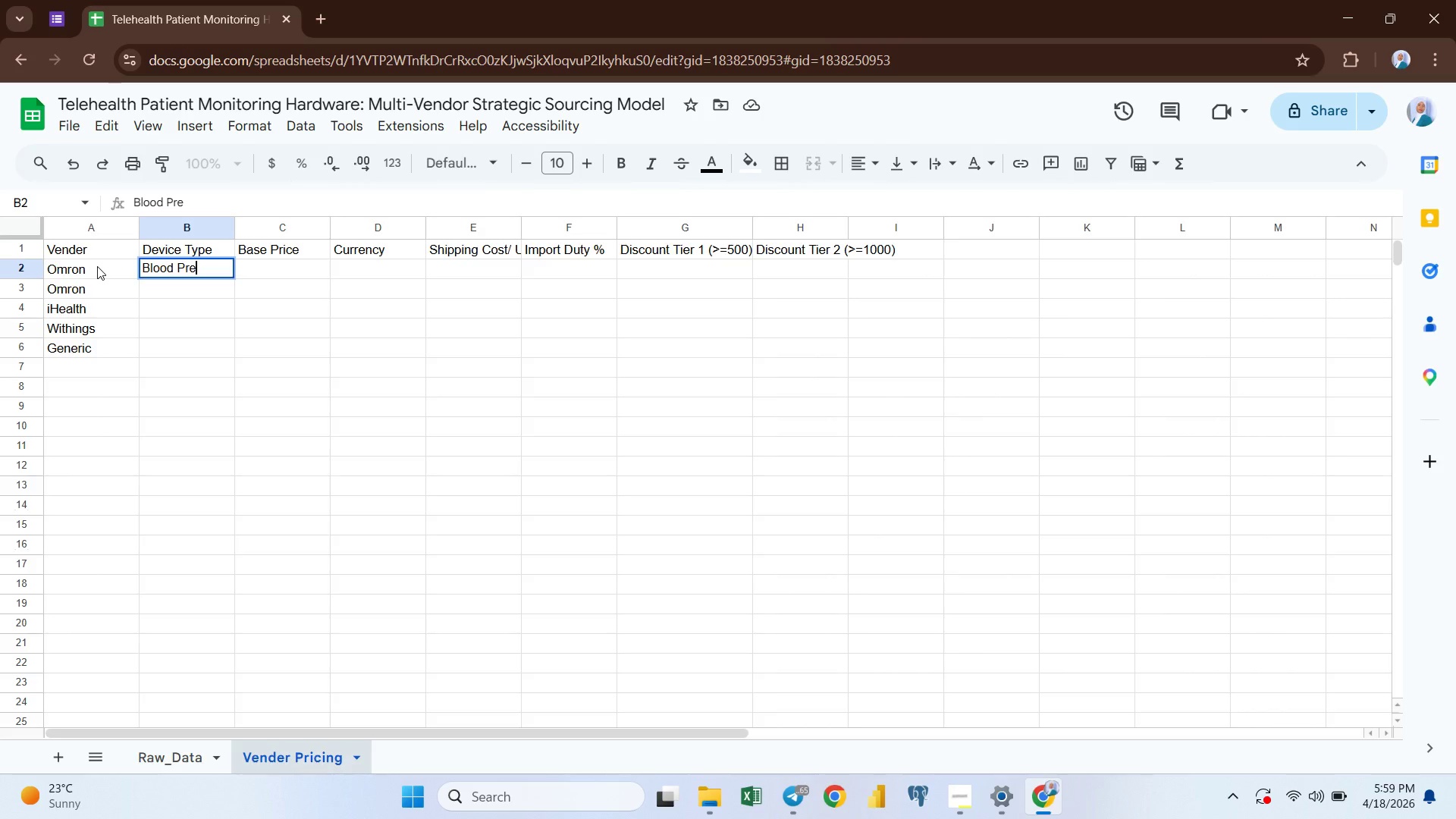 
type(ssure)
 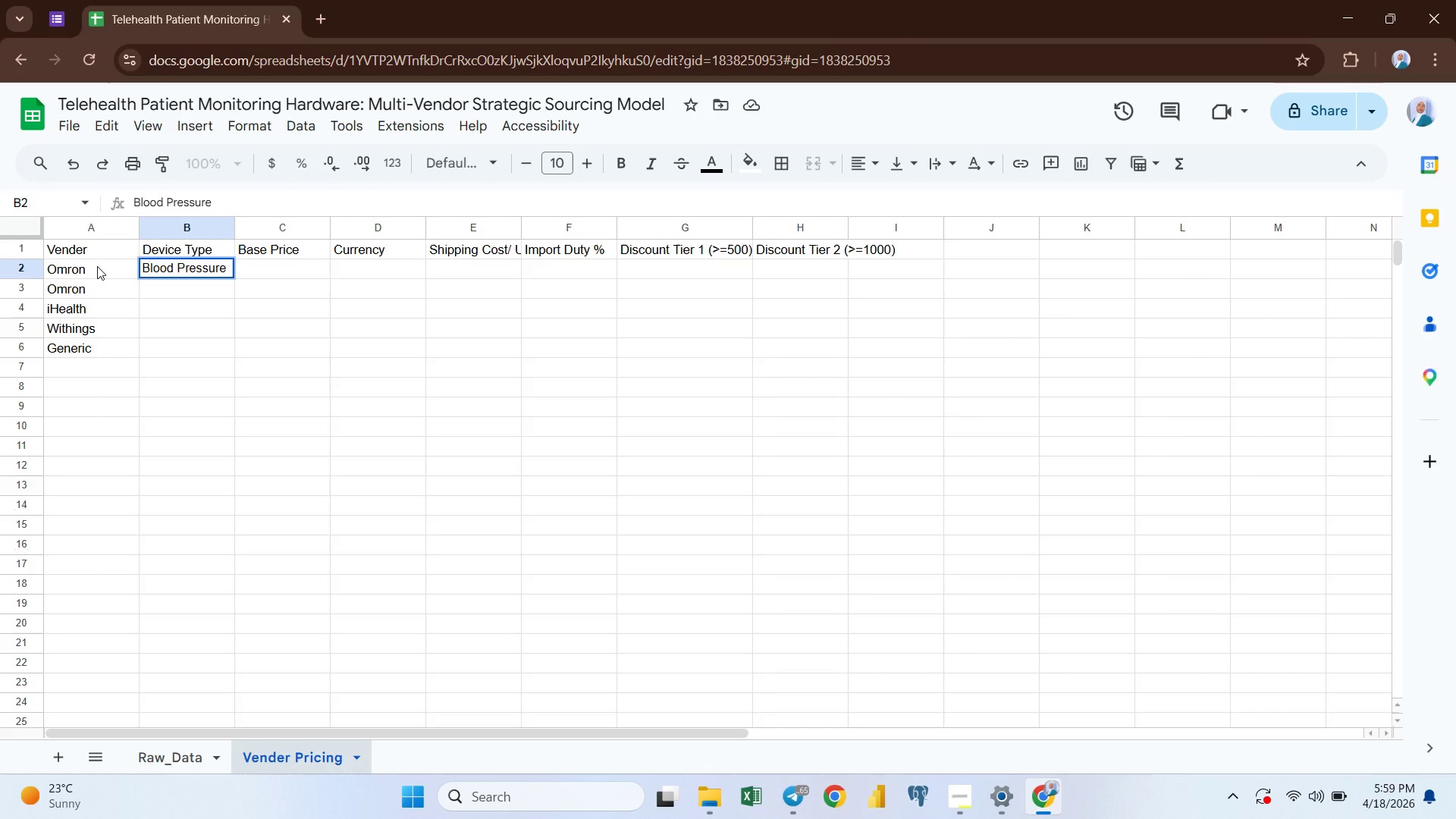 
key(Enter)
 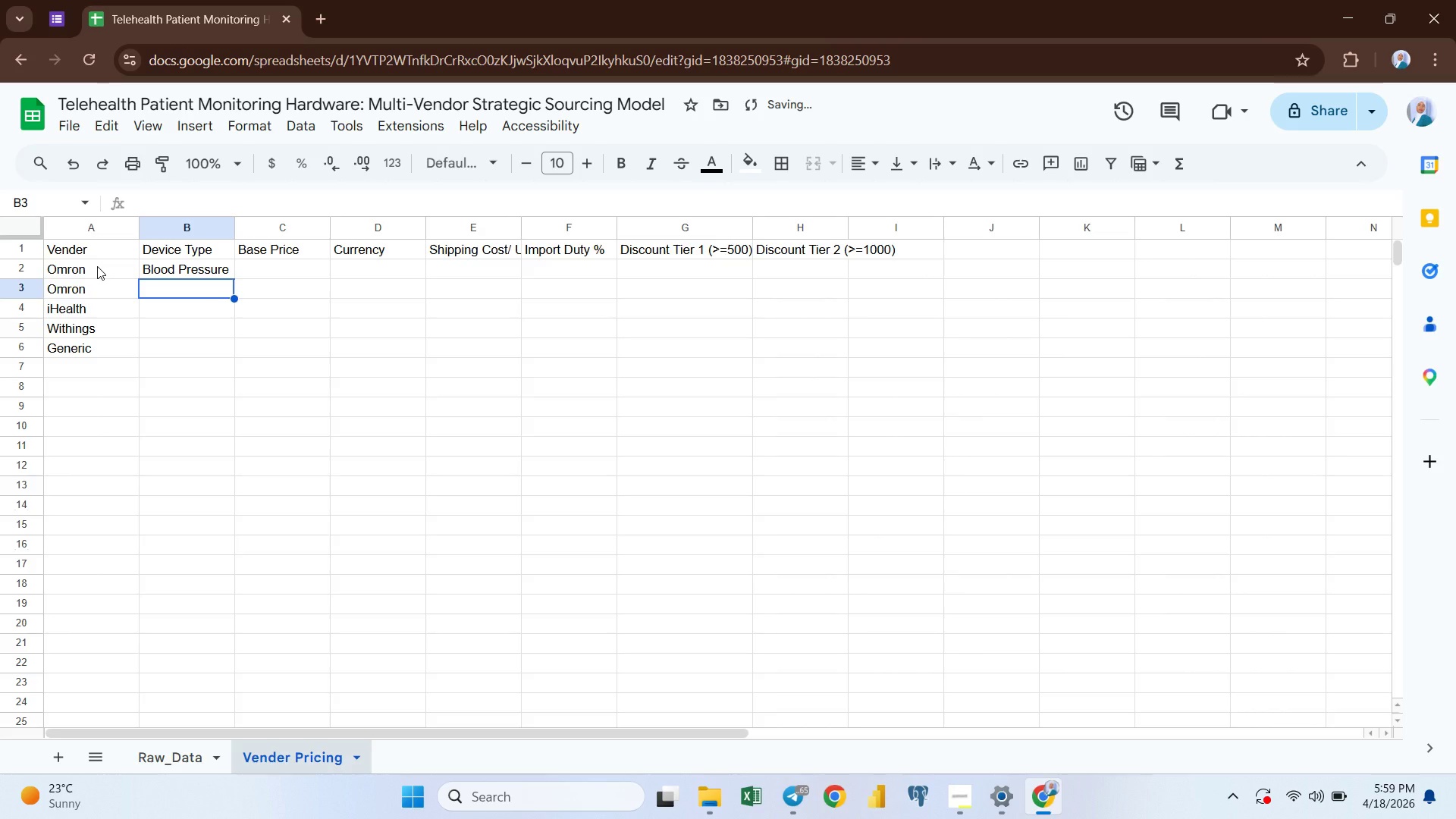 
type(ECG Monitor)
 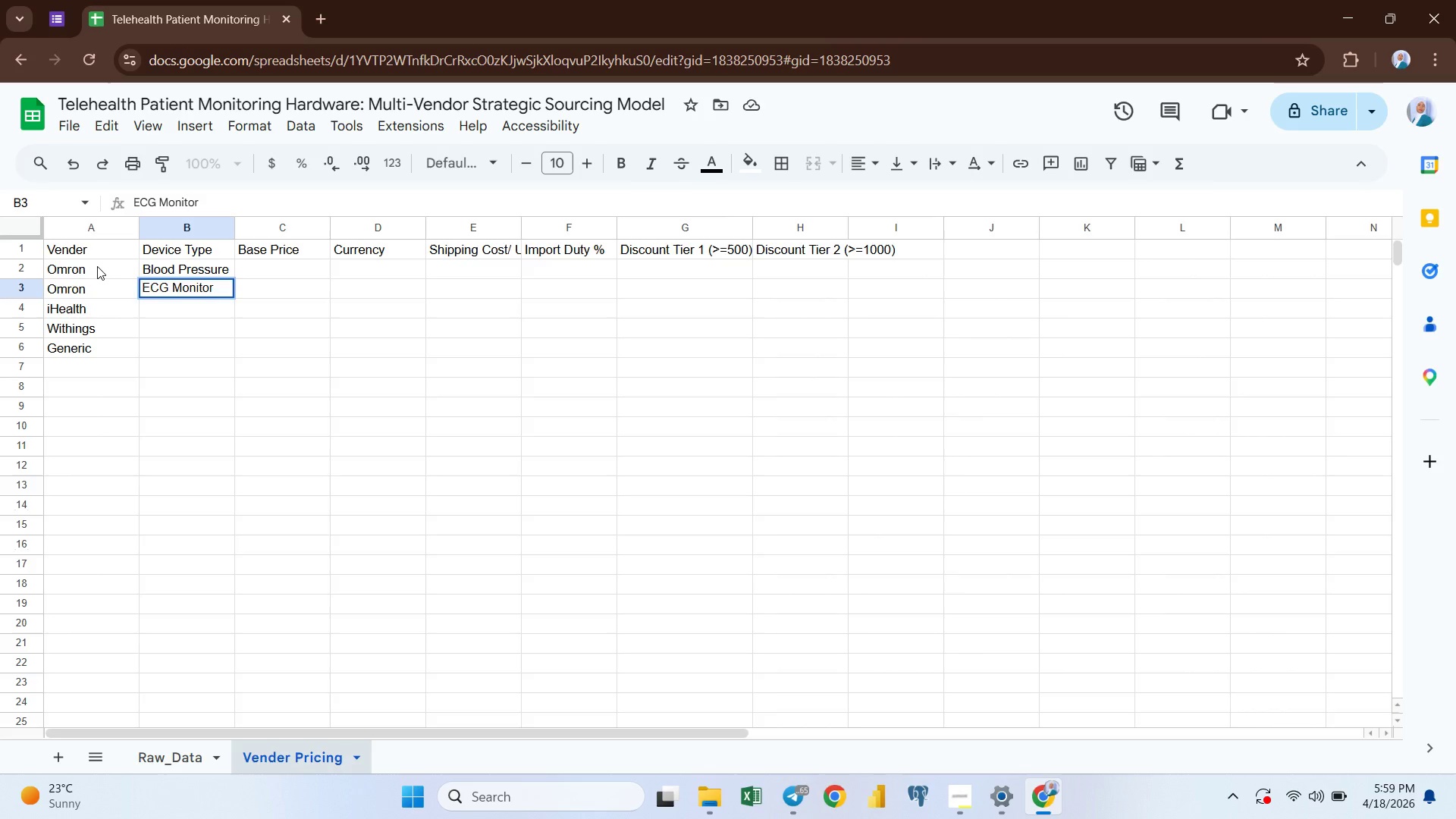 
key(Enter)
 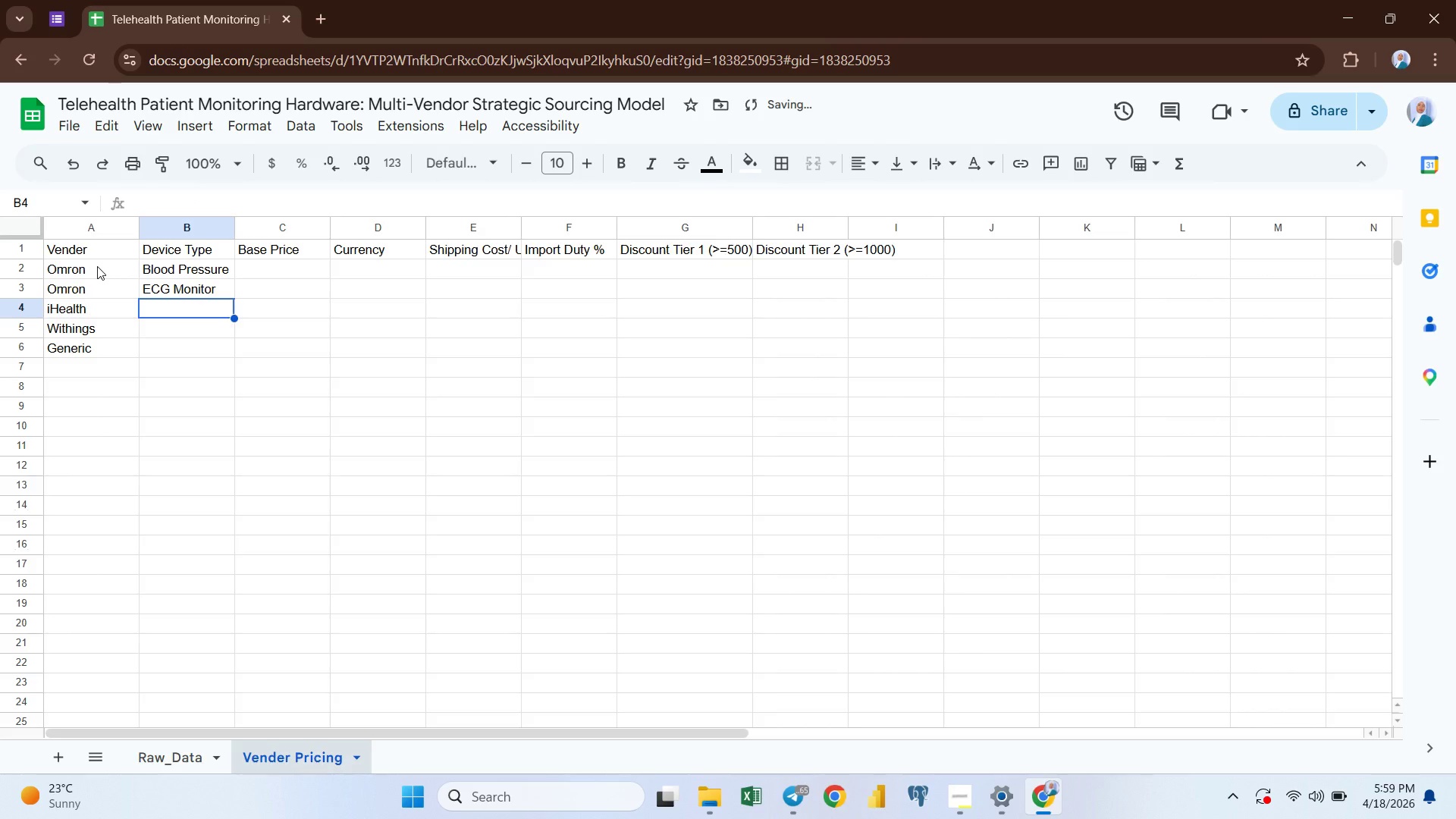 
type(Glucose Monitor)
 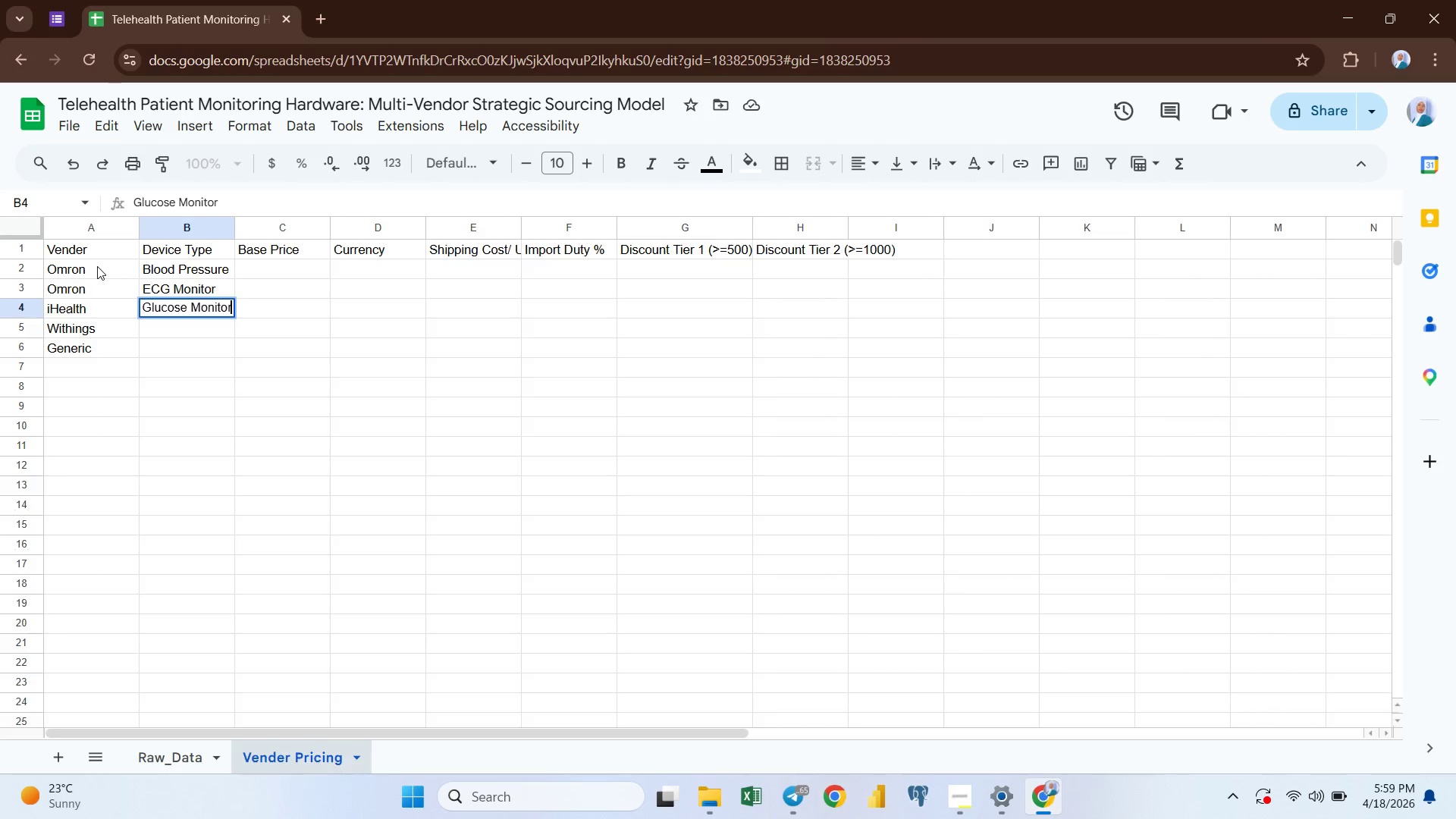 
key(Enter)
 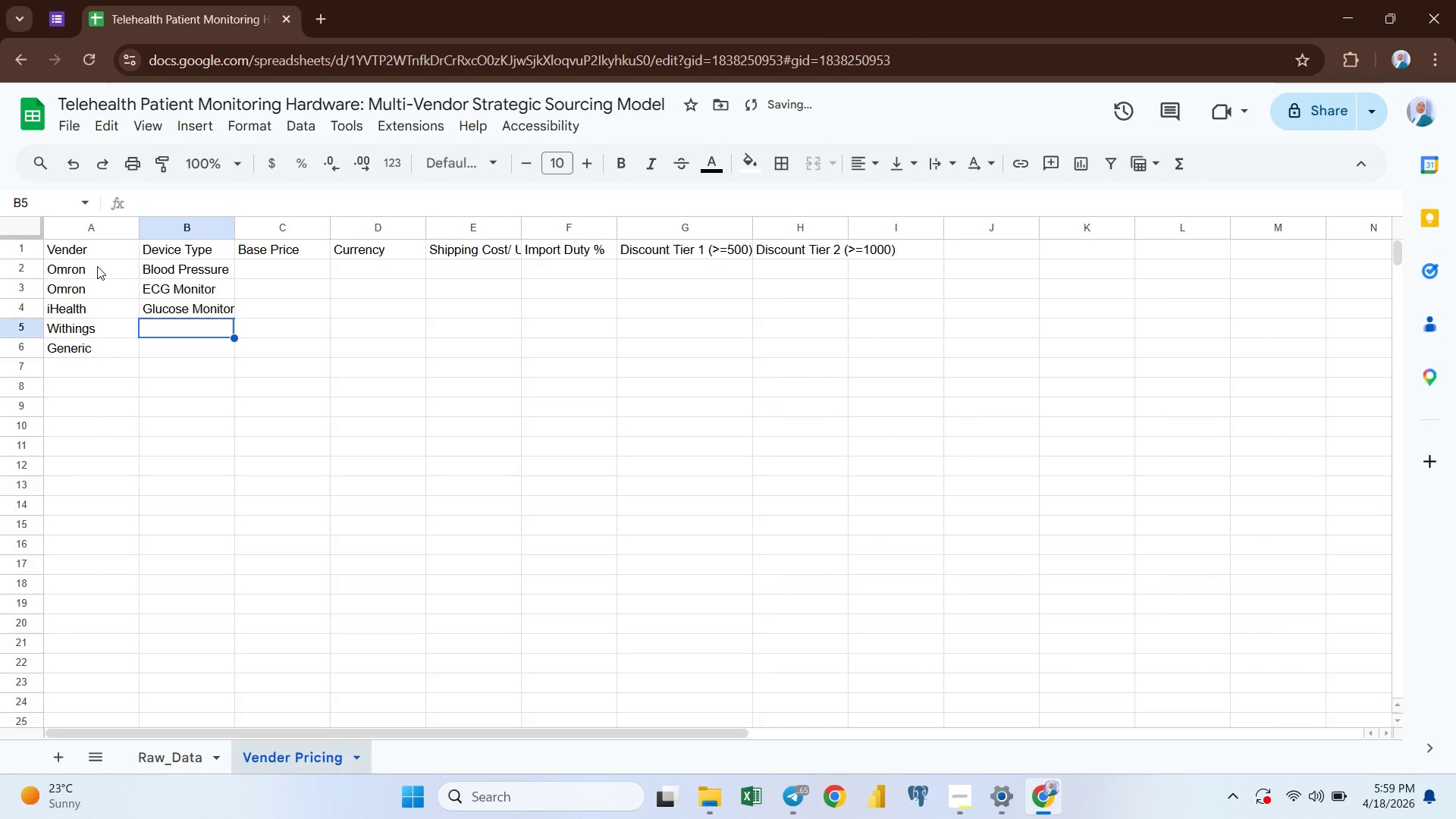 
type(Smart Them)
 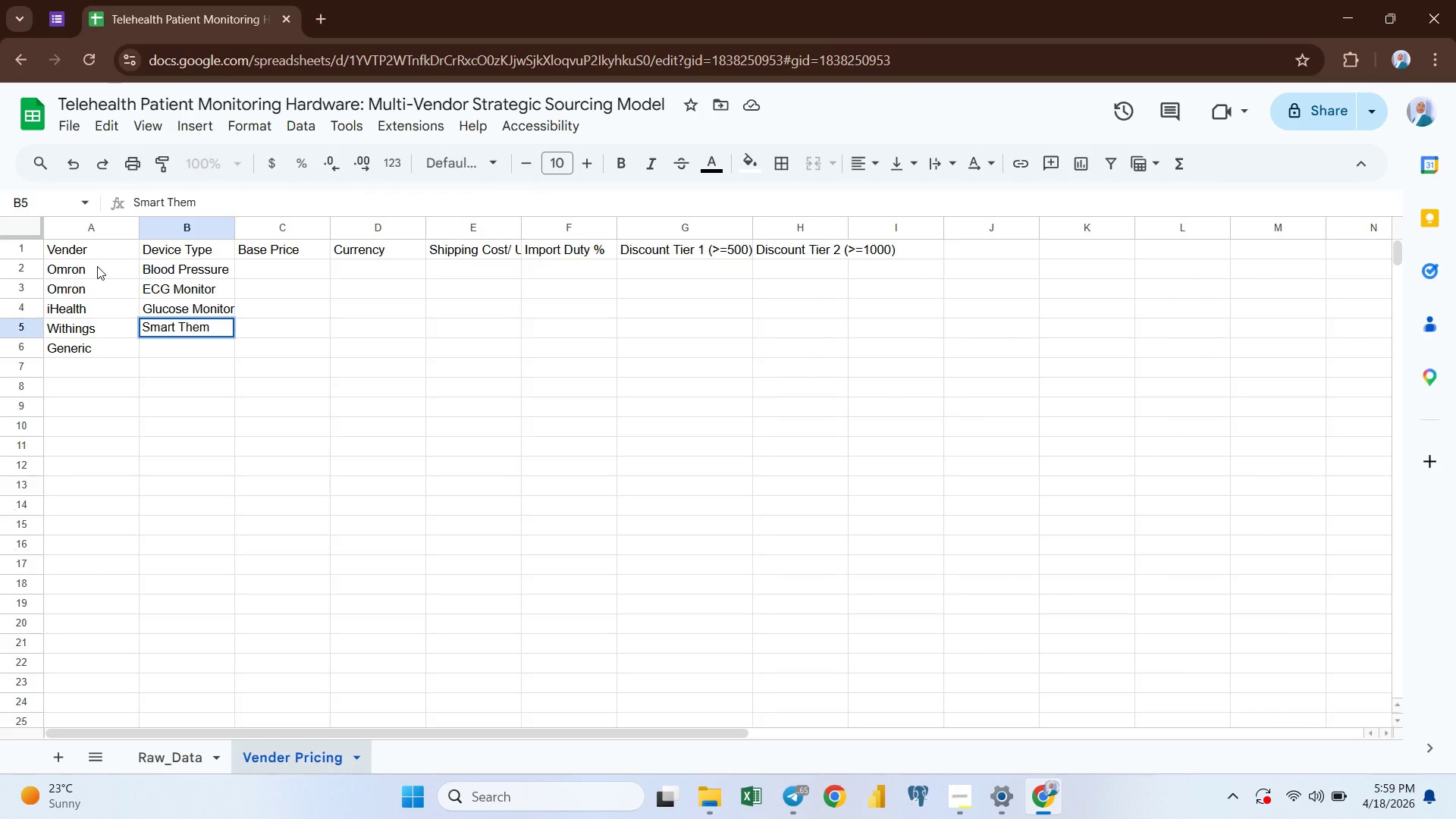 
key(Backspace)
type(rmo)
 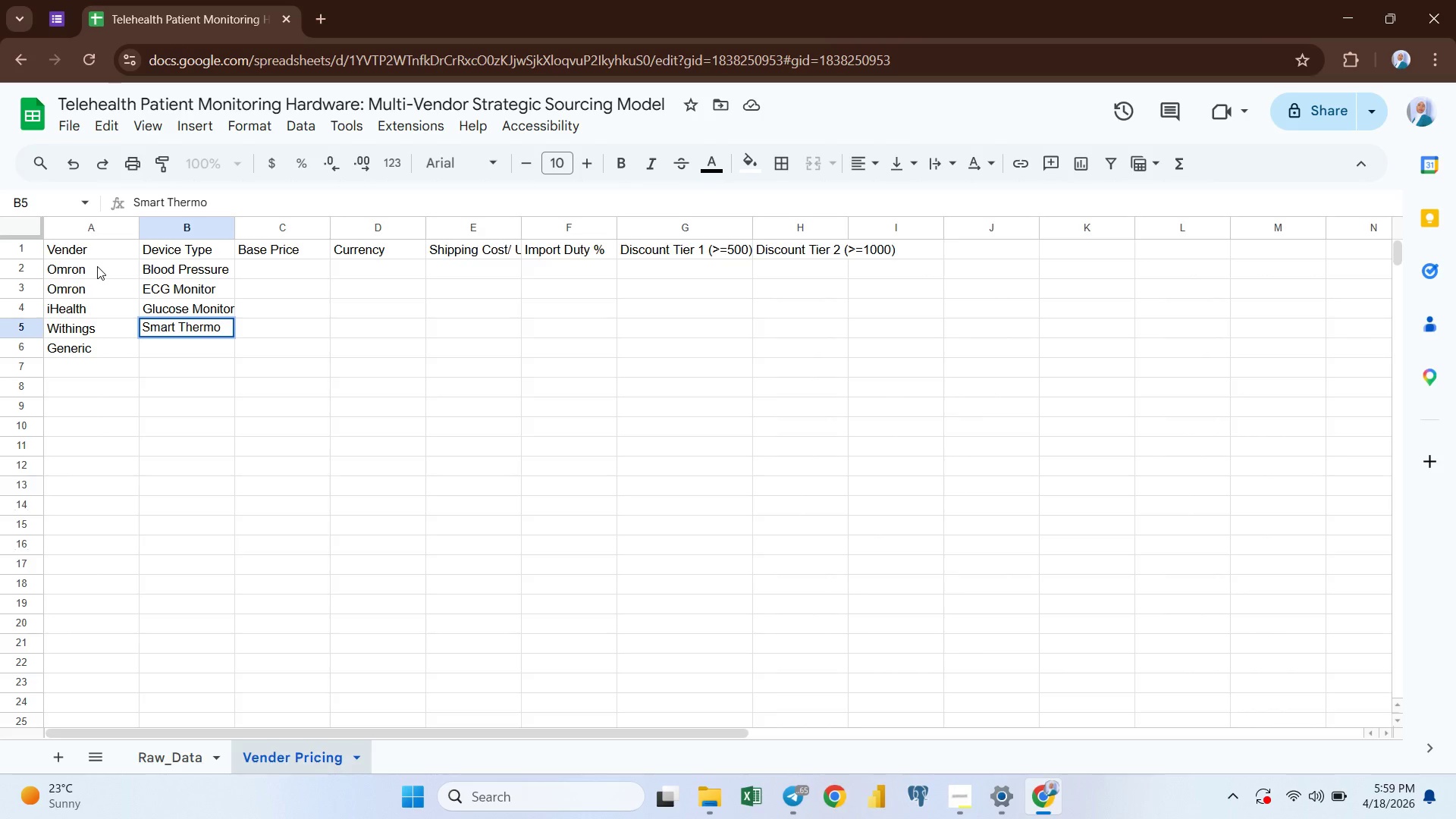 
wait(5.2)
 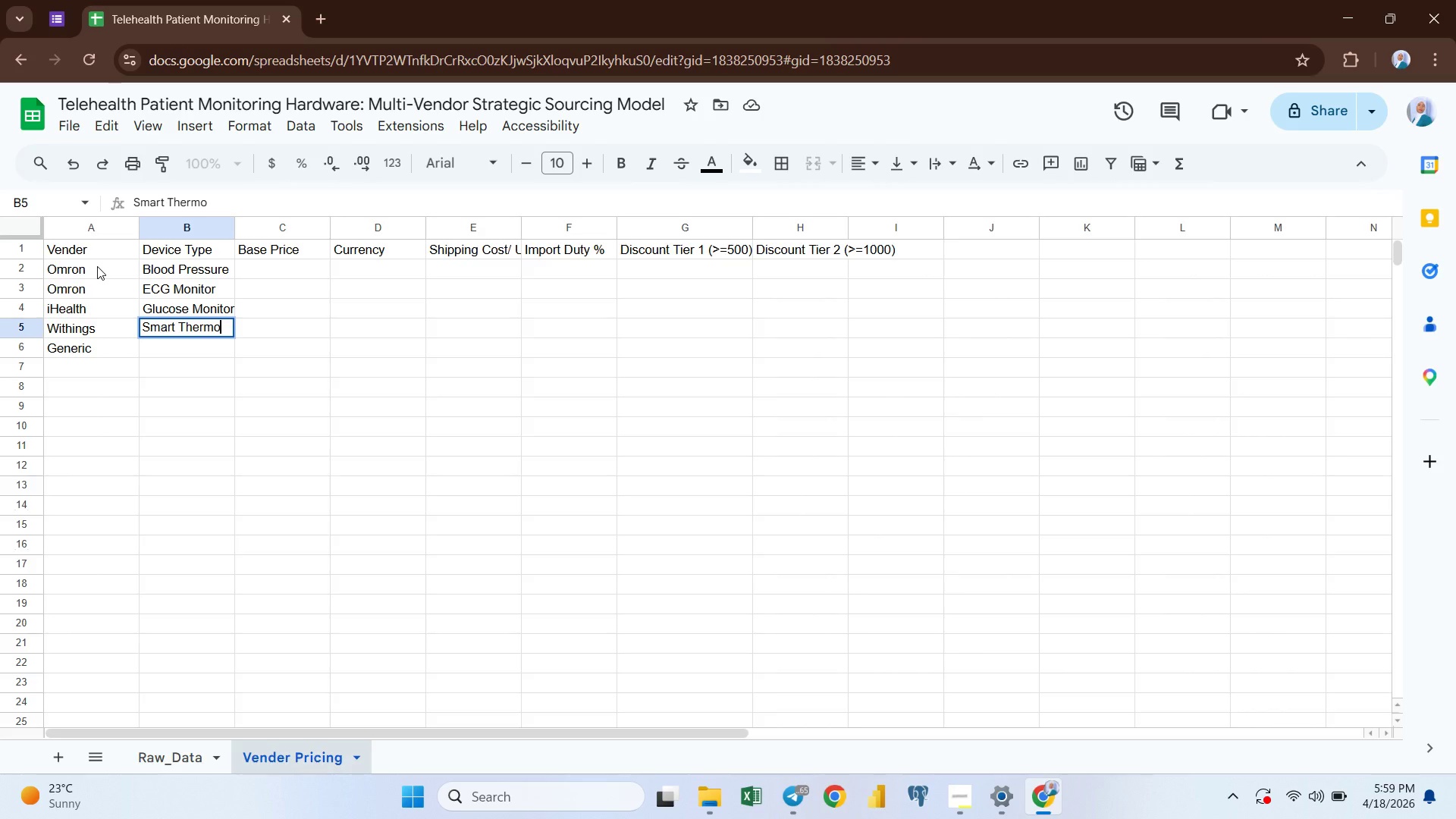 
type(meter)
 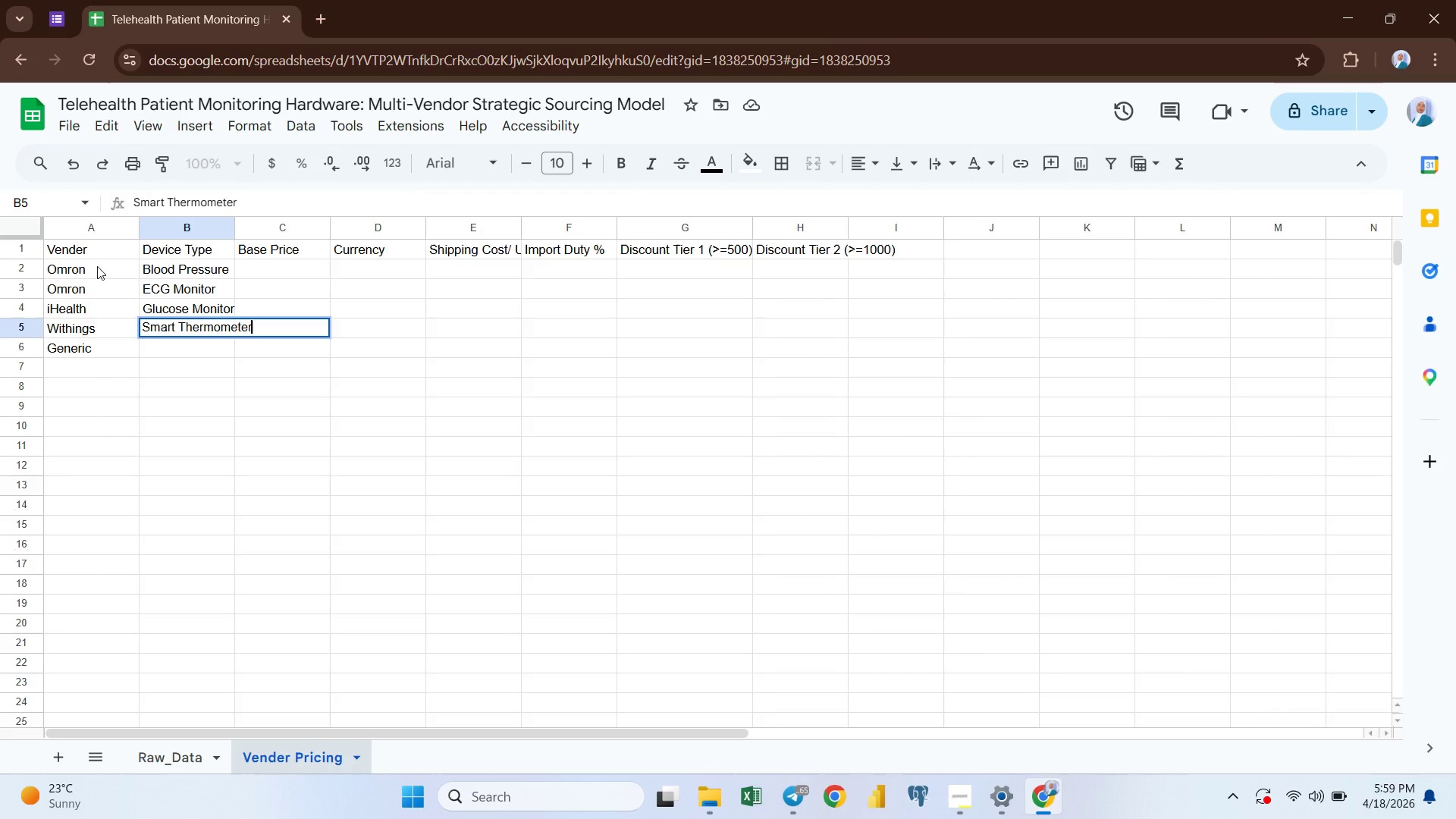 
hold_key(key=Enter, duration=14.2)
 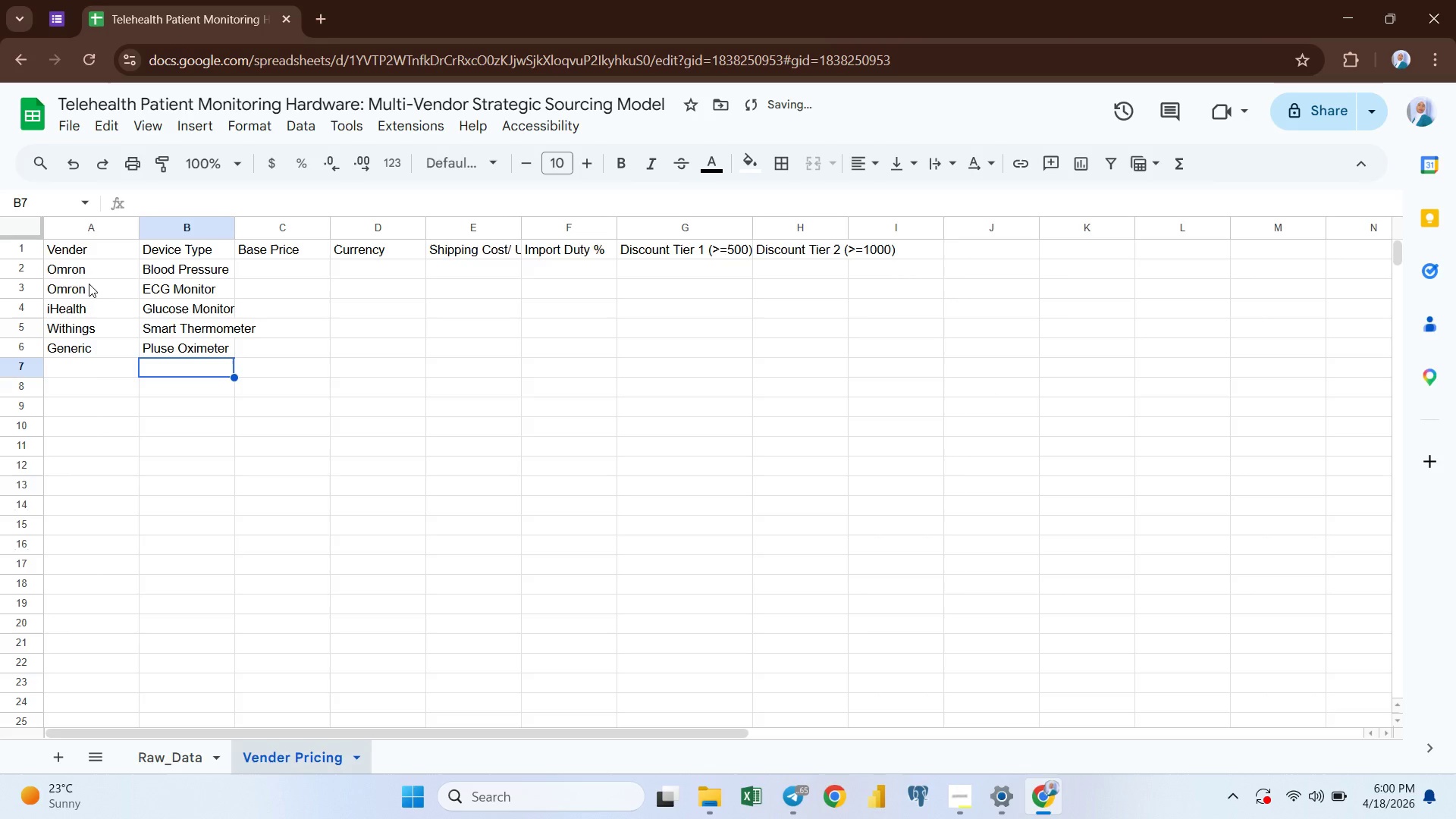 
type(Plus)
 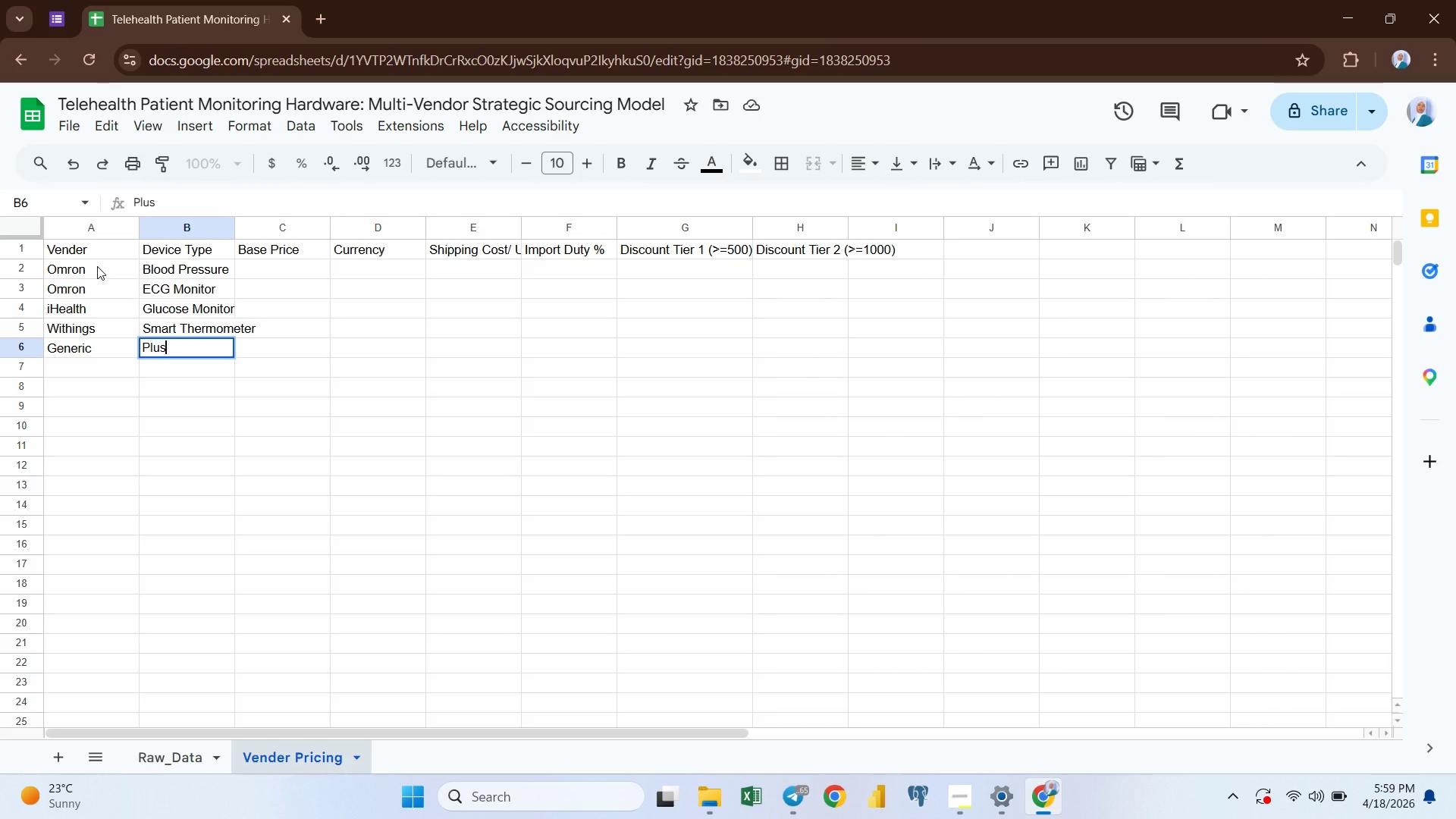 
type(e Oximeter)
 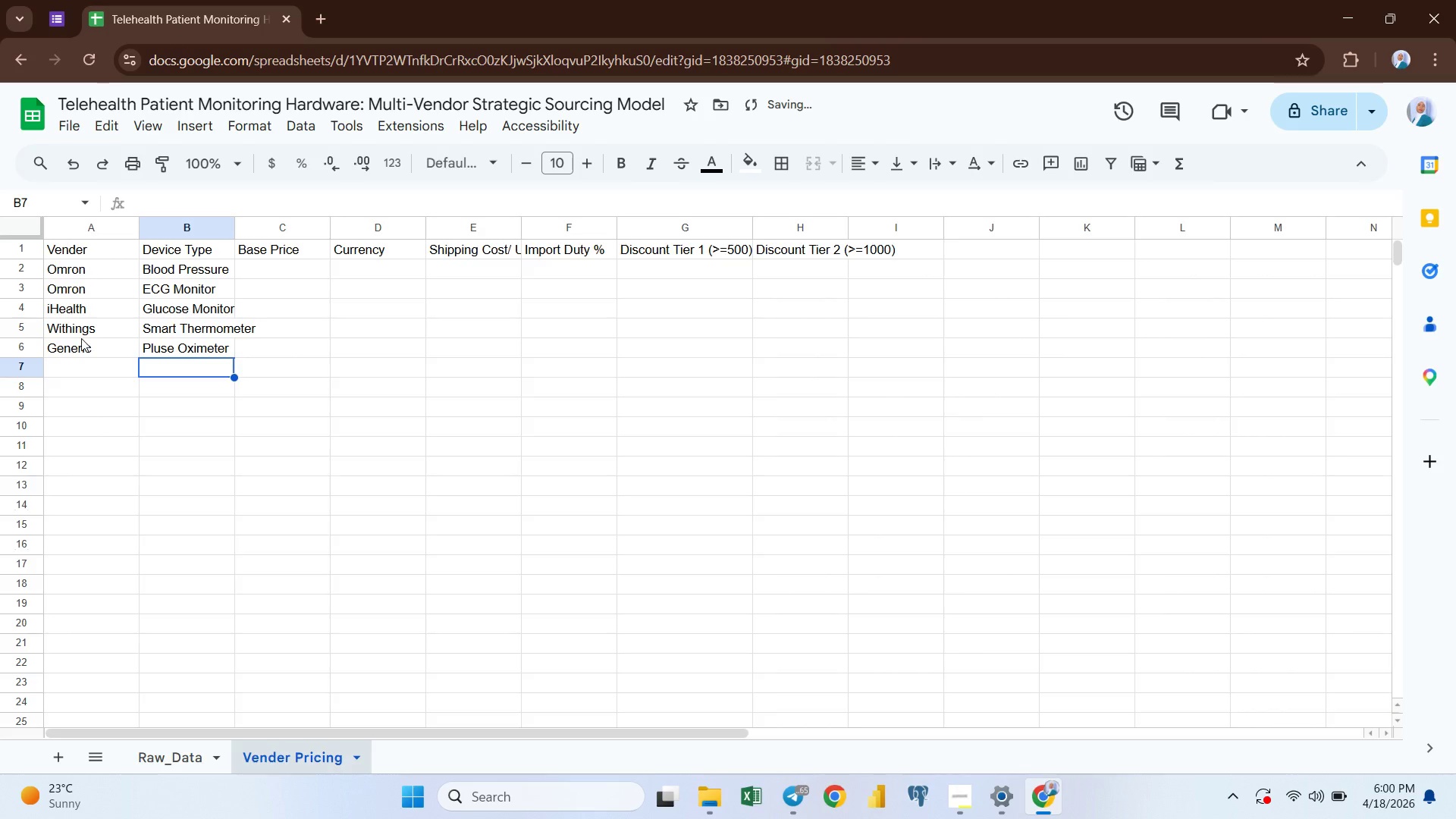 
left_click([150, 759])
 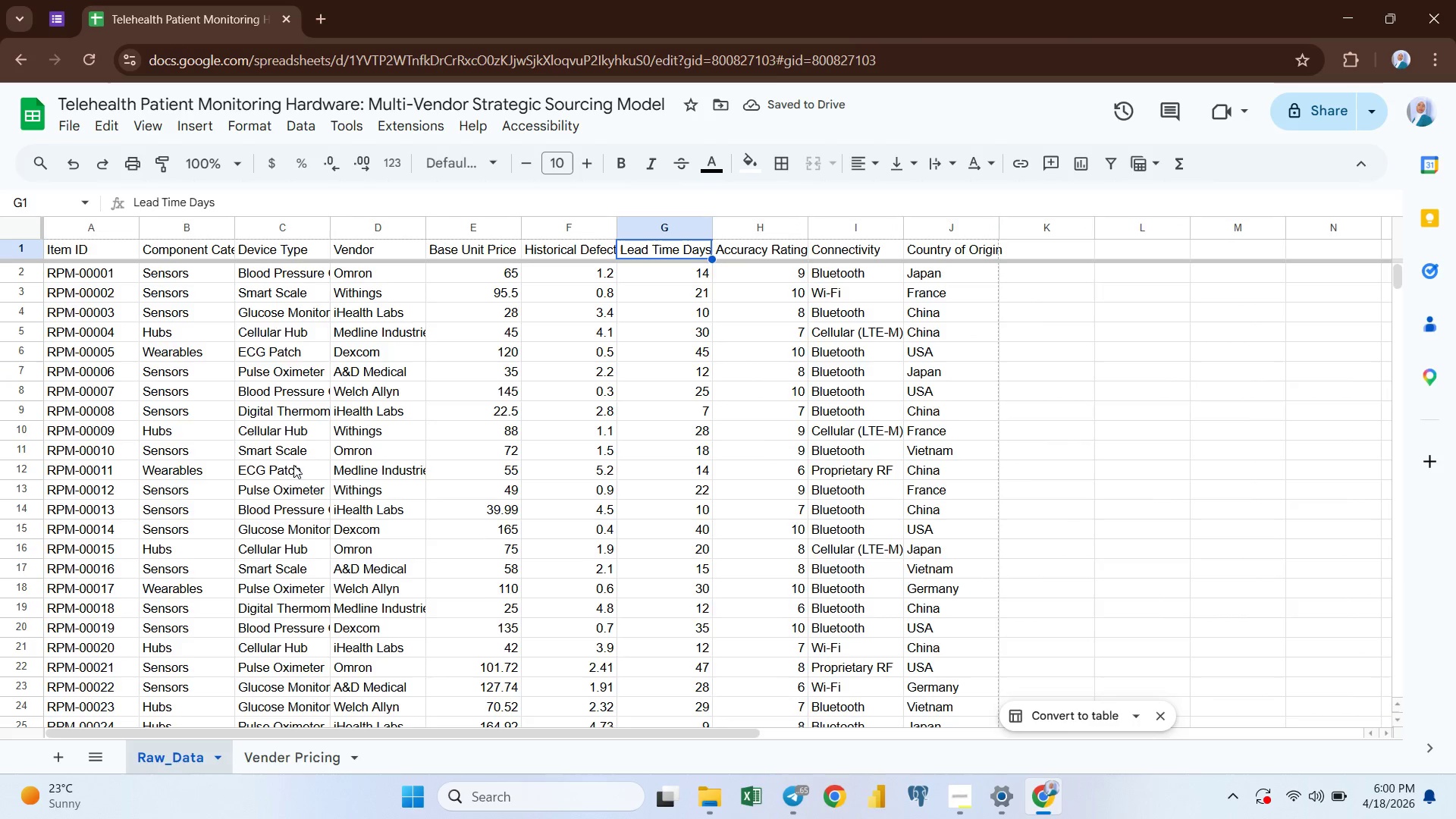 
scroll: coordinate [265, 493], scroll_direction: down, amount: 24.0
 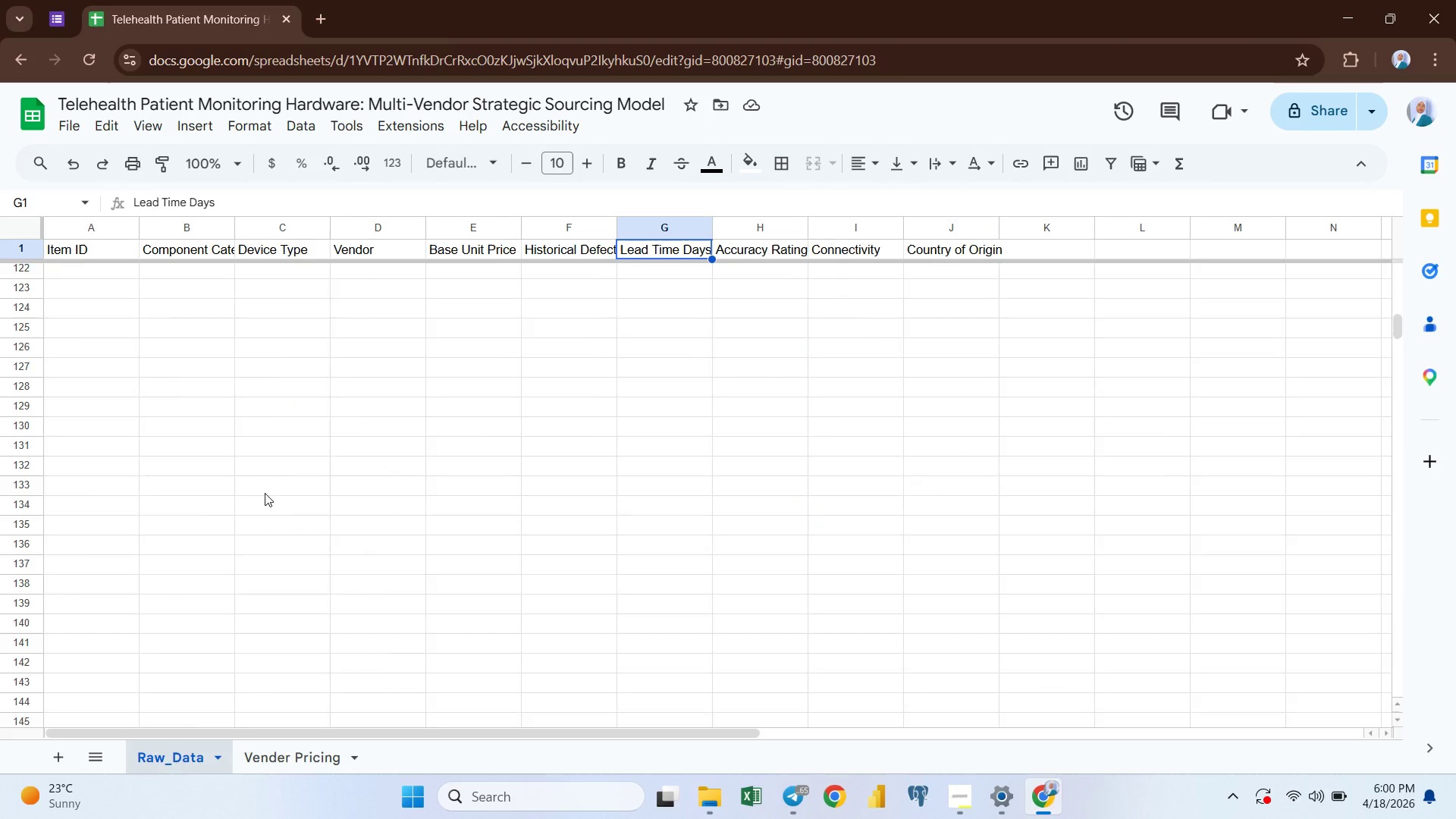 
scroll: coordinate [264, 491], scroll_direction: up, amount: 33.0
 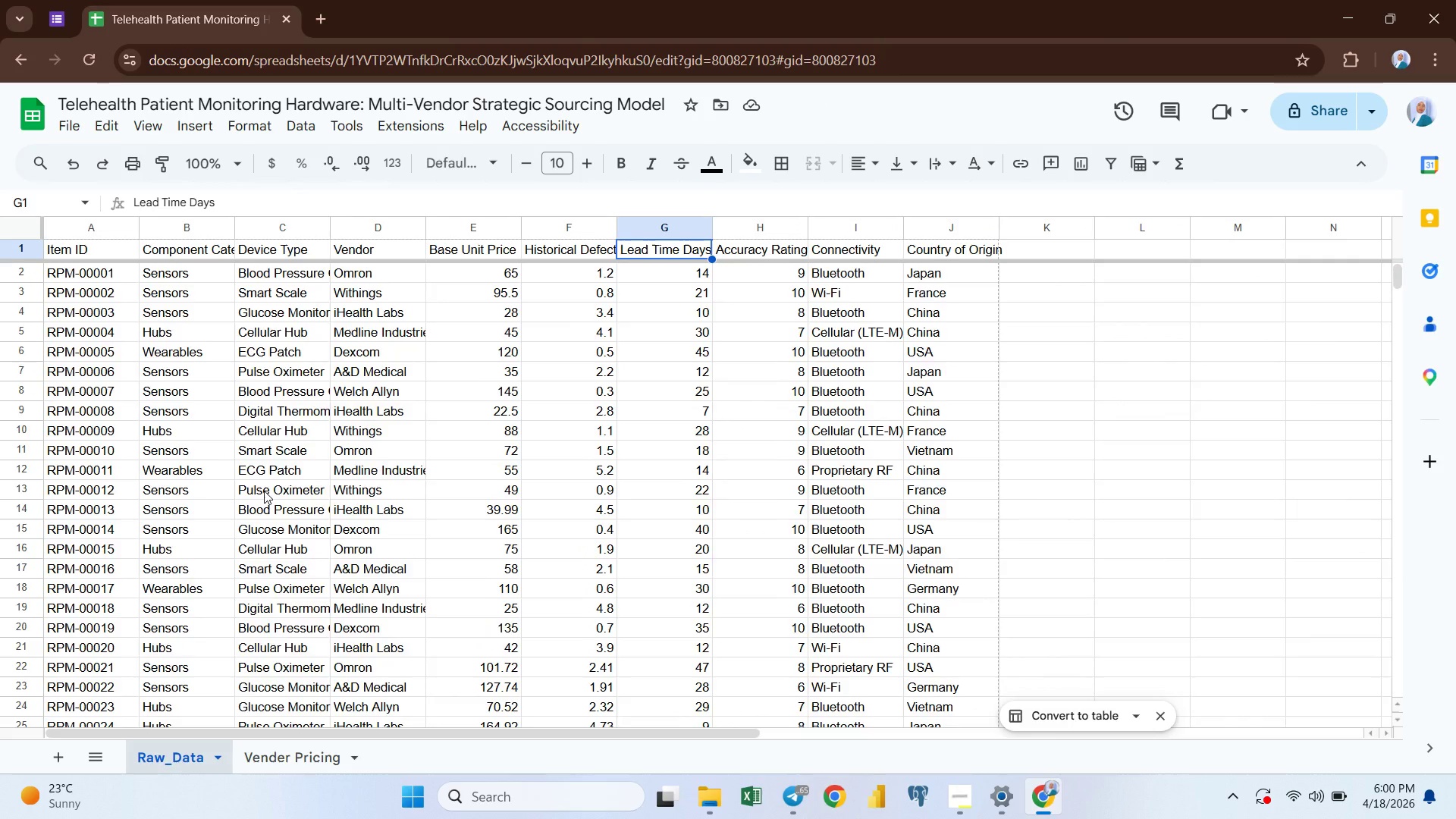 
scroll: coordinate [262, 491], scroll_direction: down, amount: 9.0
 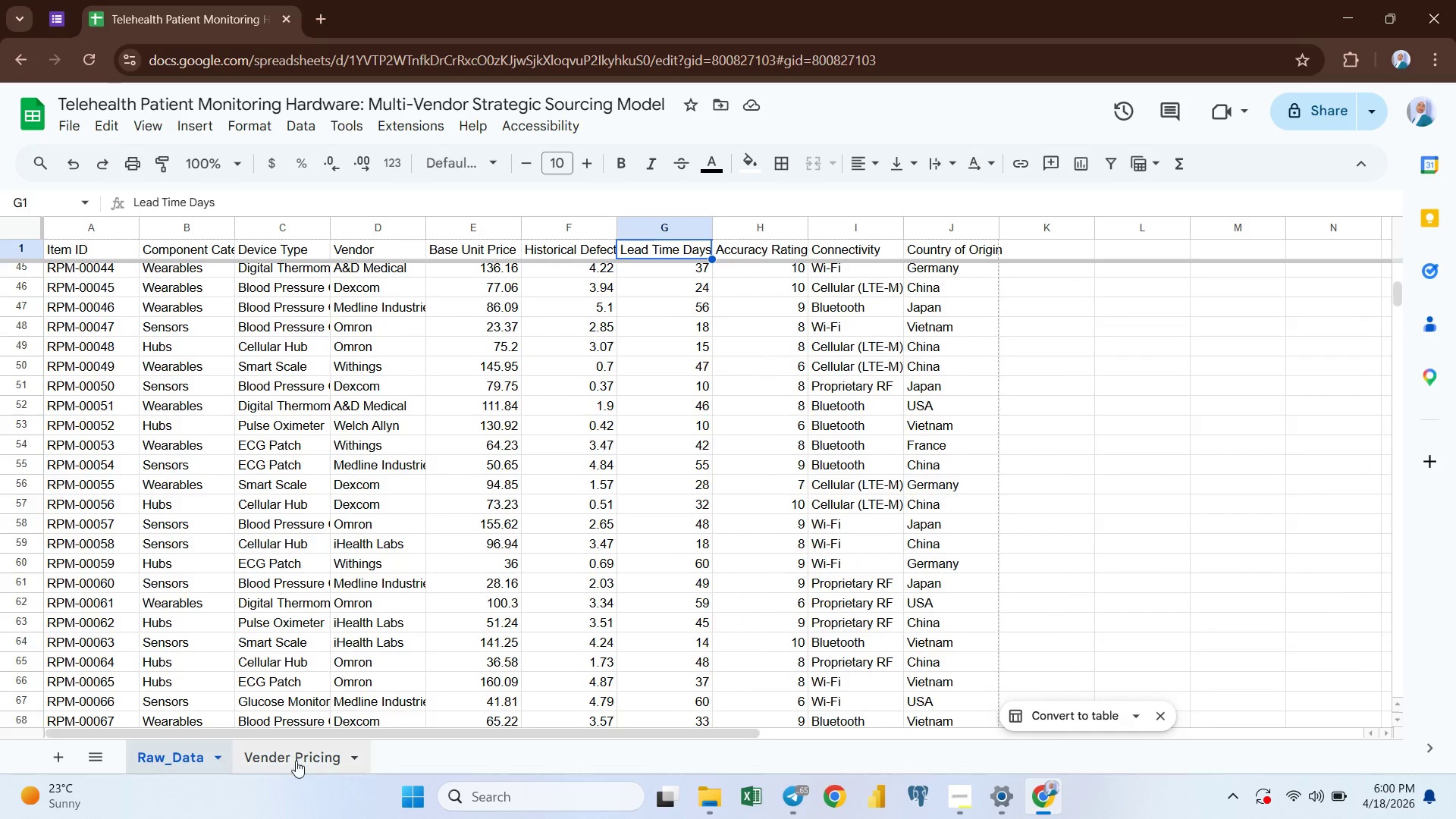 
left_click([296, 758])
 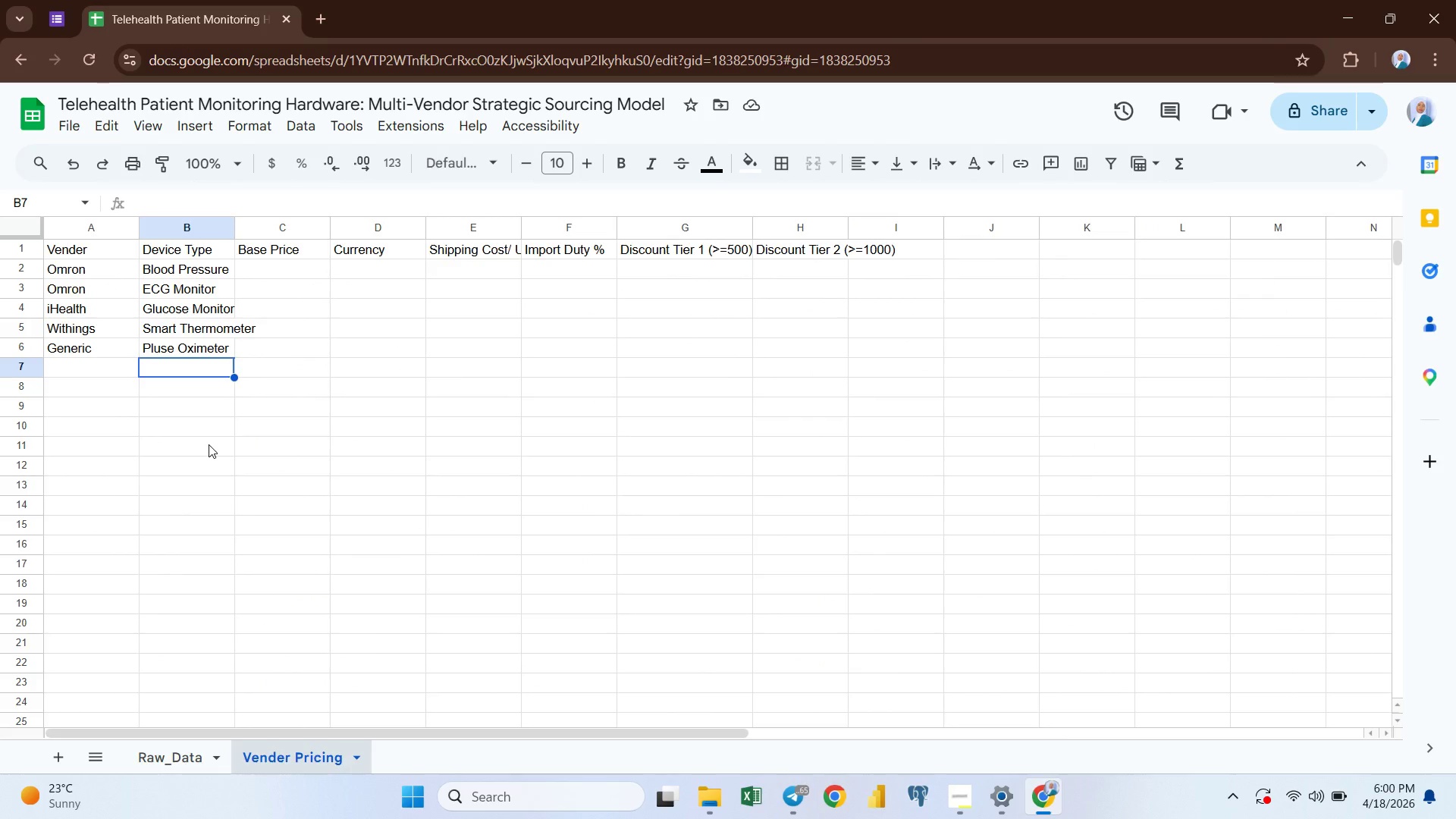 
scroll: coordinate [209, 444], scroll_direction: up, amount: 4.0
 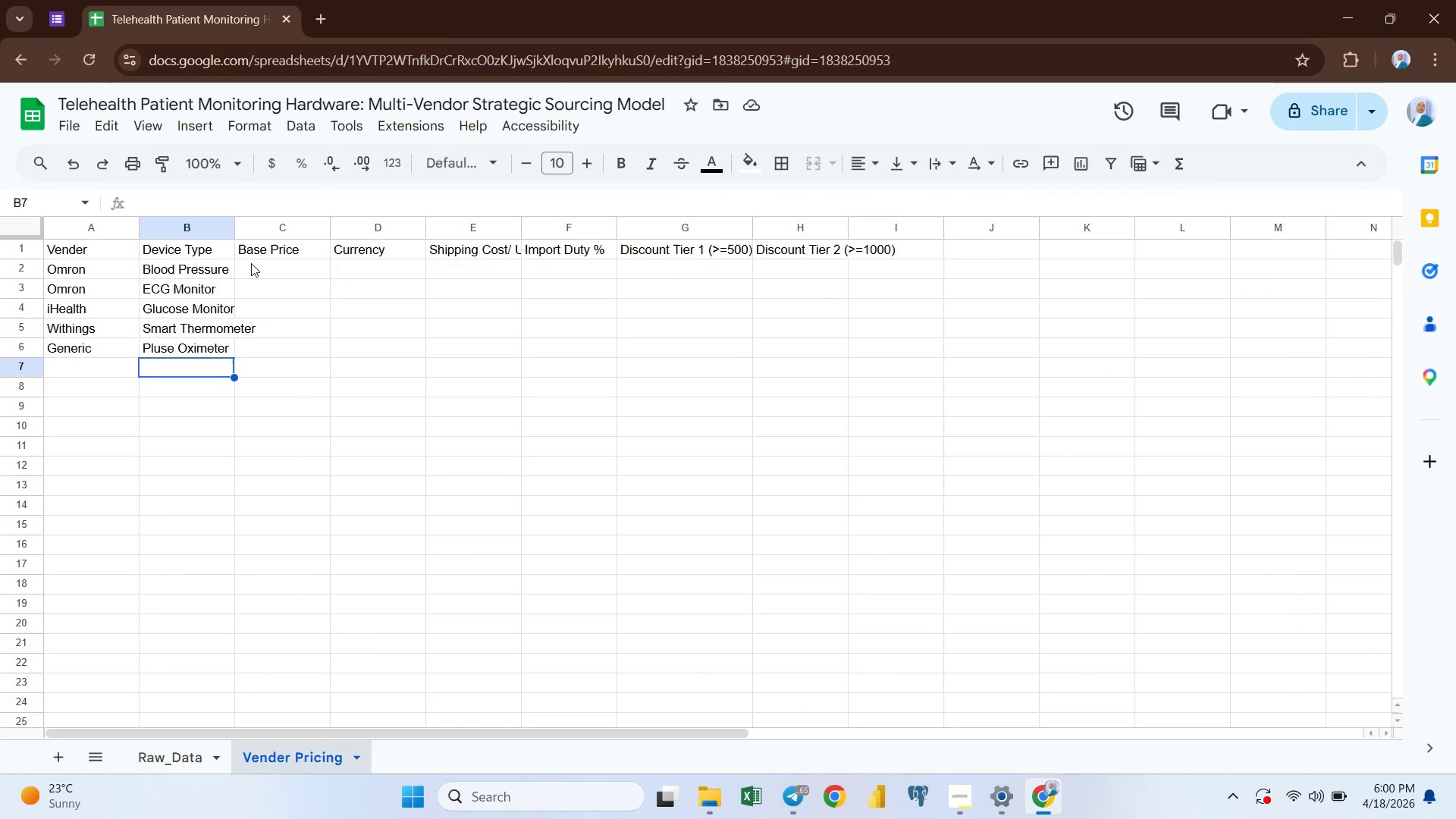 
left_click([258, 271])
 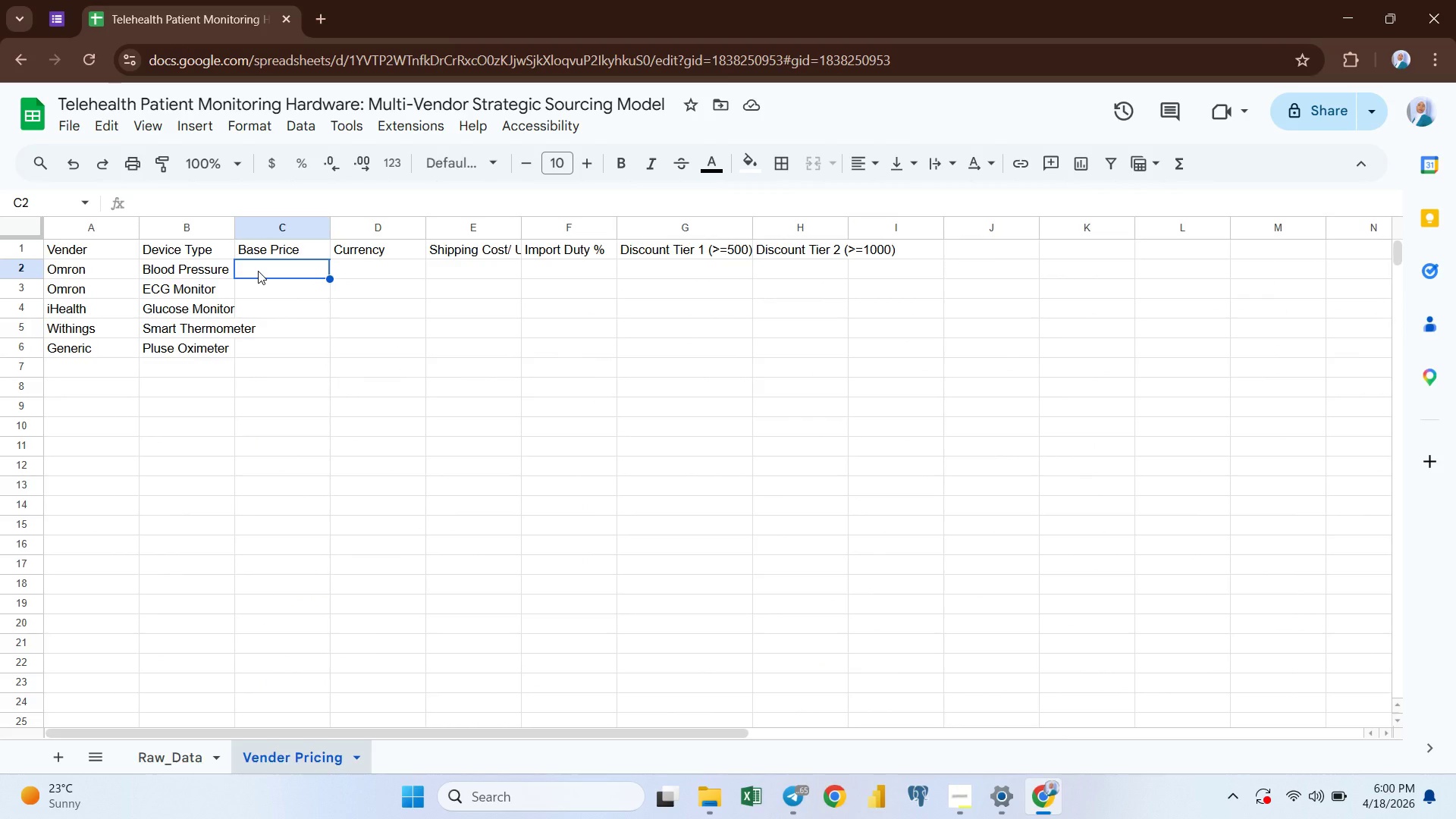 
wait(5.05)
 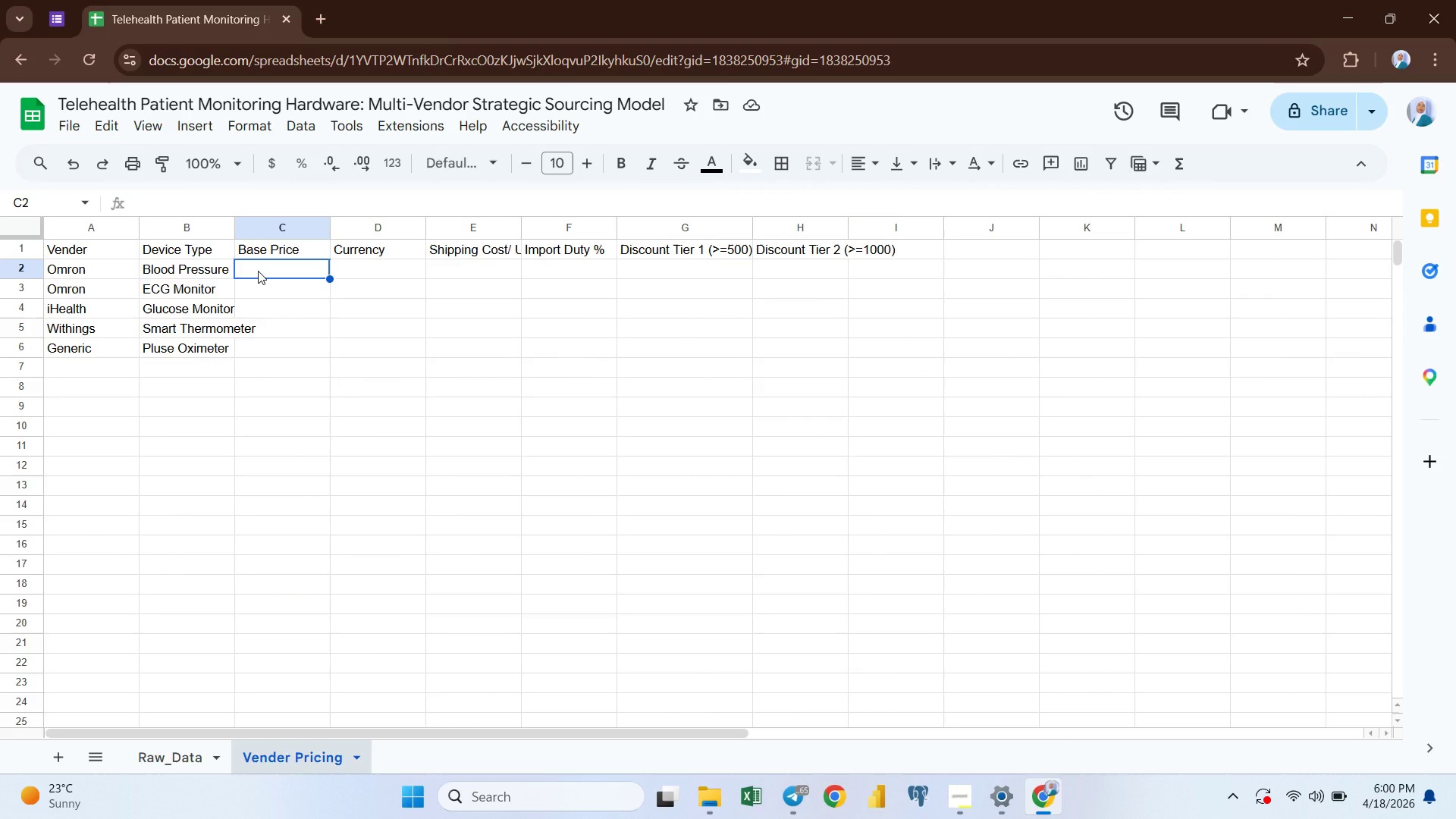 
type(45)
 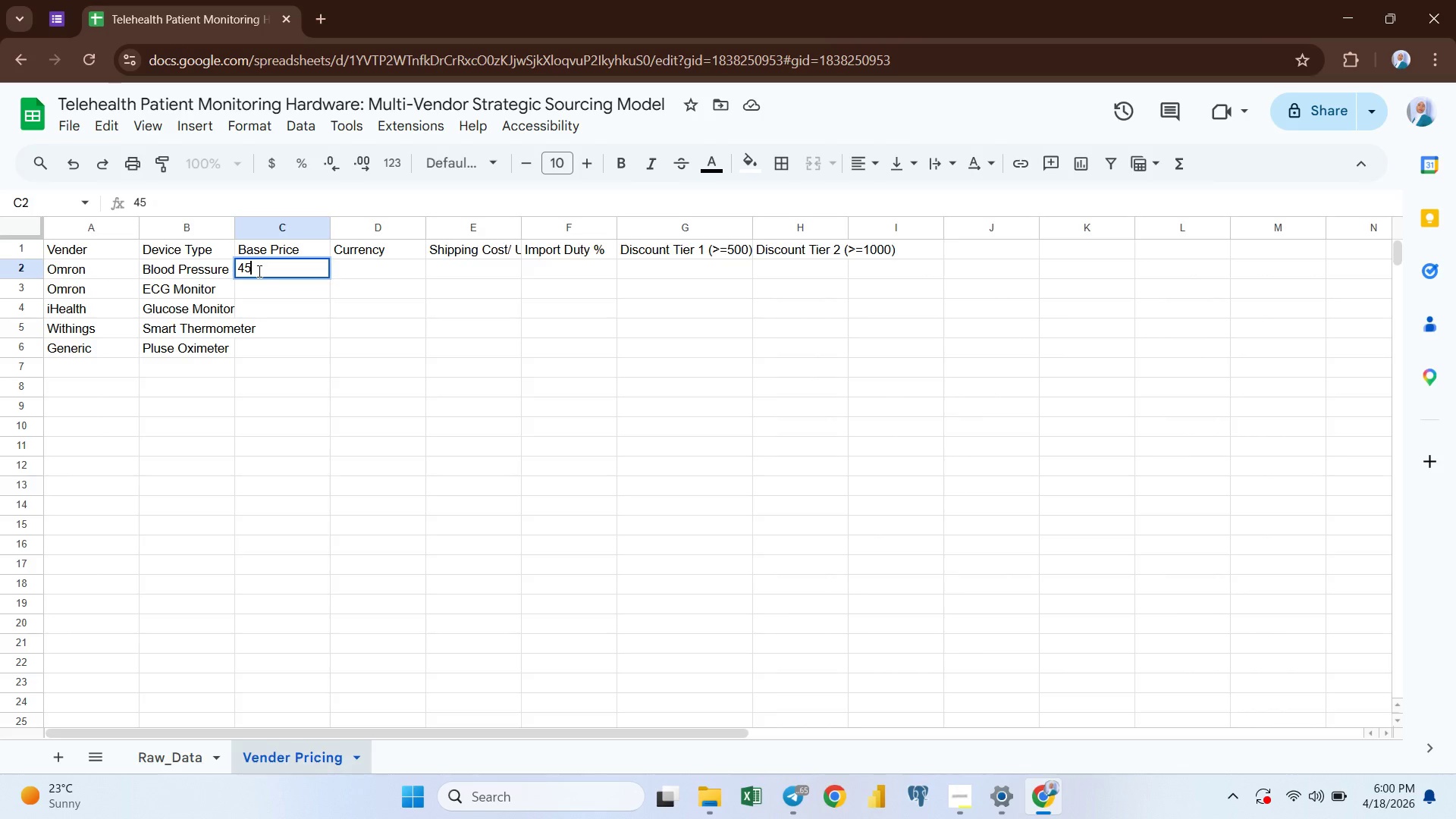 
key(Enter)
 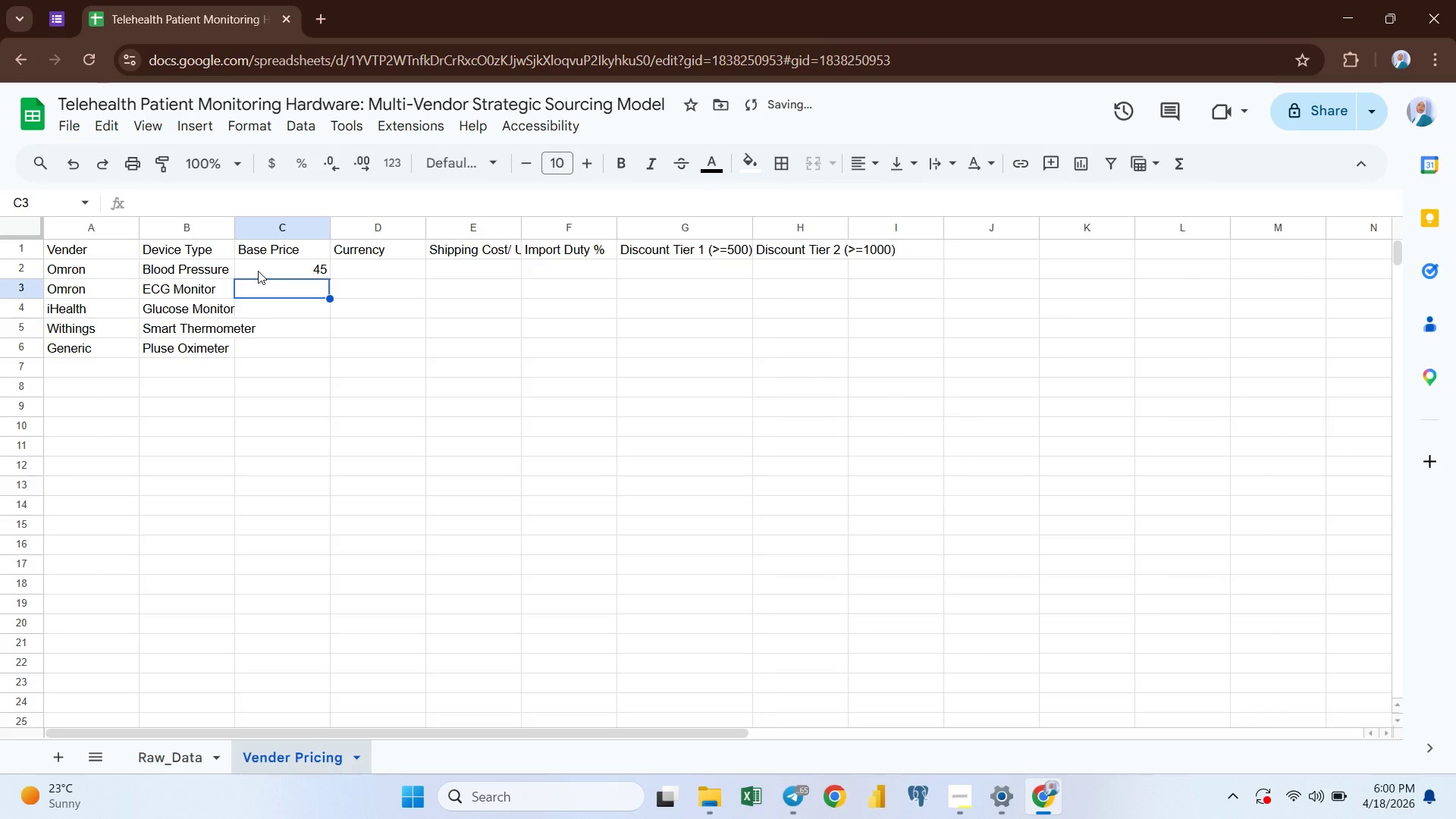 
type(120)
 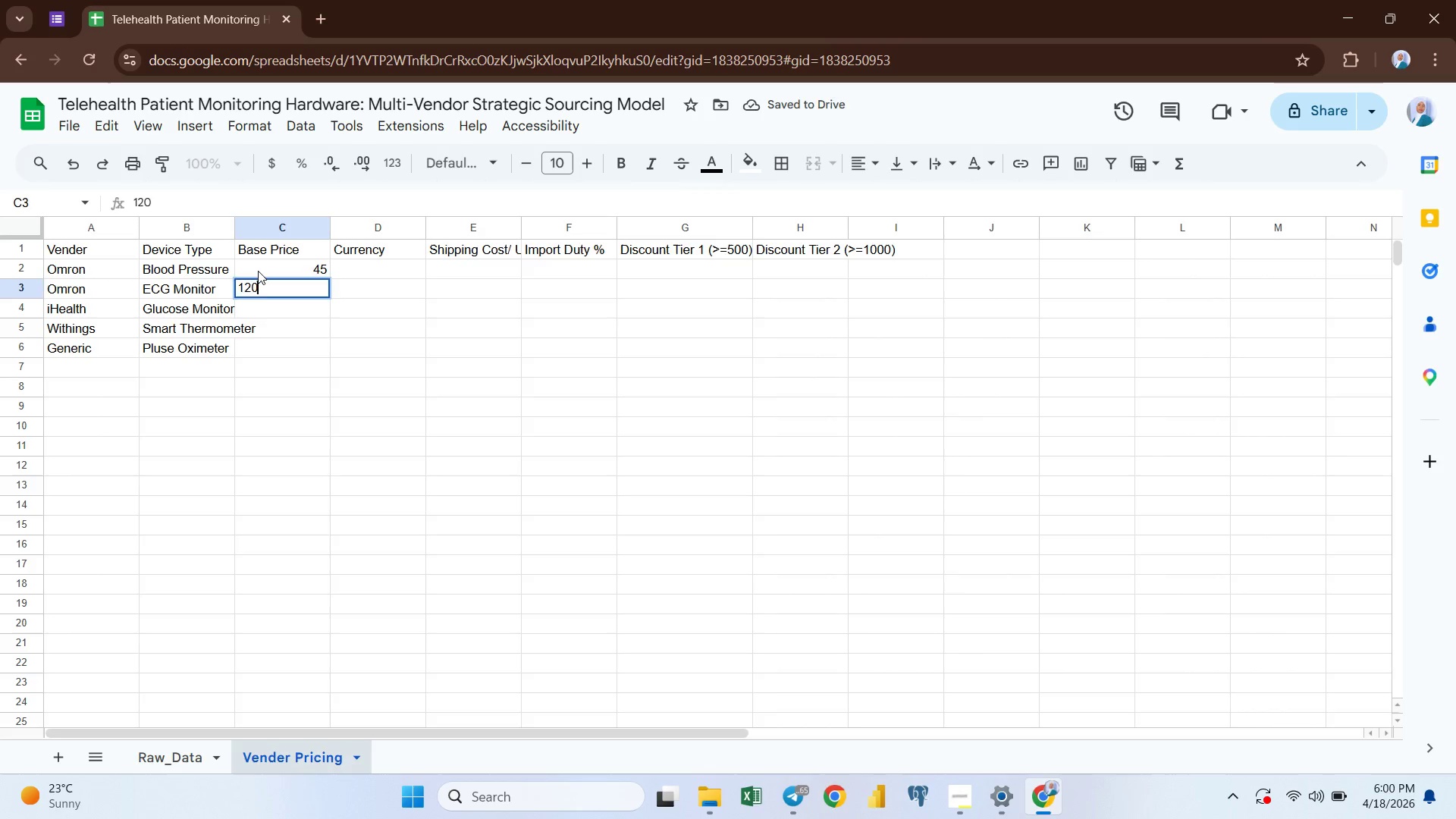 
key(Enter)
 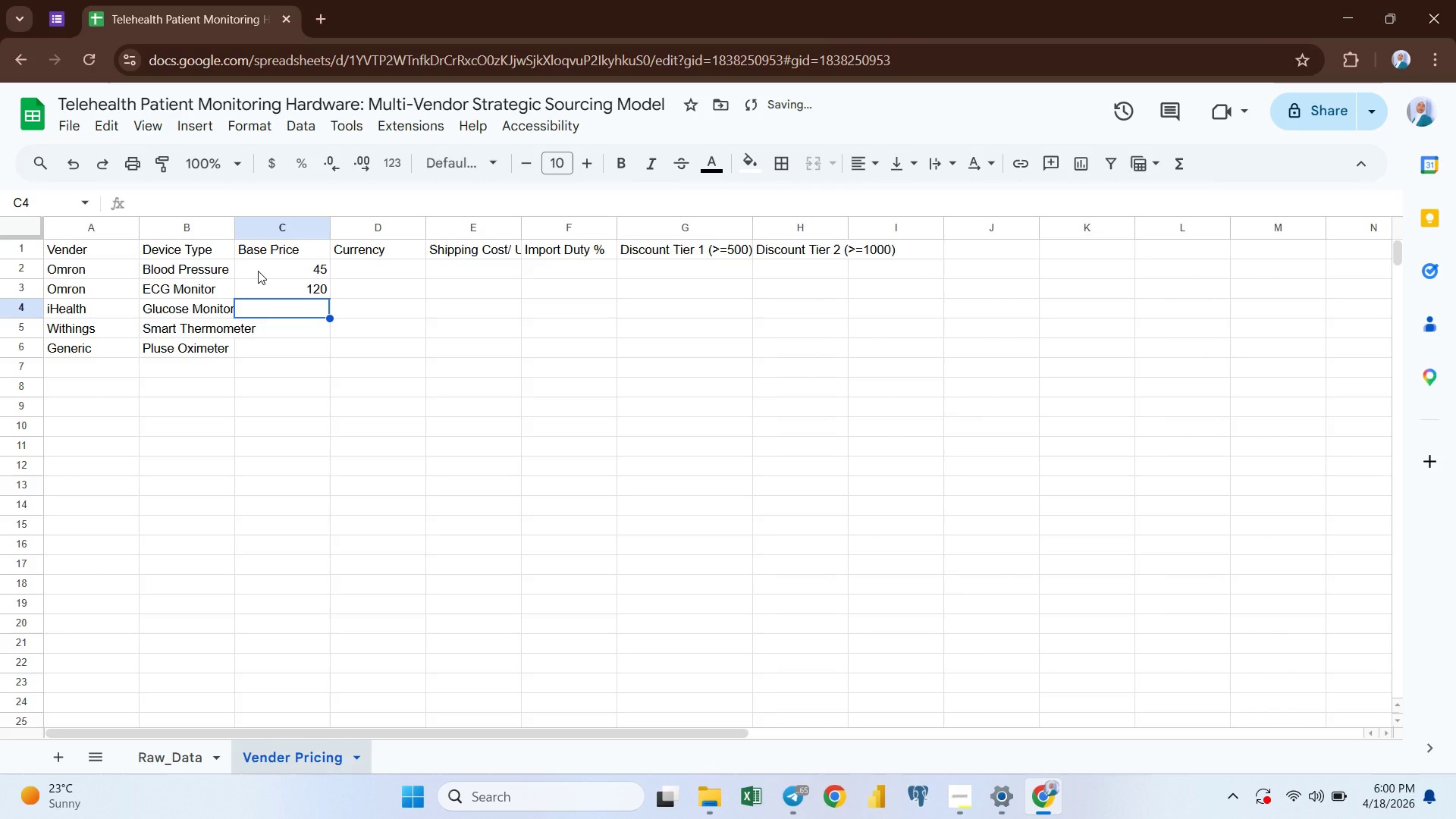 
type(30)
 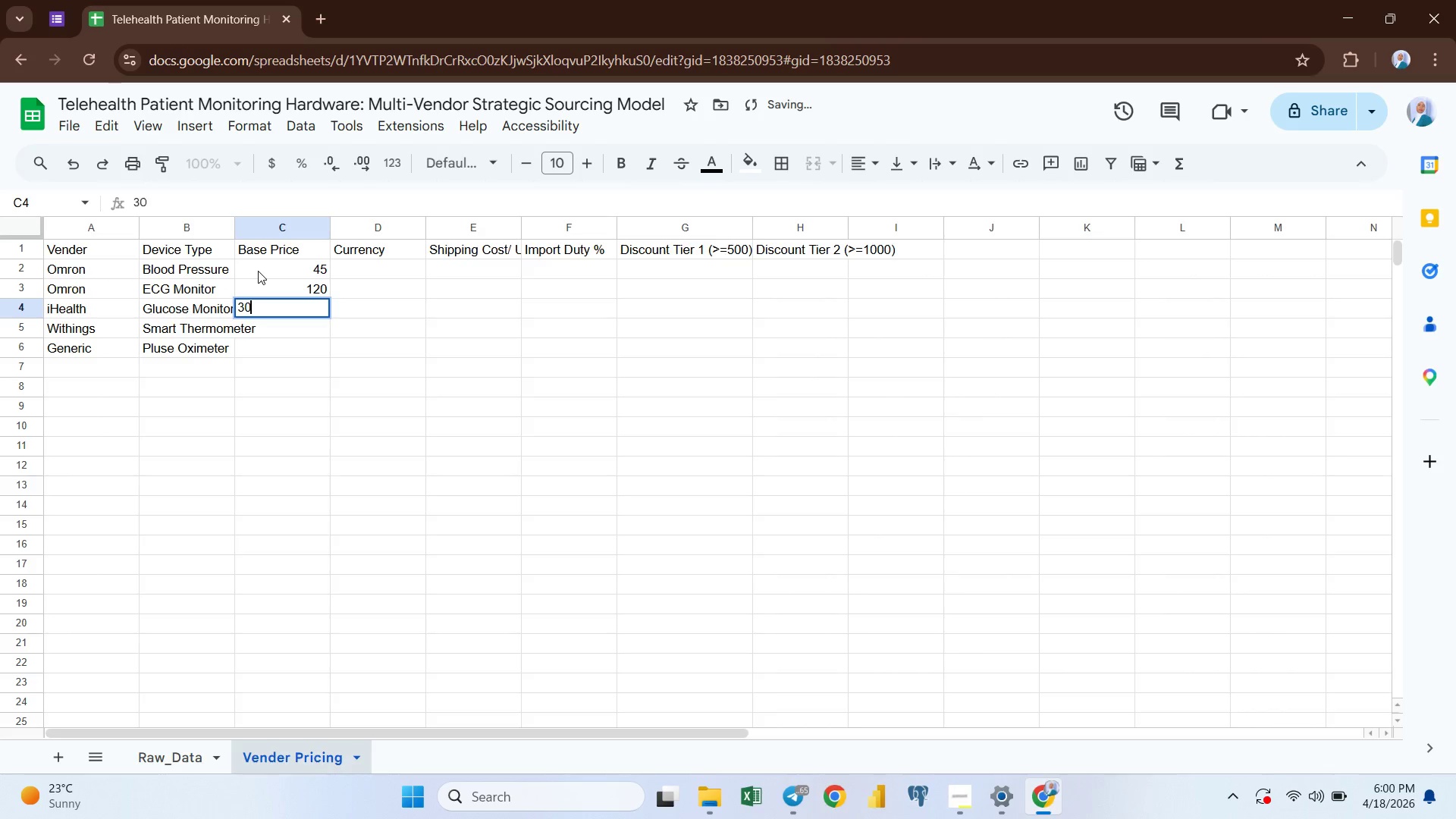 
key(Enter)
 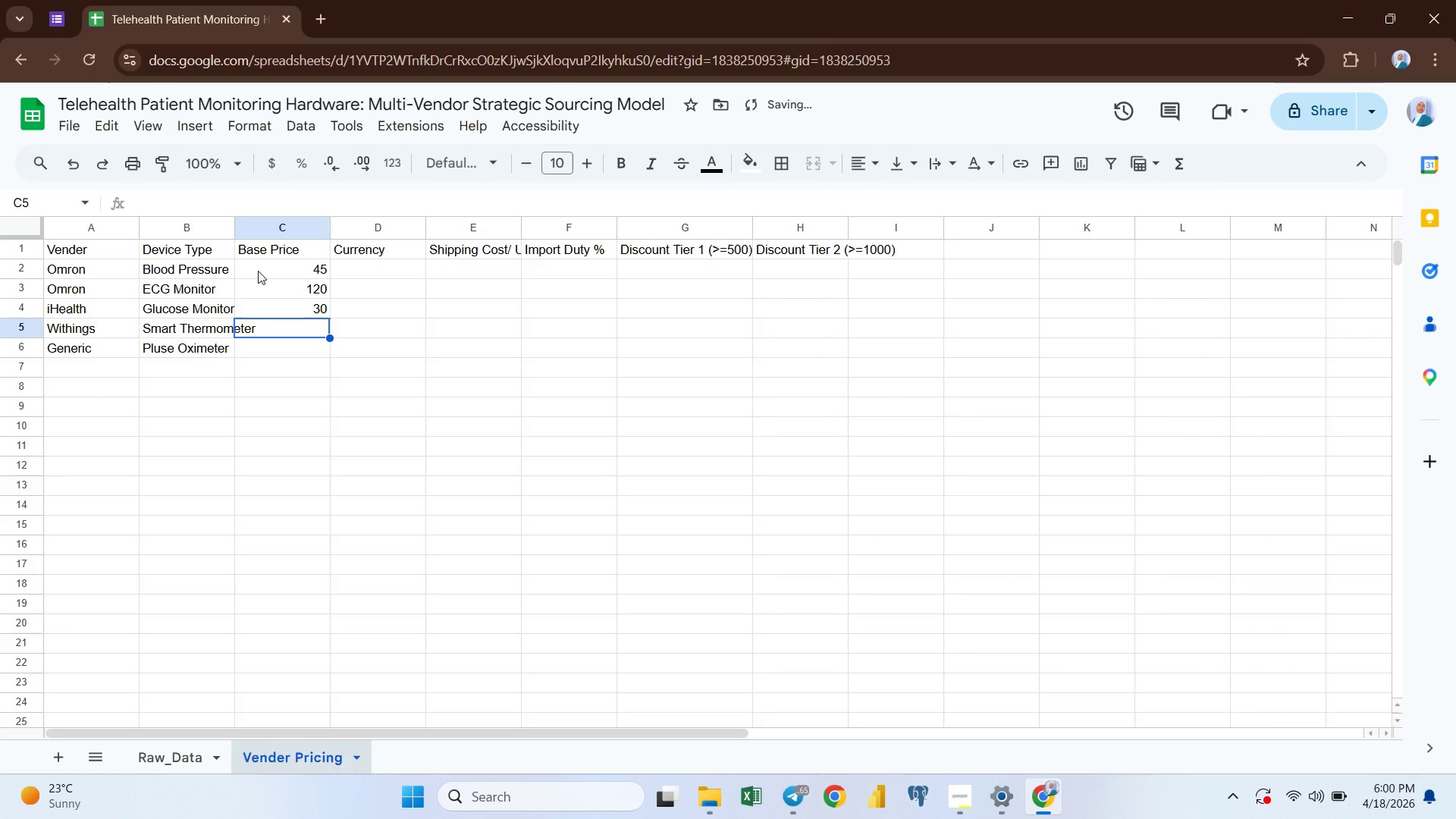 
type(60)
 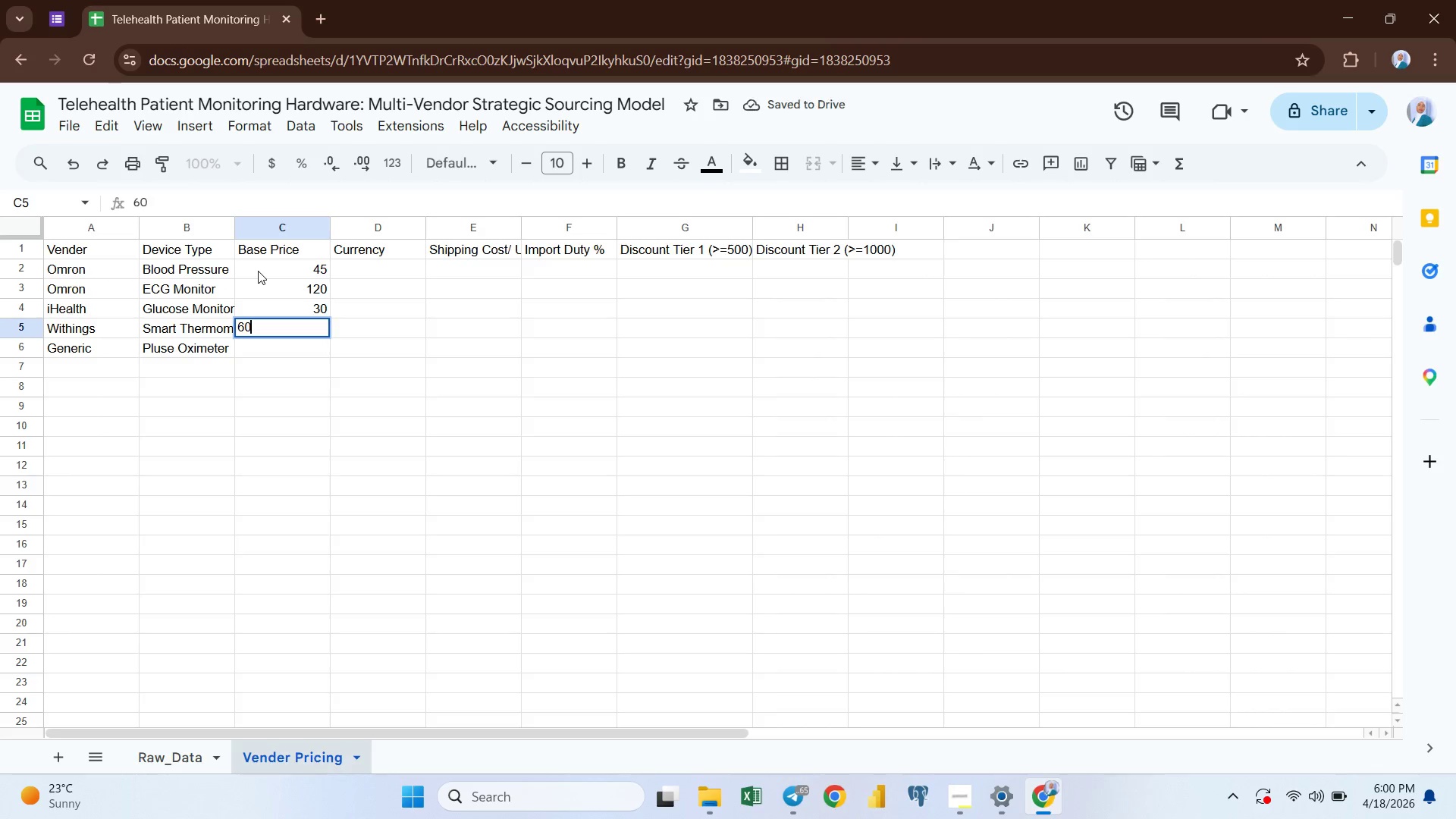 
key(Enter)
 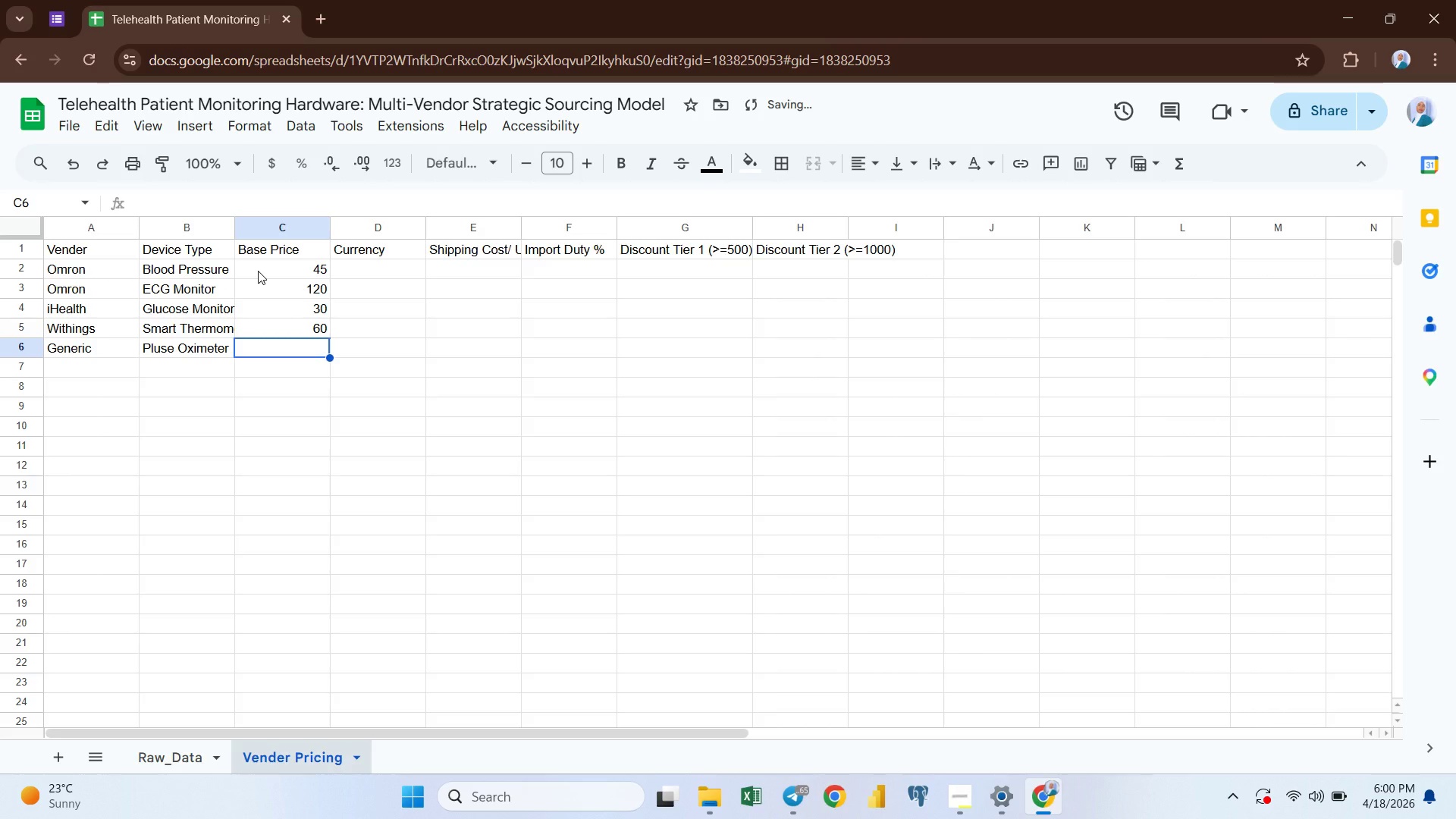 
type(15)
 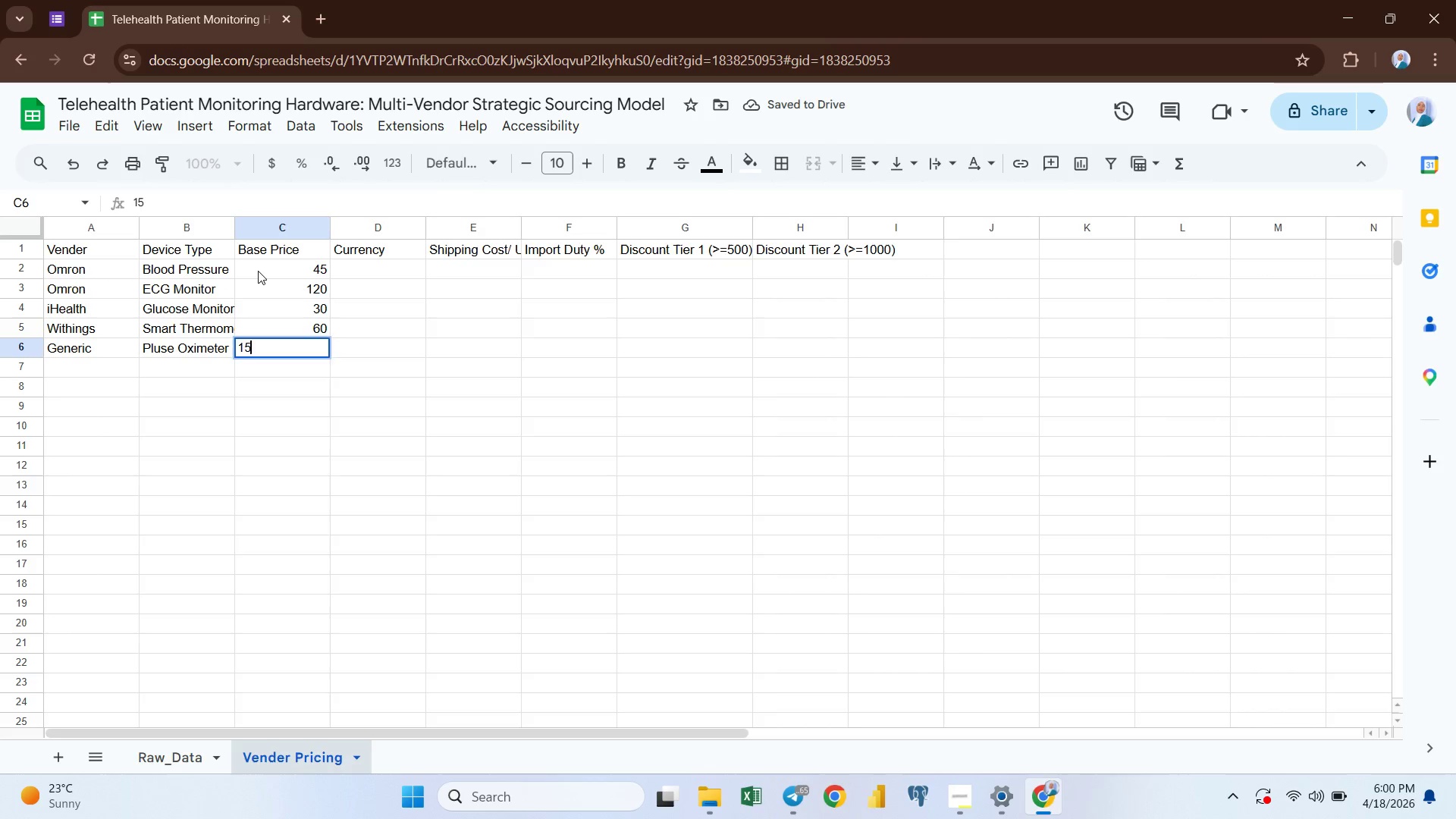 
key(Enter)
 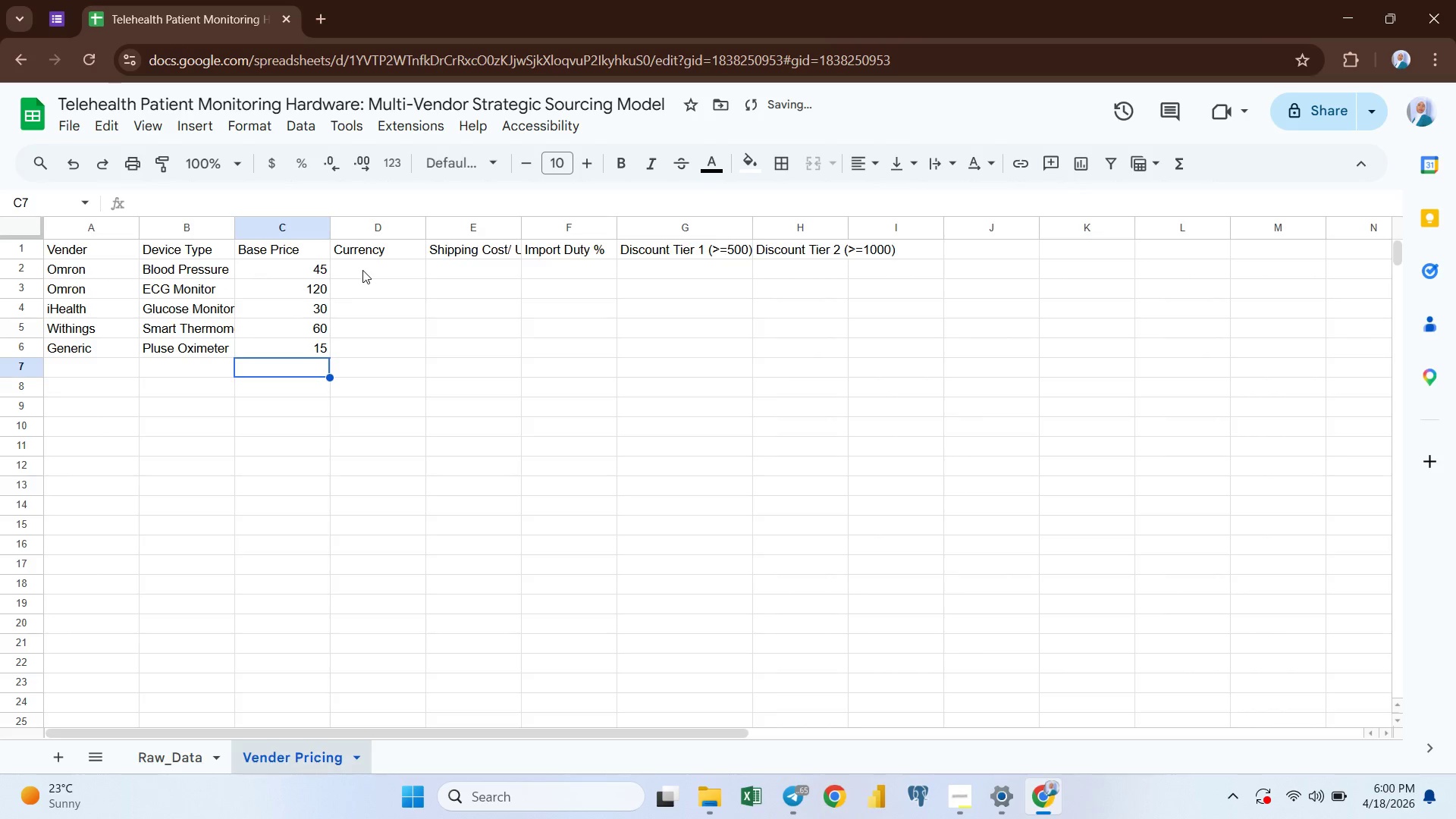 
left_click([362, 270])
 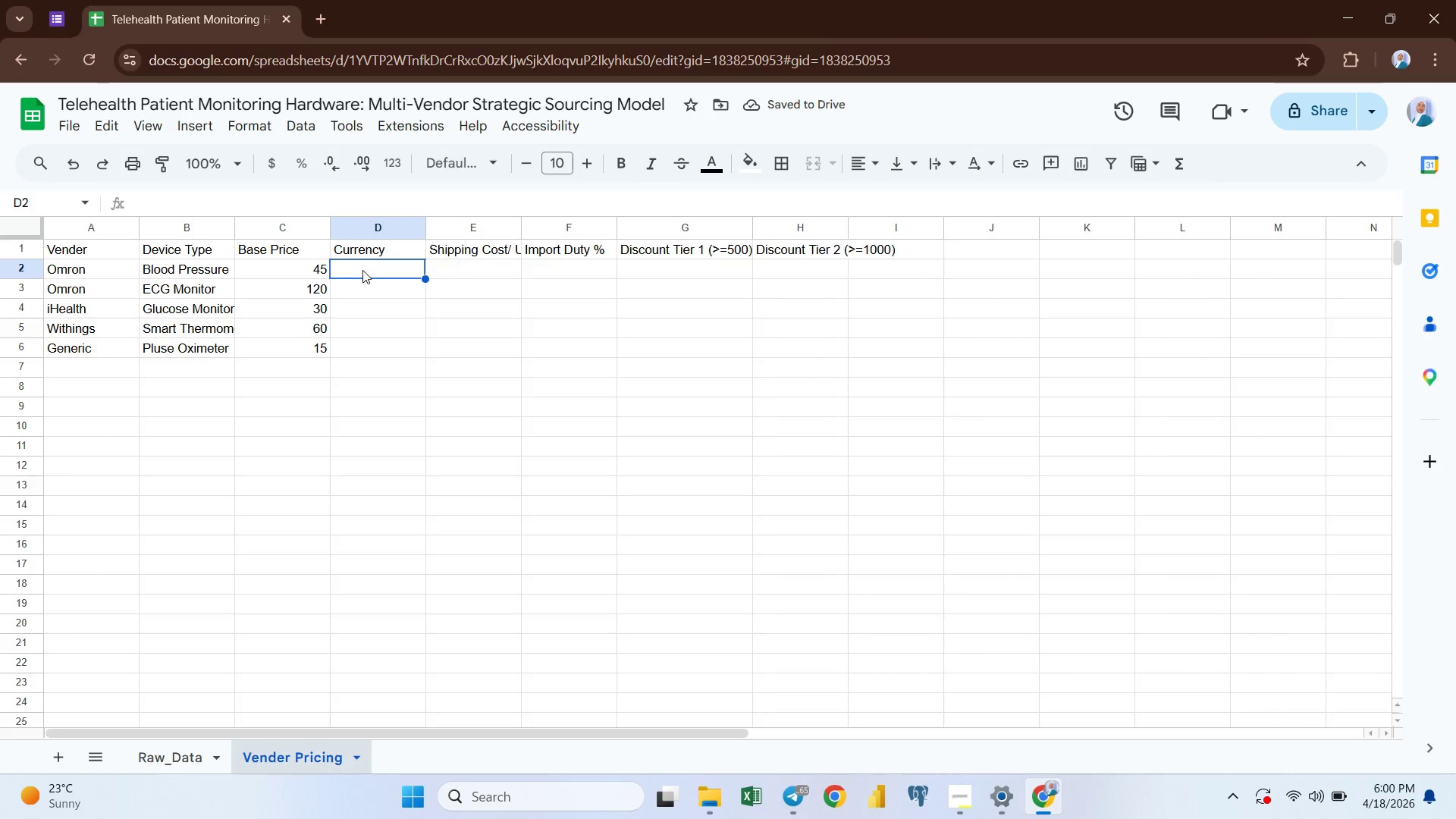 
type(USD)
 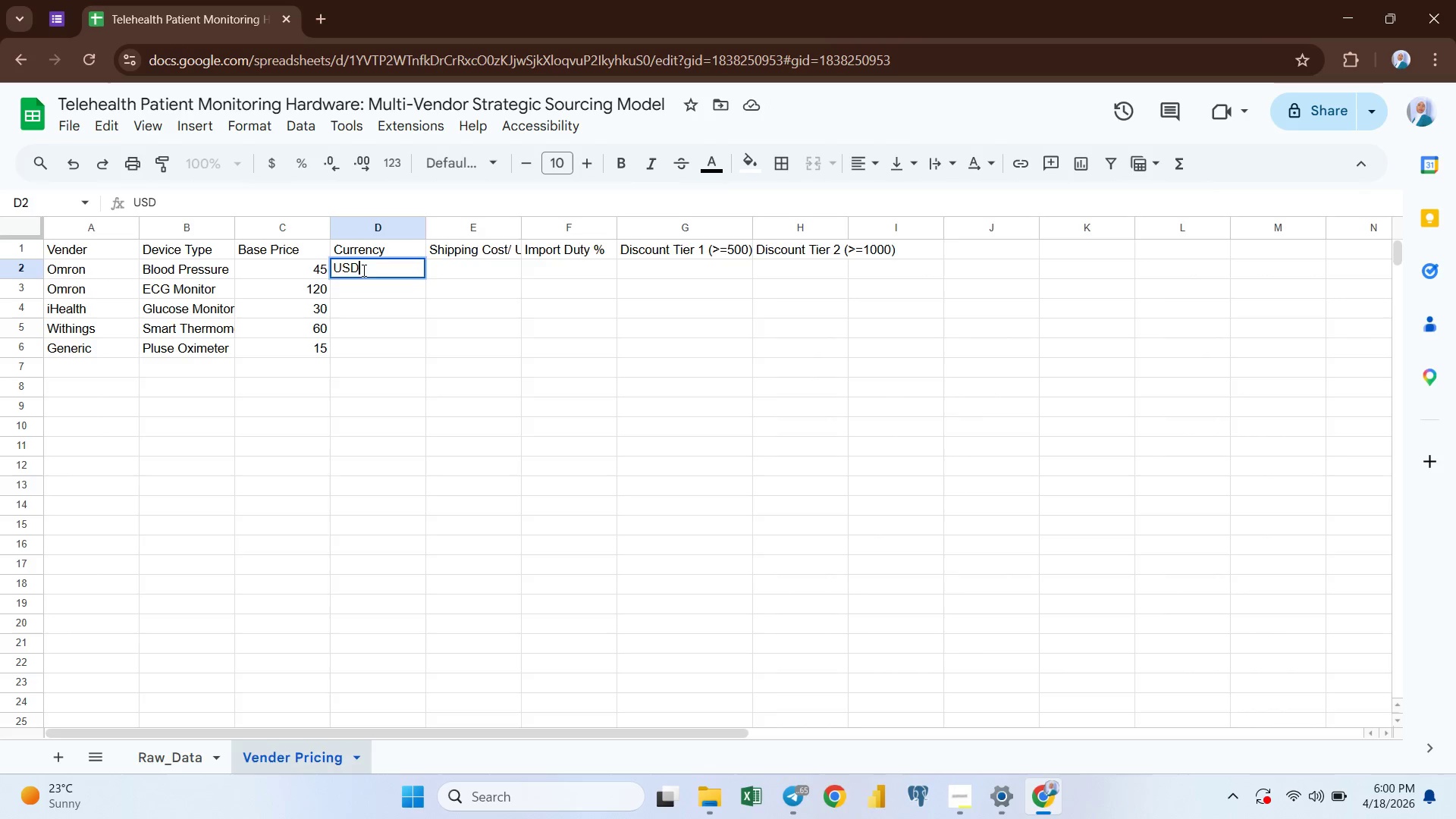 
key(Enter)
 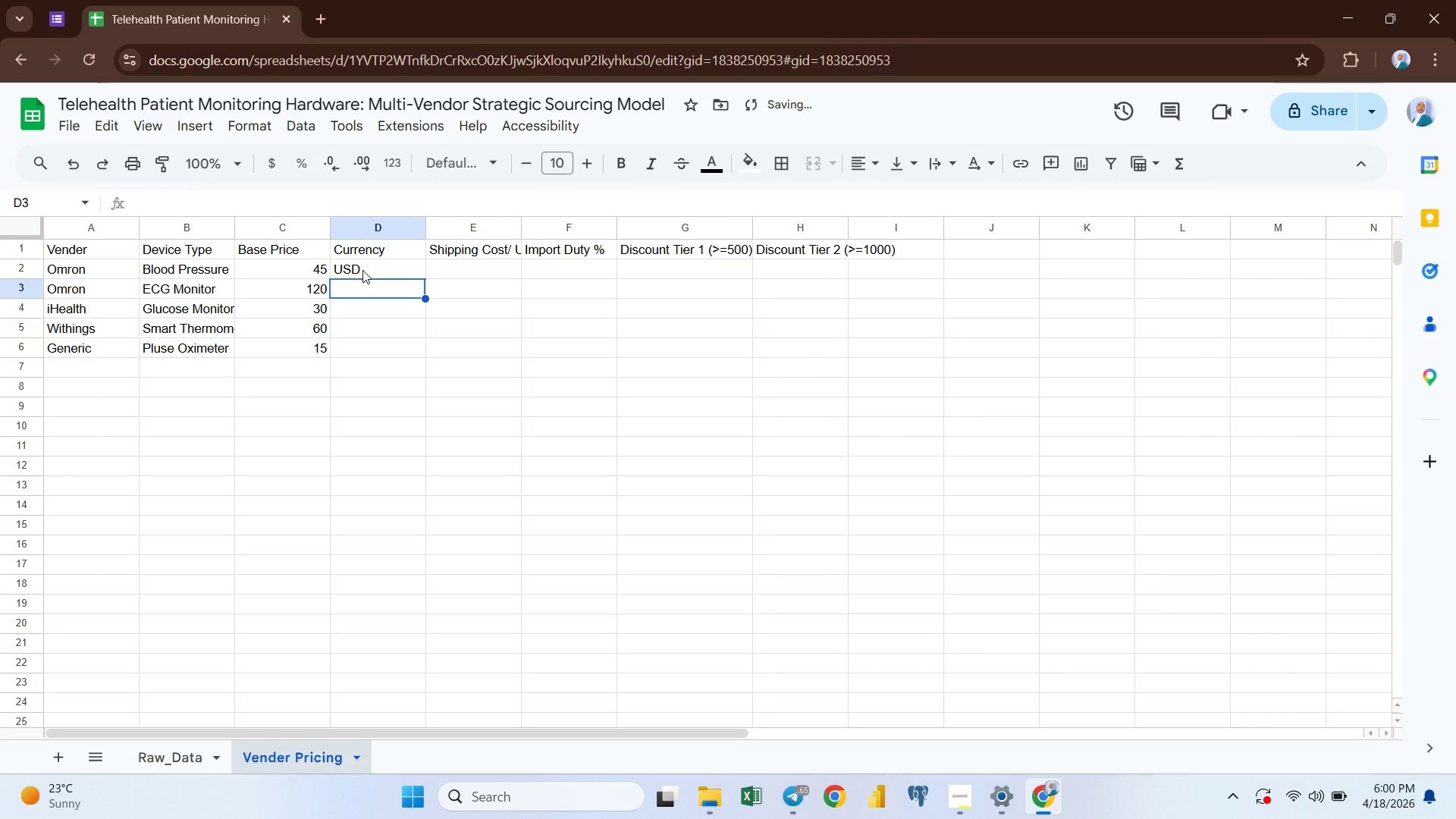 
type(USD)
 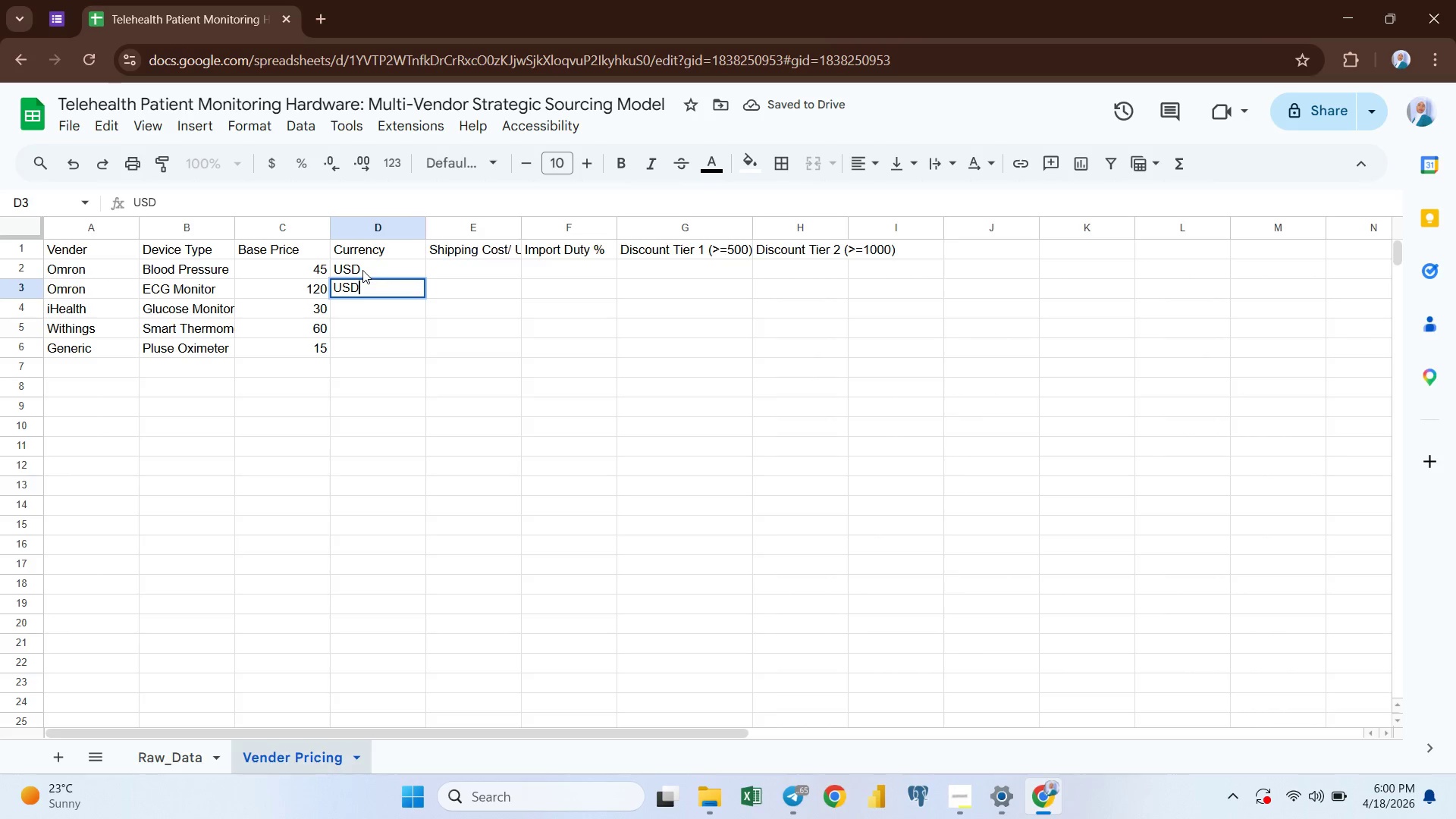 
key(Enter)
 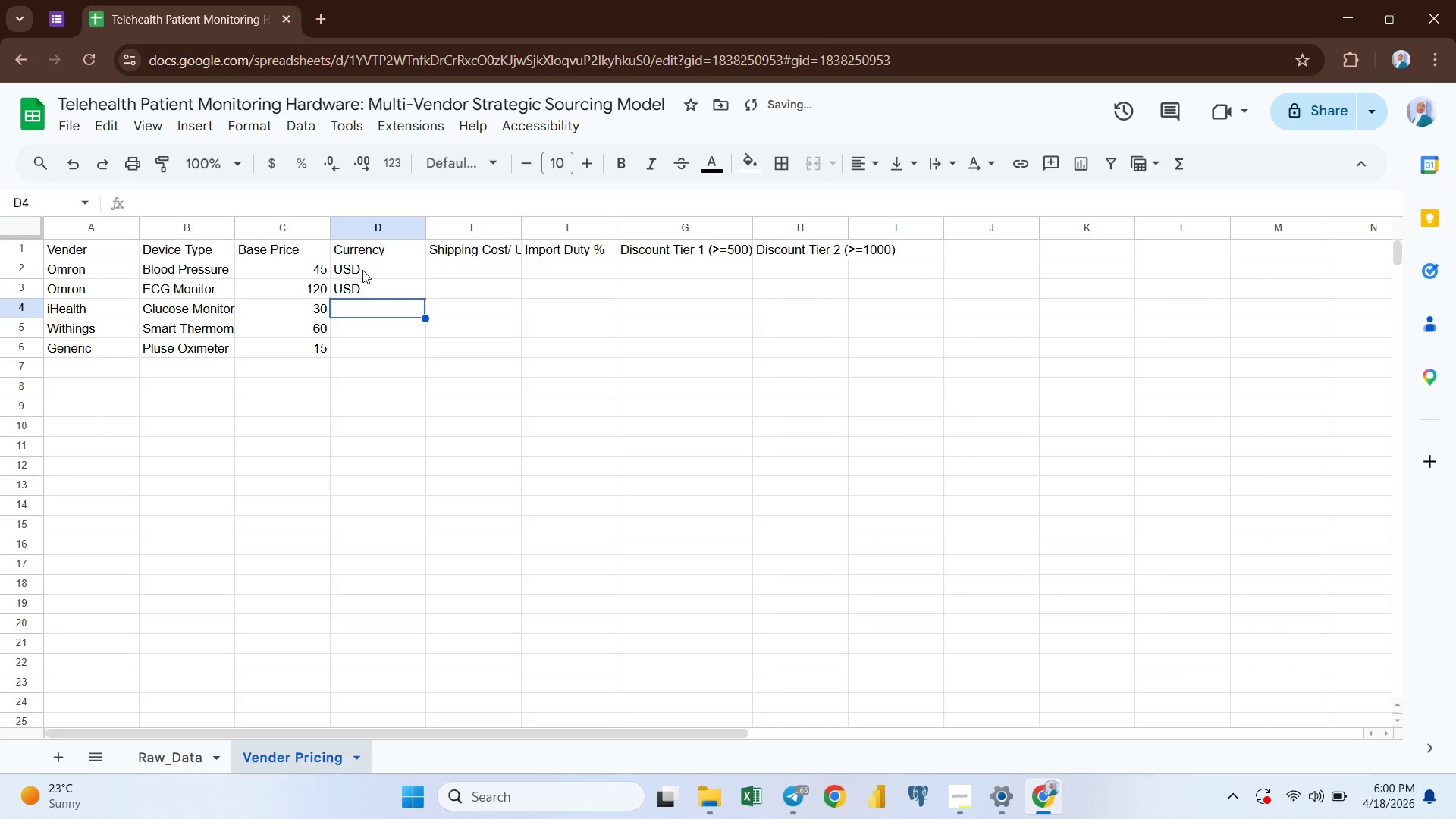 
type(USD)
 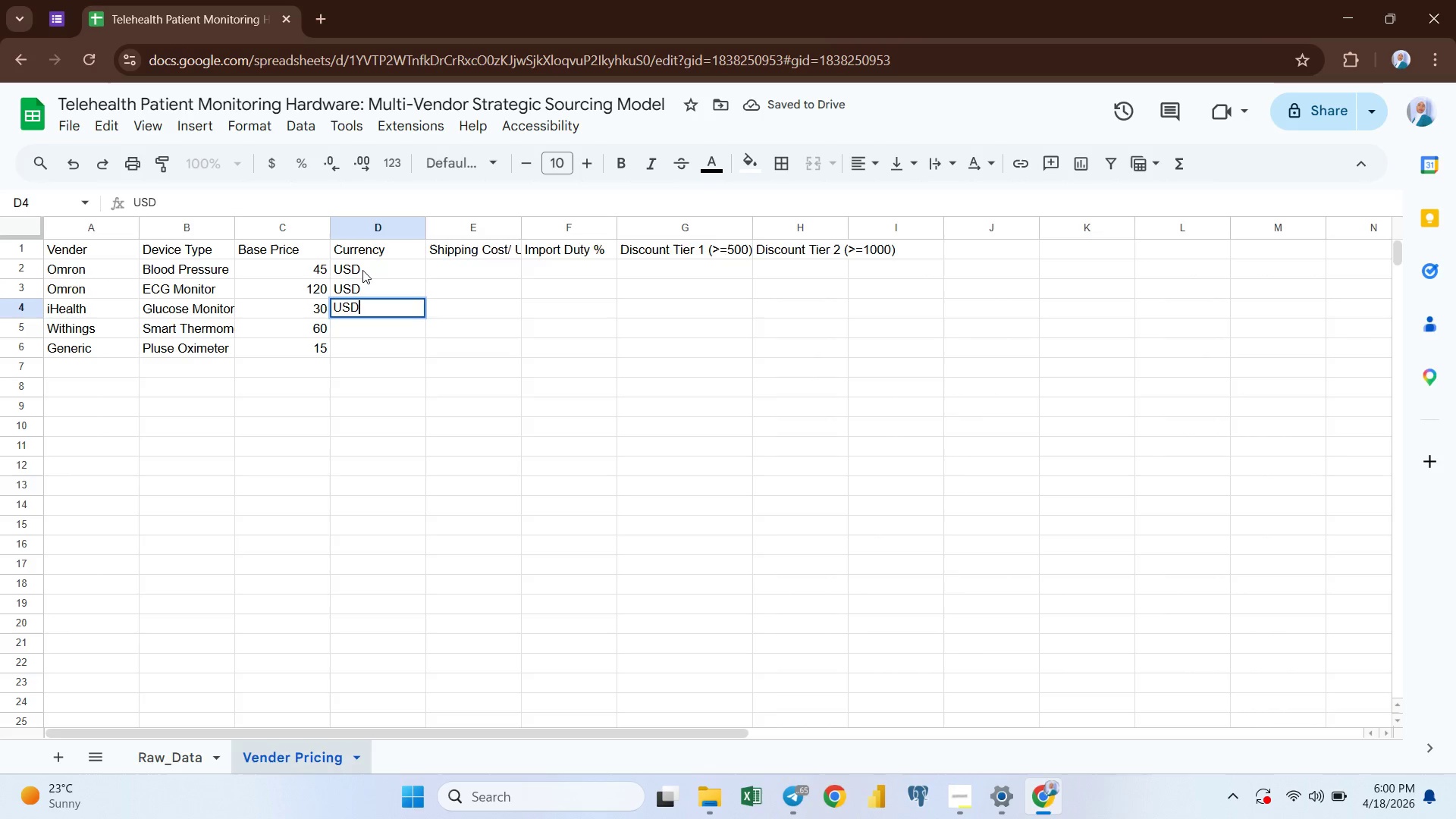 
key(Enter)
 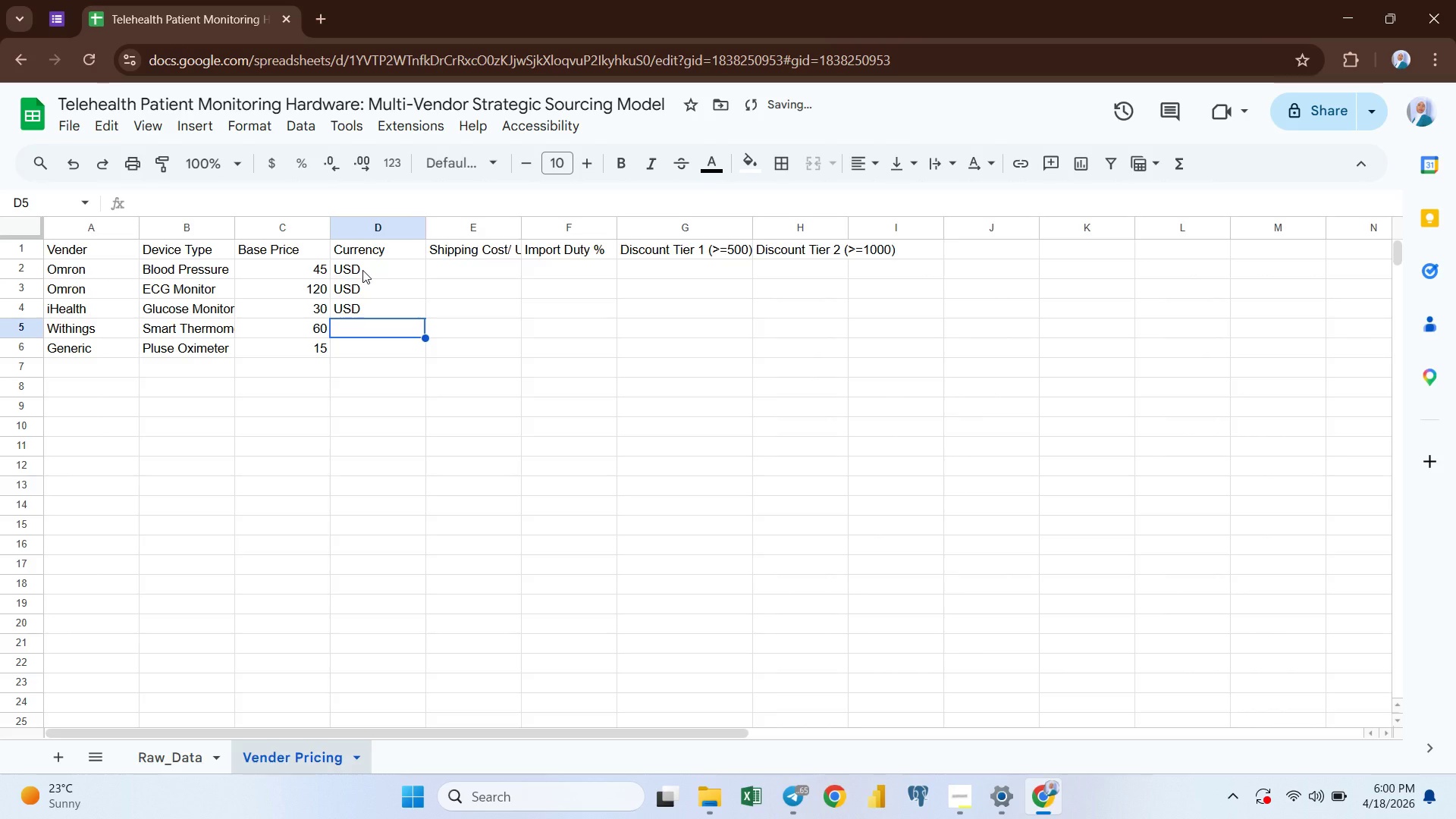 
type(EUR)
 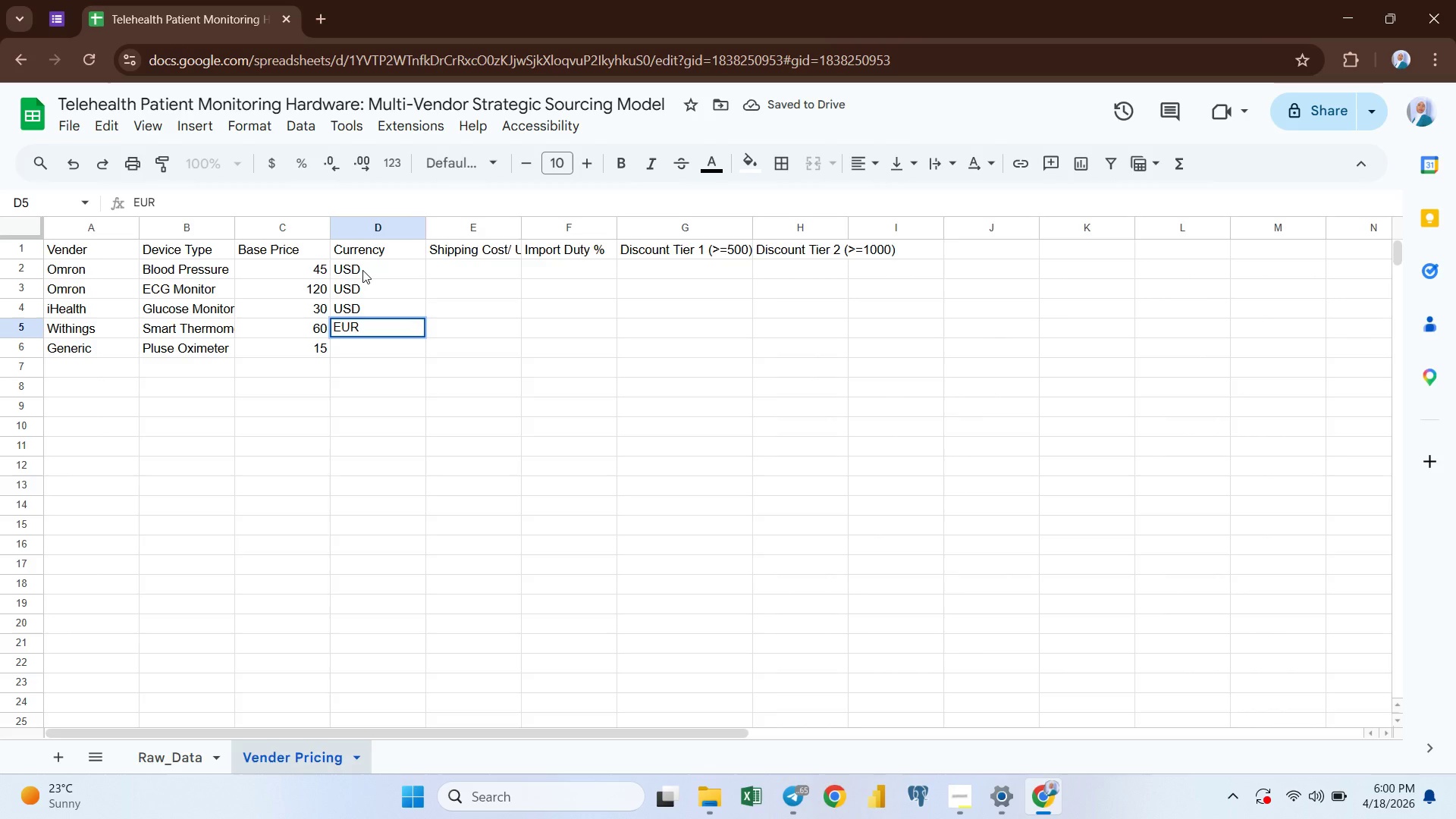 
key(Enter)
 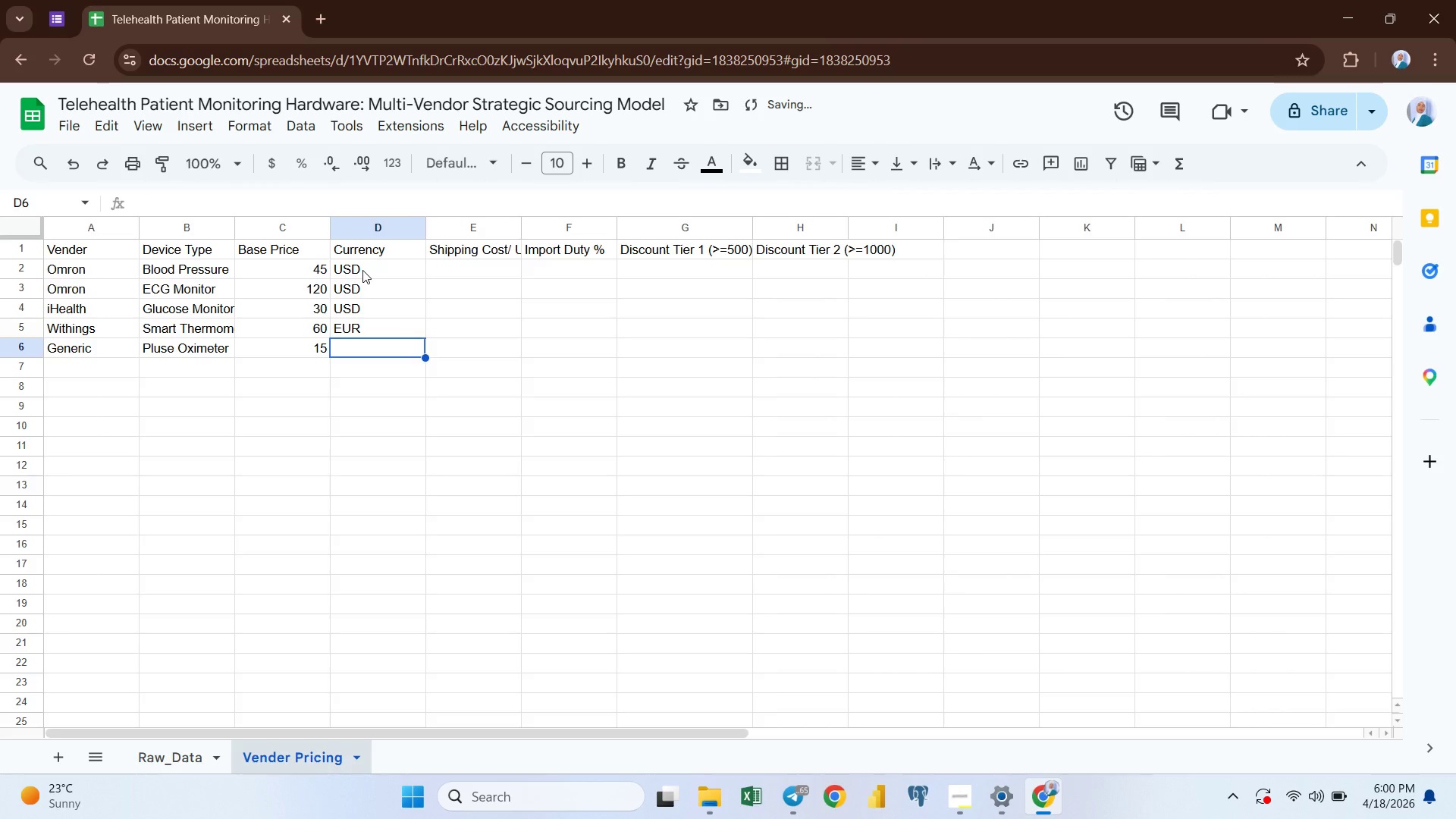 
type(USD)
 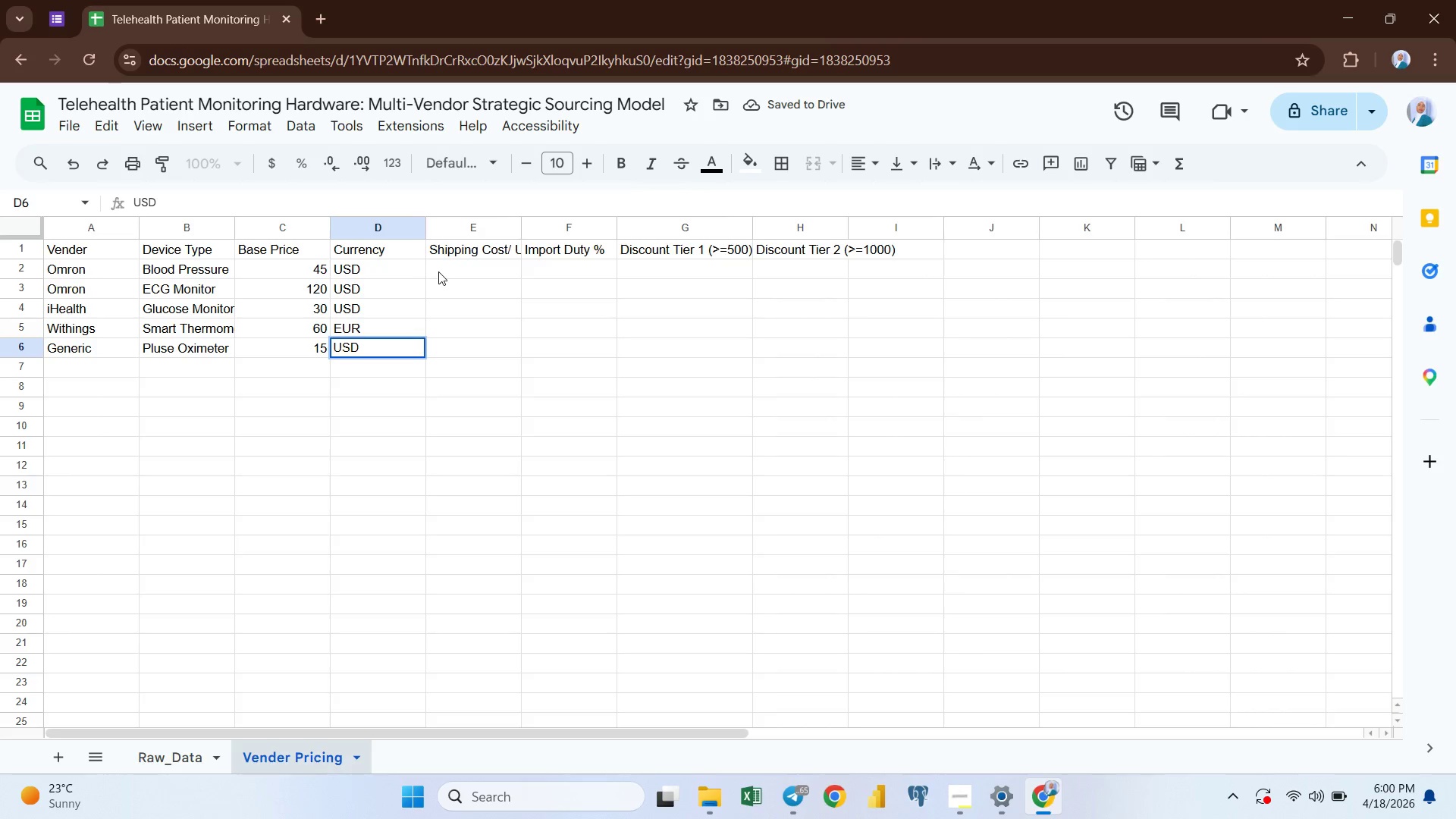 
left_click([450, 271])
 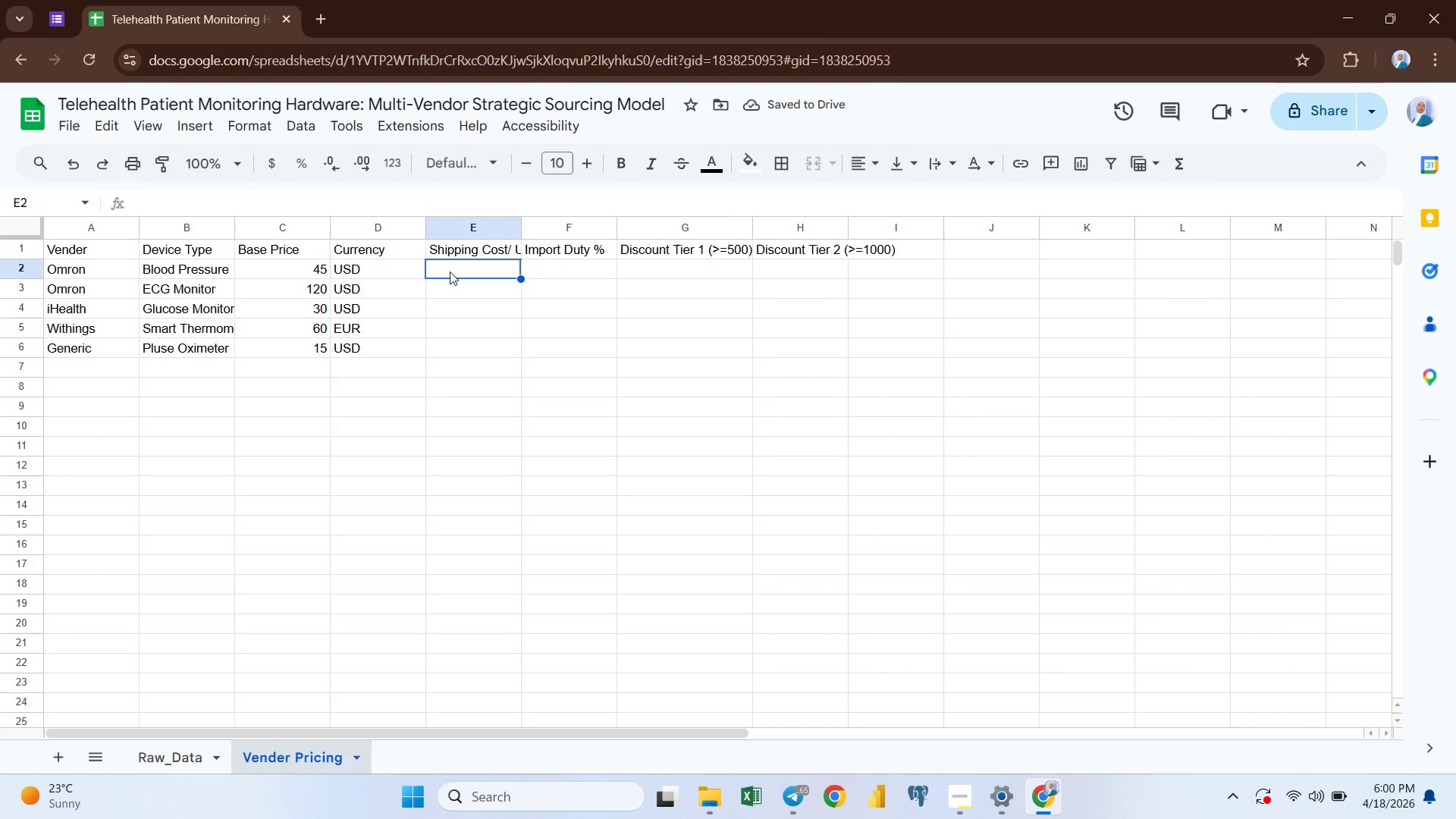 
wait(8.92)
 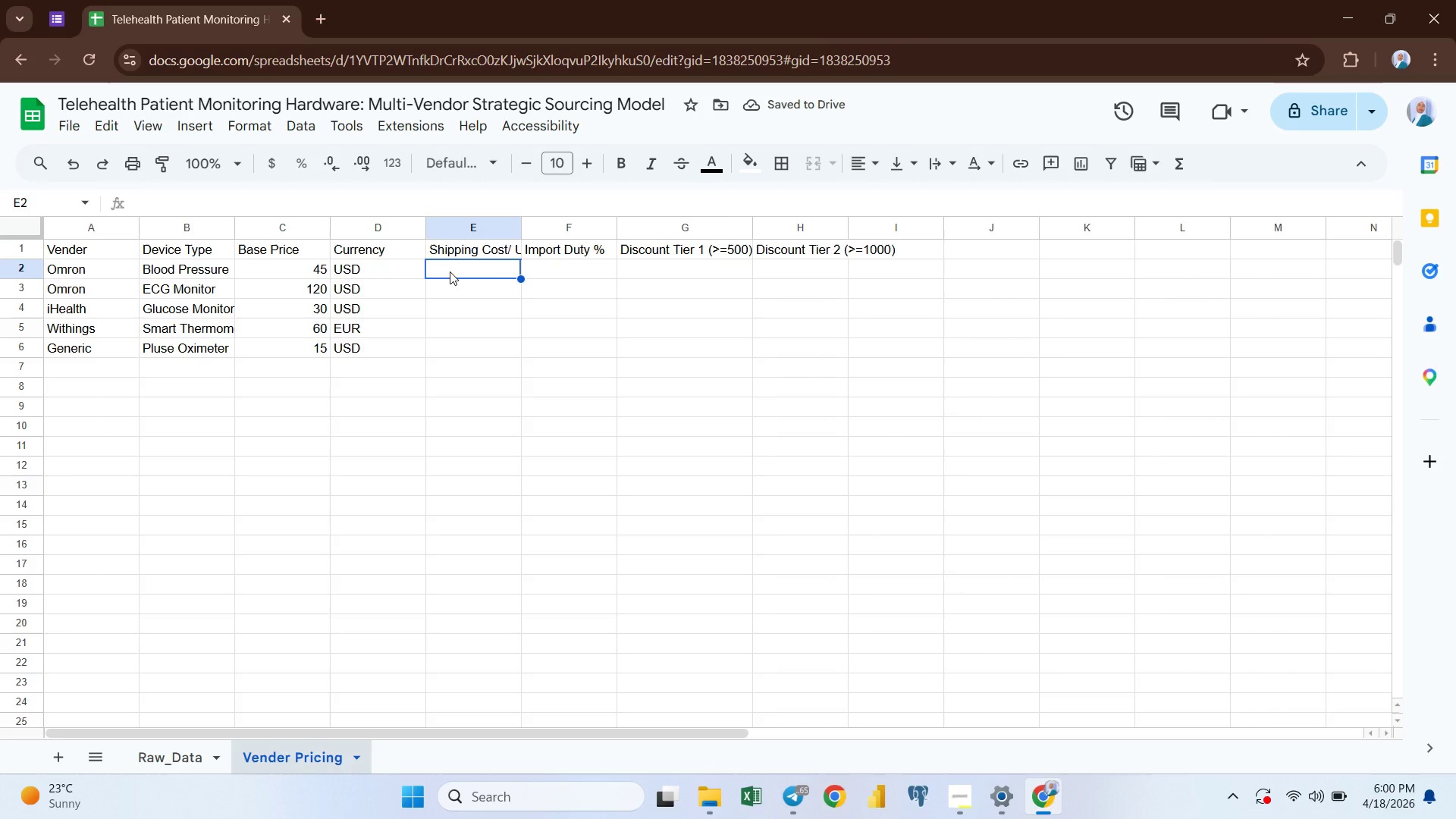 
key(5)
 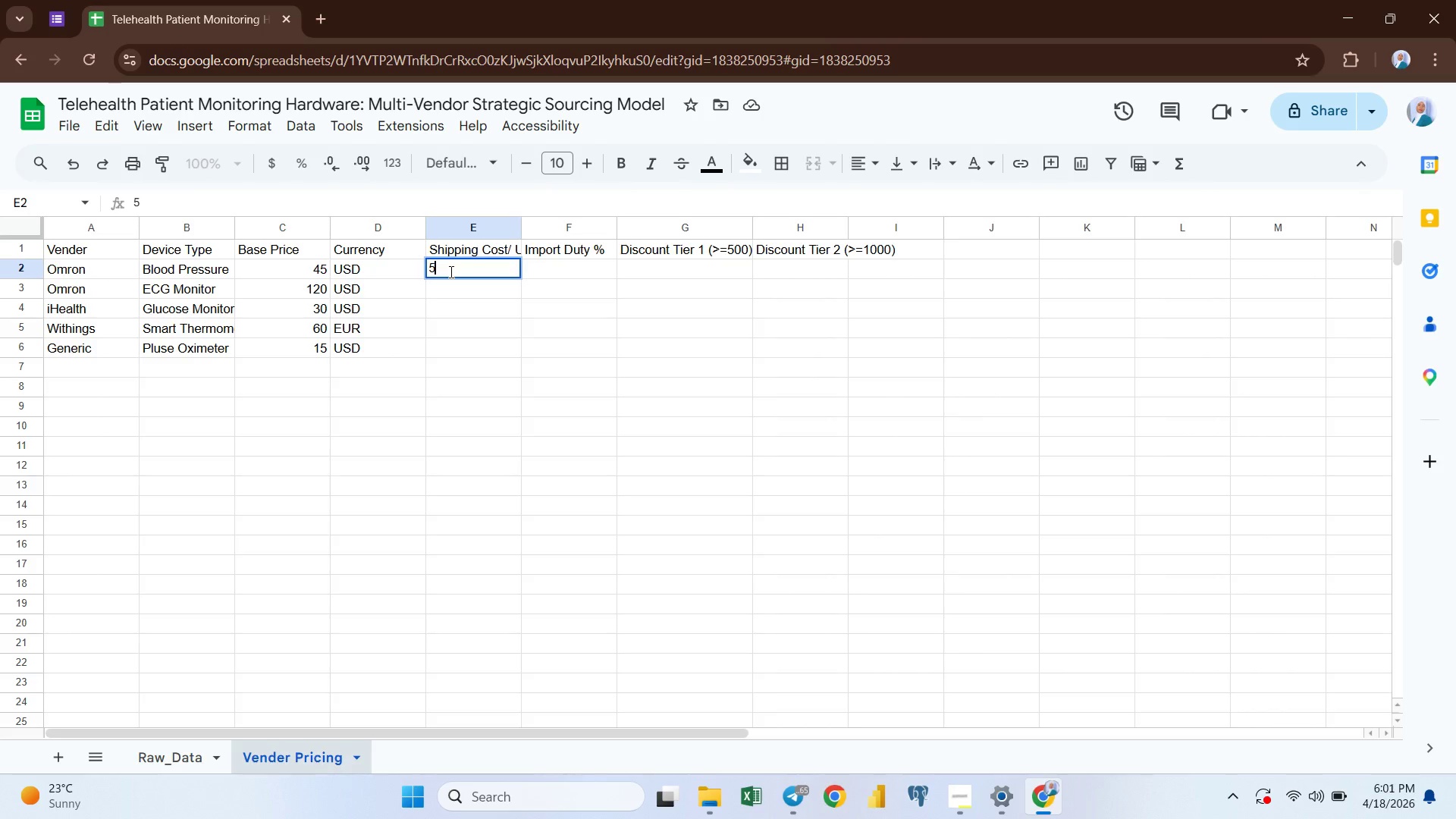 
key(Enter)
 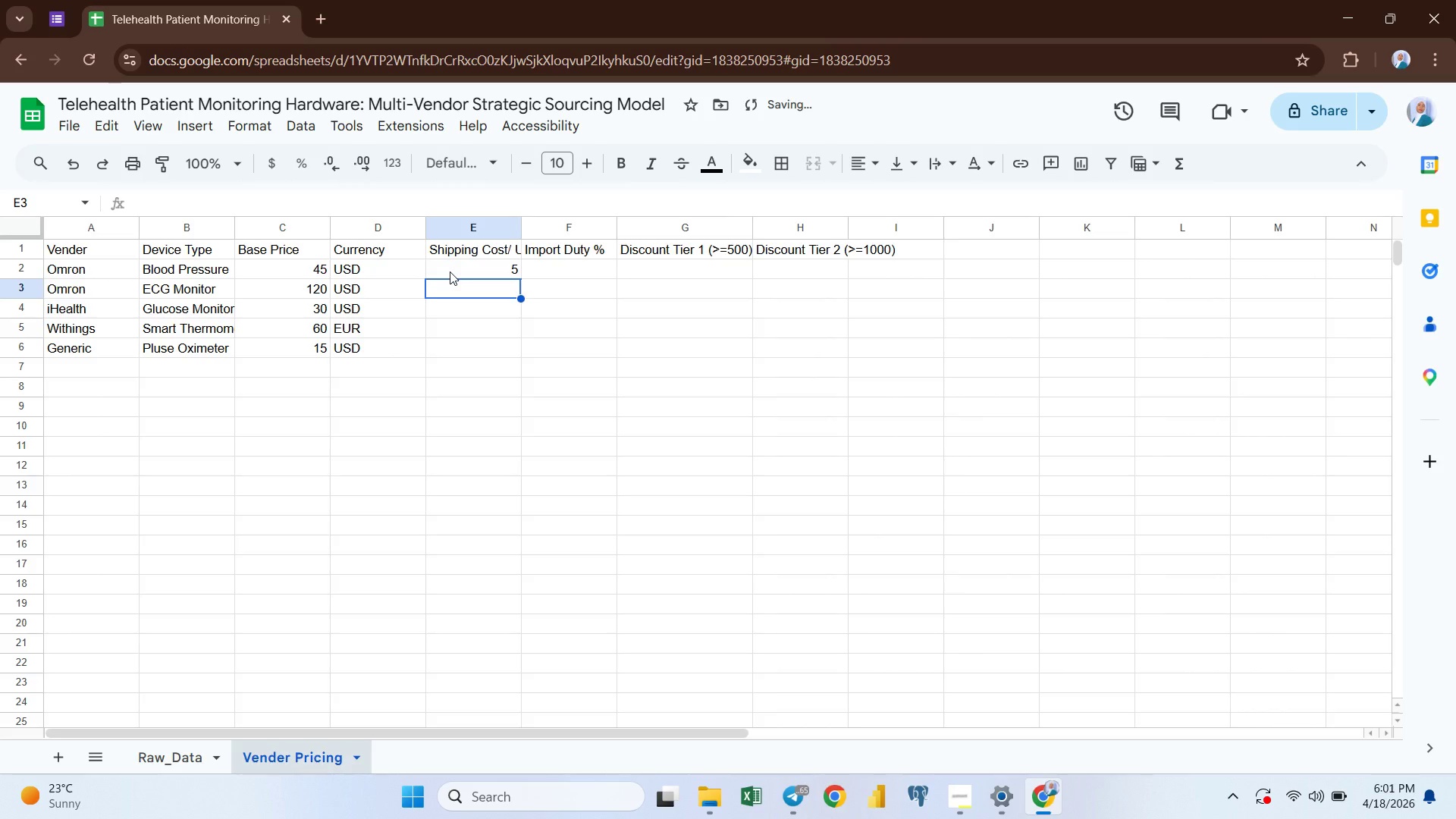 
key(8)
 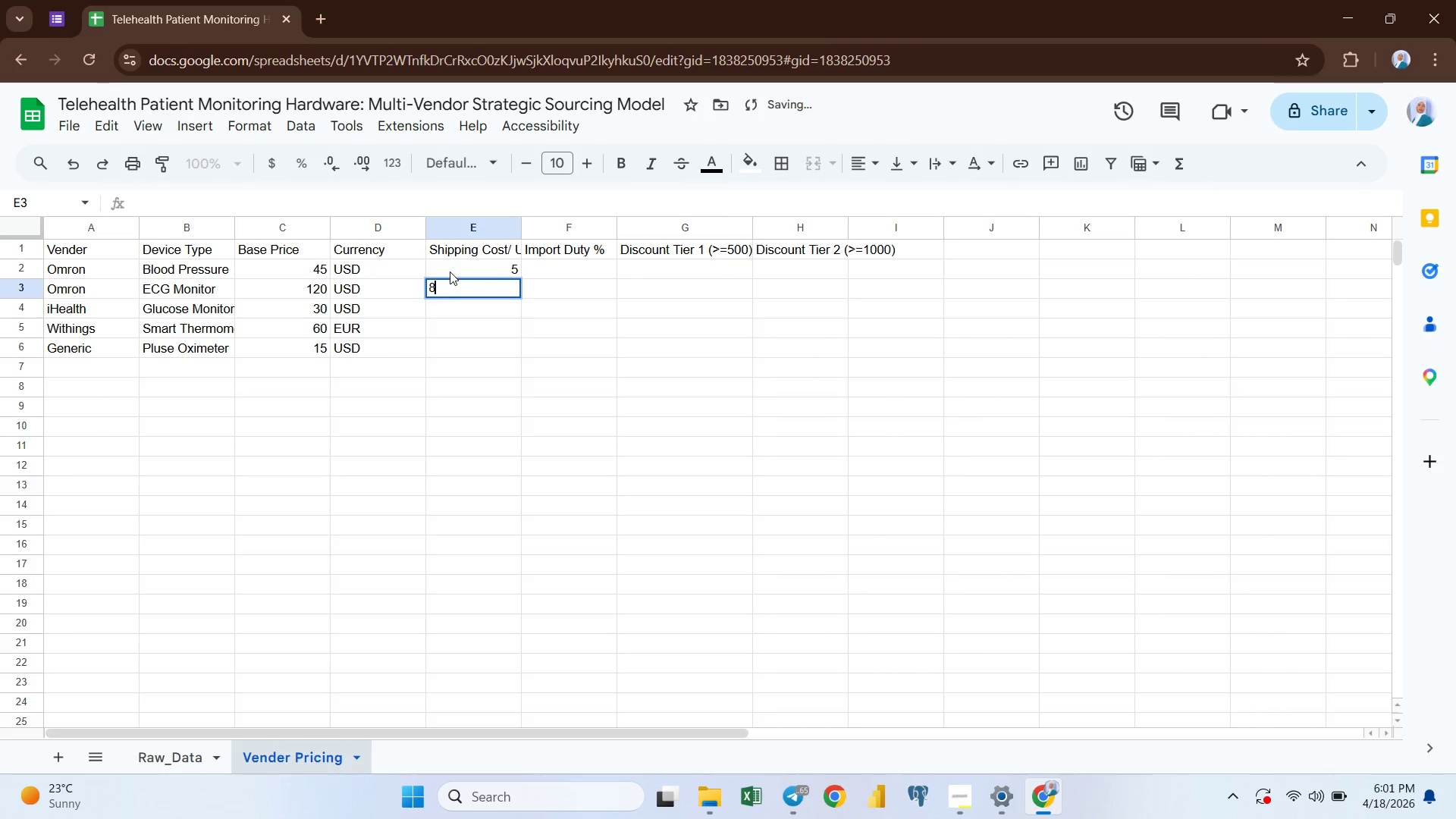 
key(Enter)
 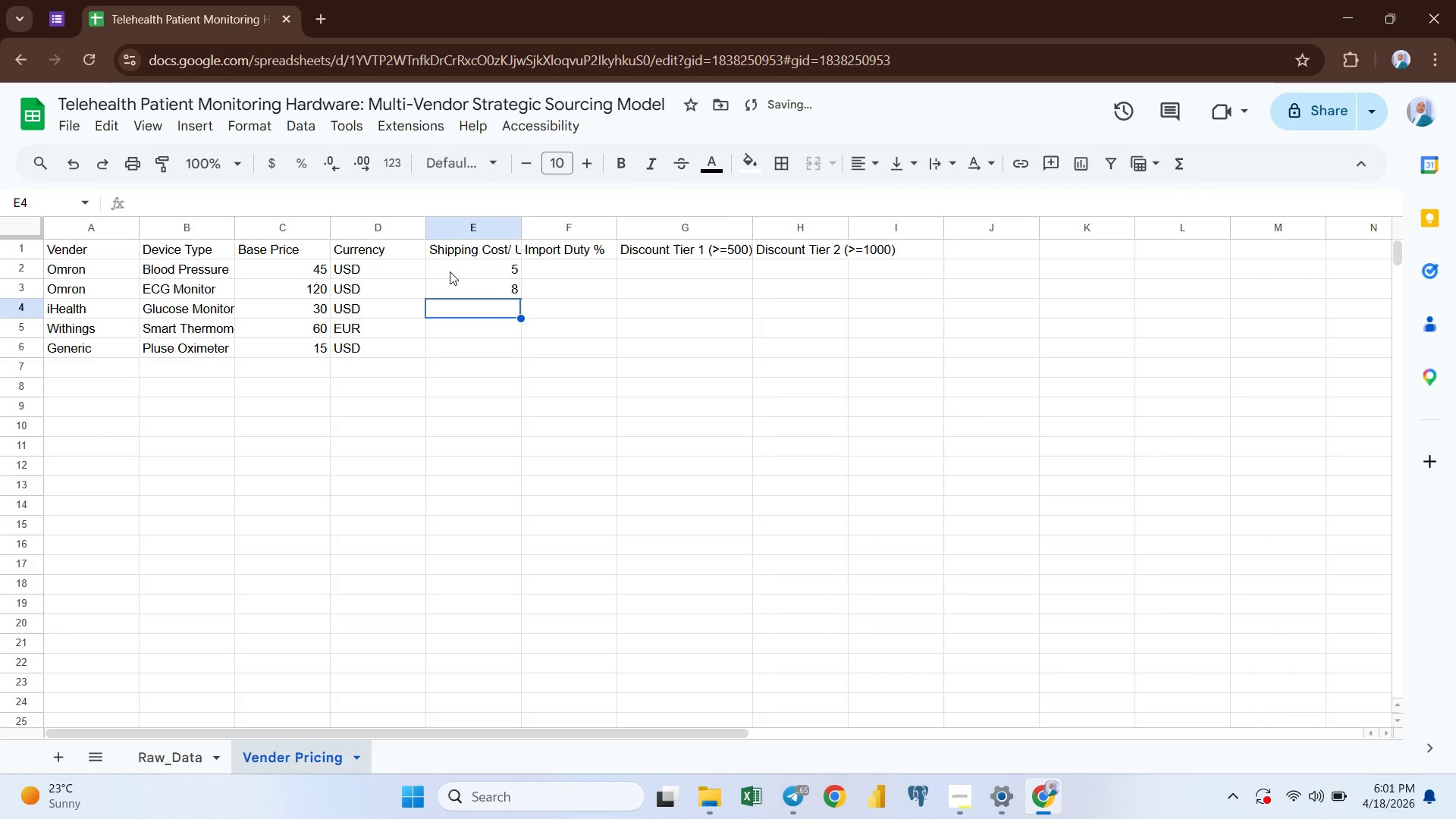 
key(4)
 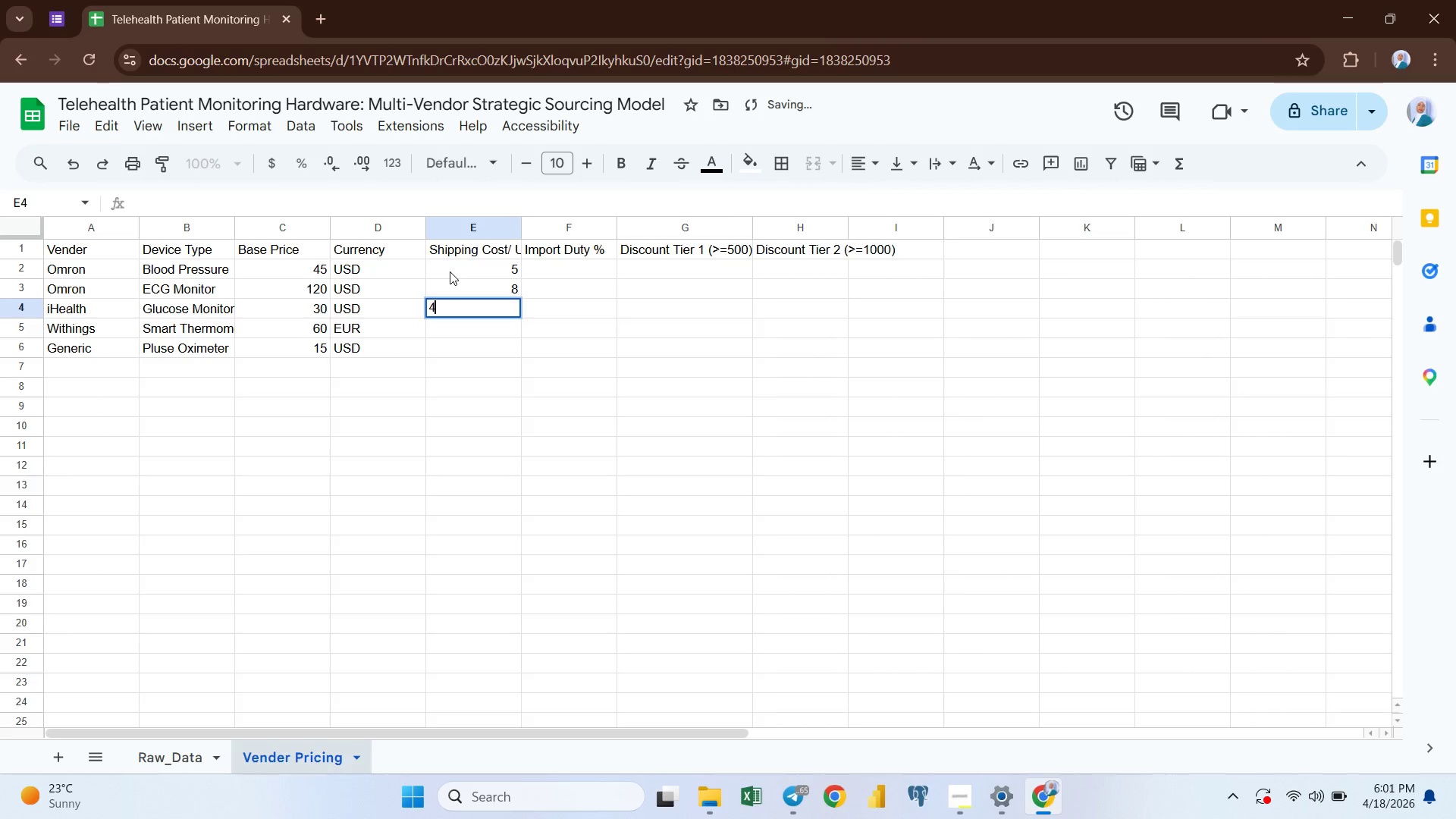 
key(Enter)
 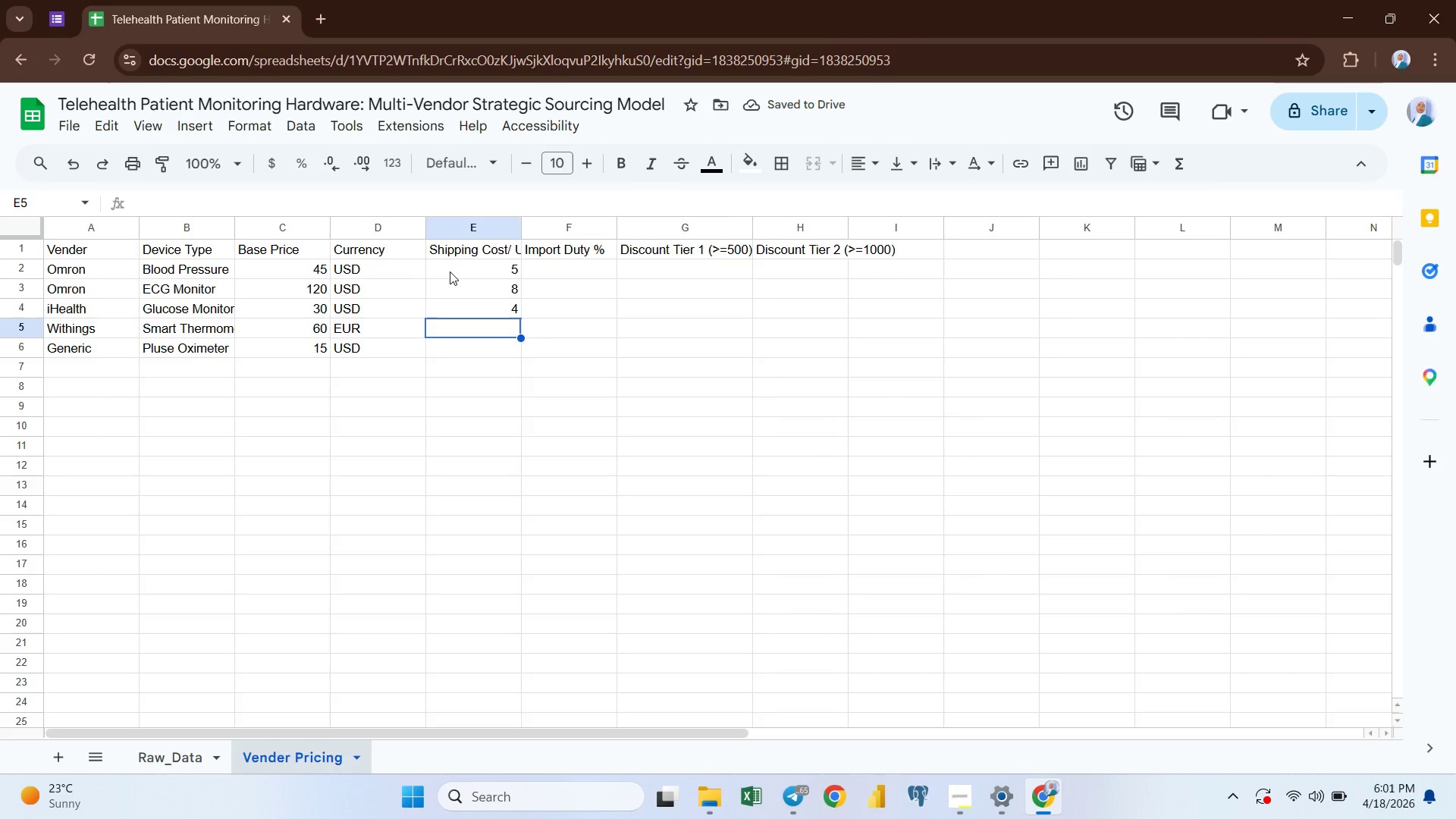 
key(6)
 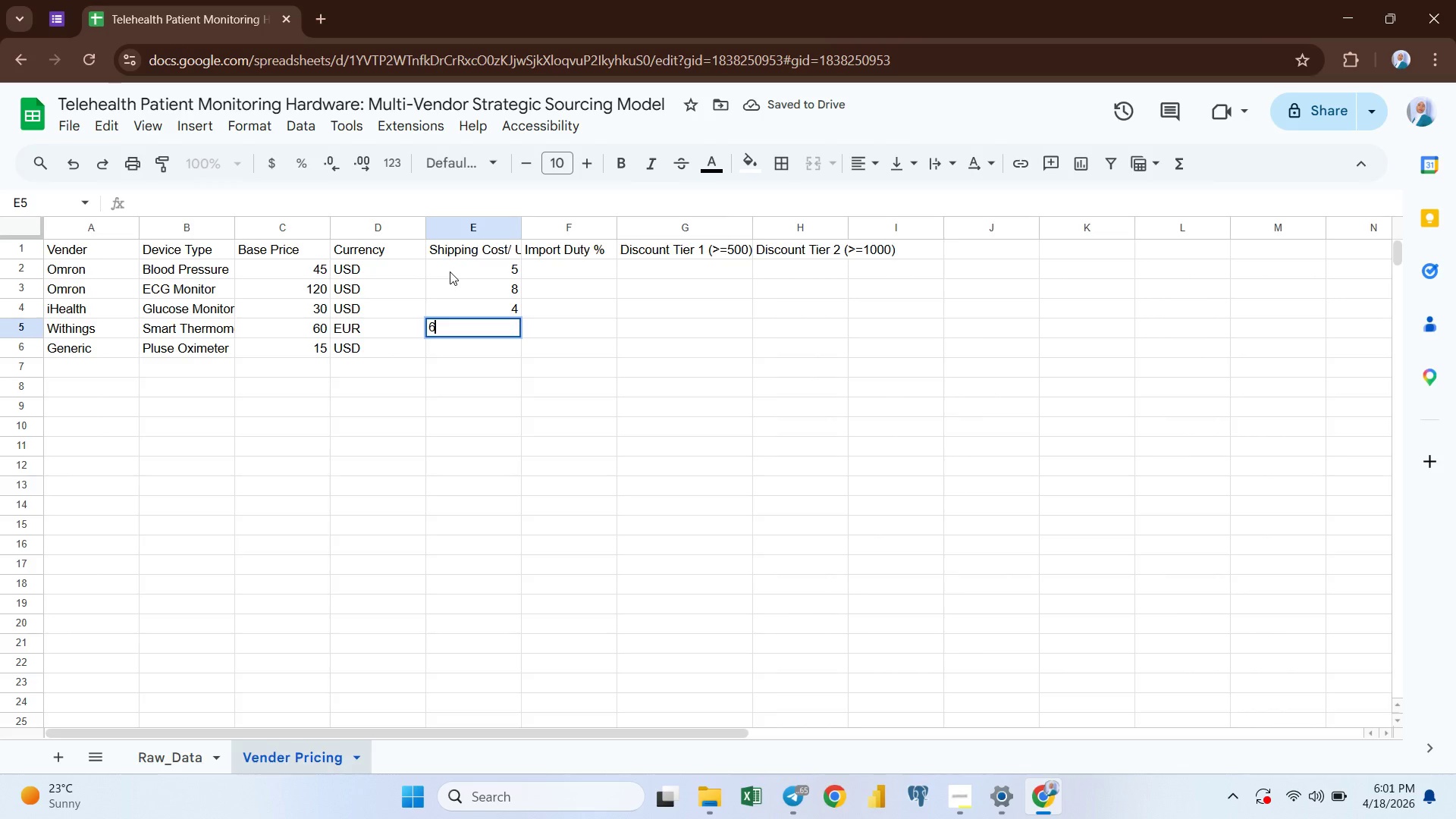 
key(Enter)
 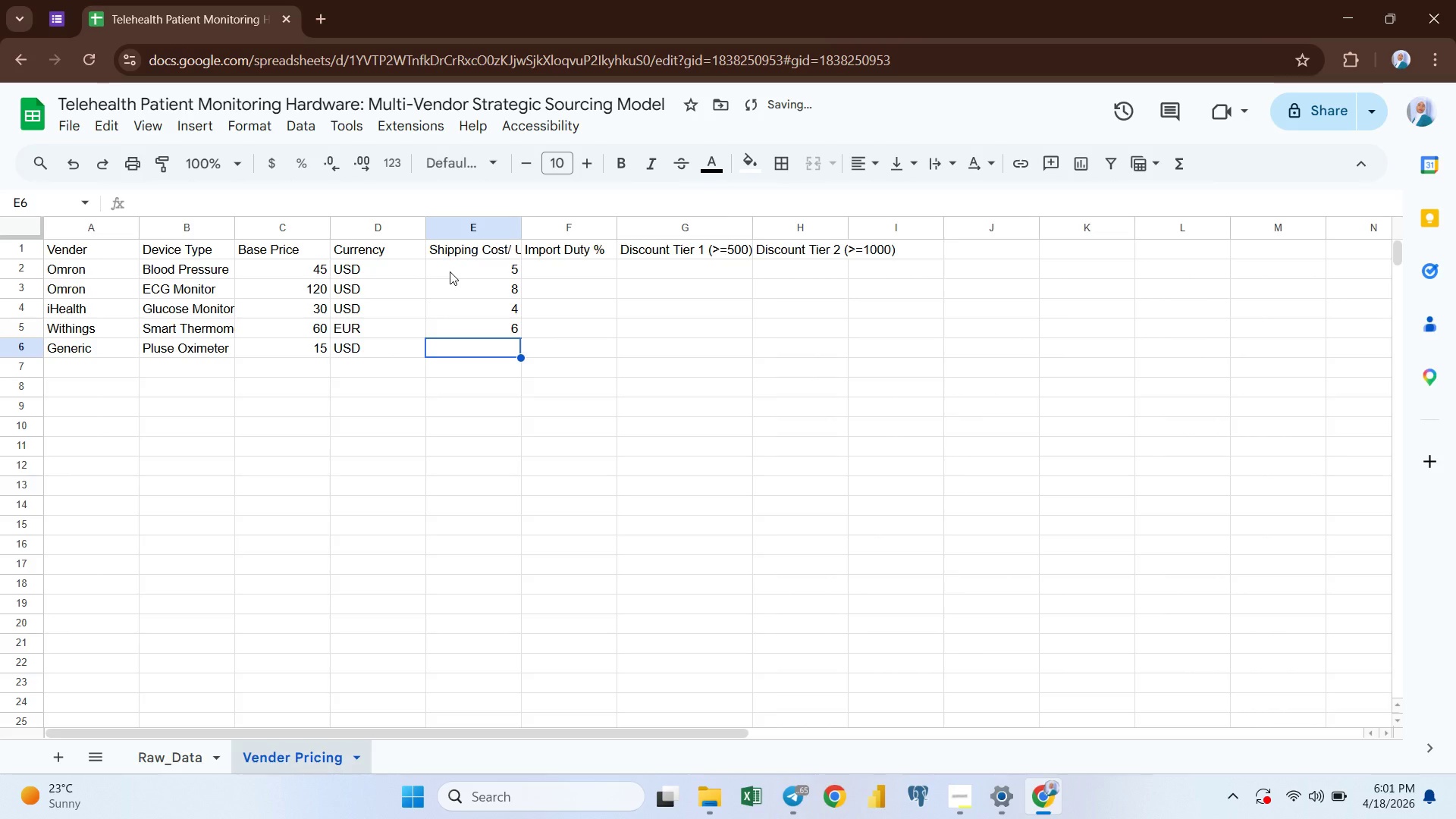 
key(3)
 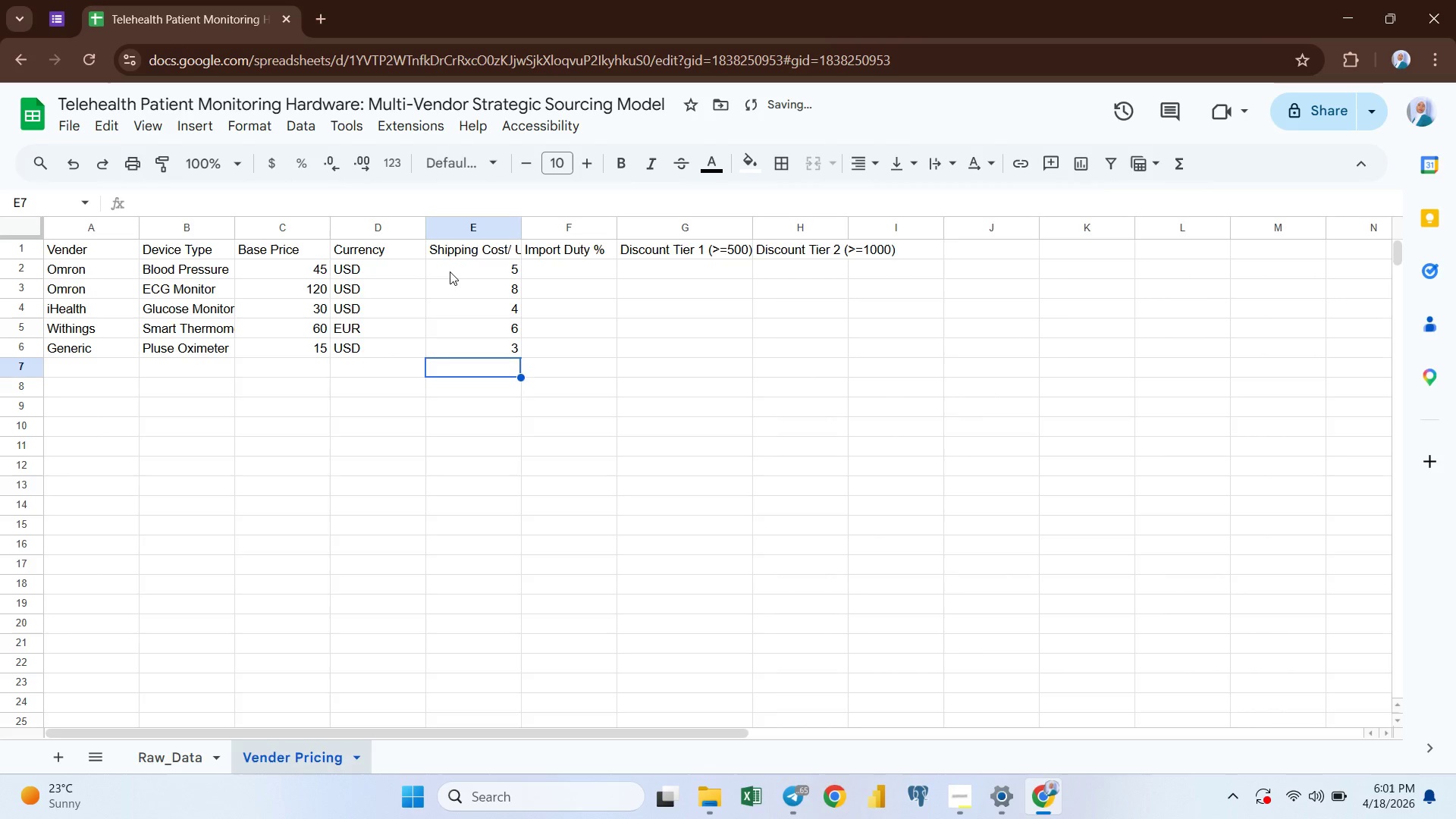 
key(Enter)
 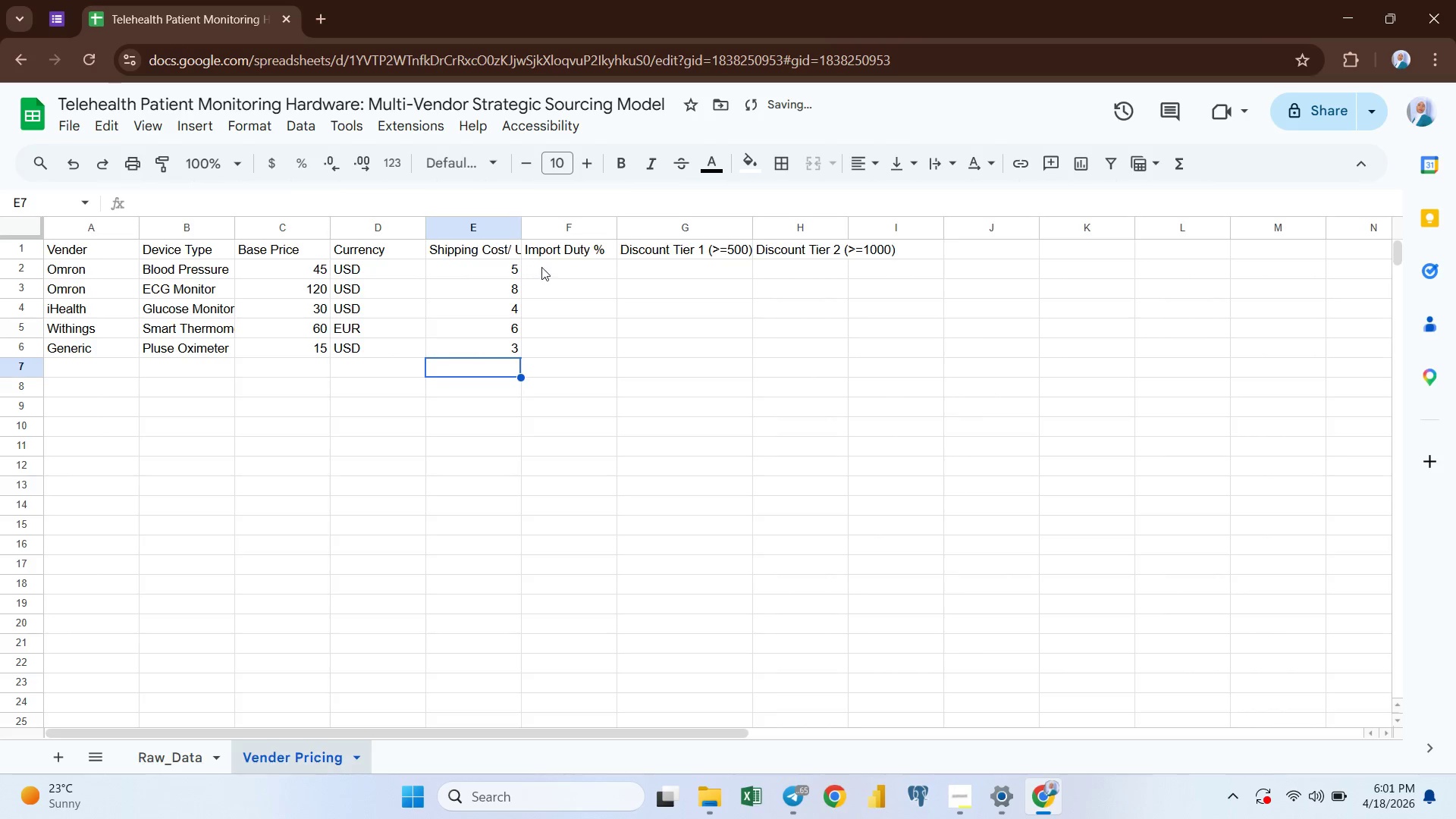 
left_click([548, 268])
 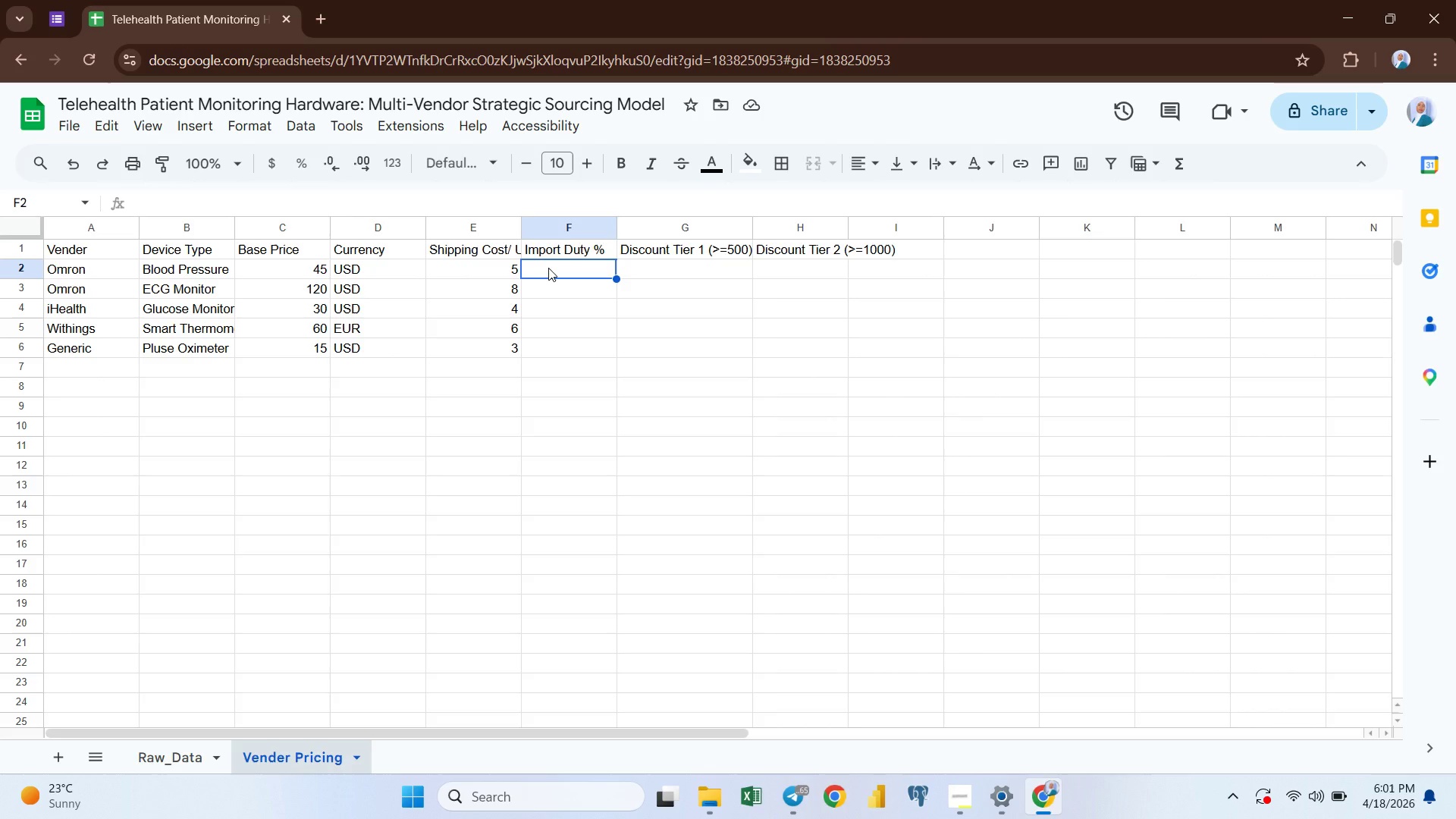 
wait(5.53)
 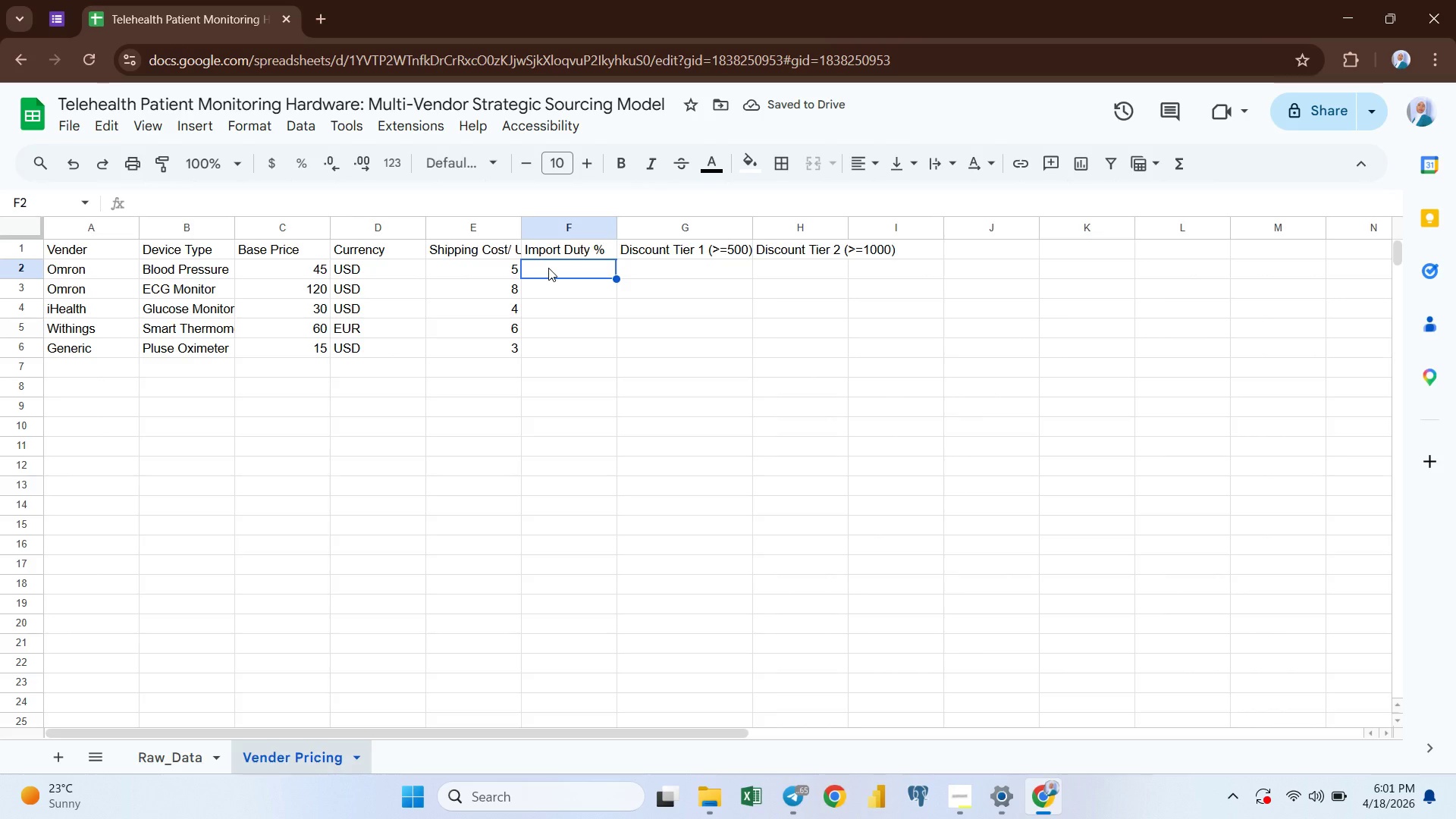 
key(0)
 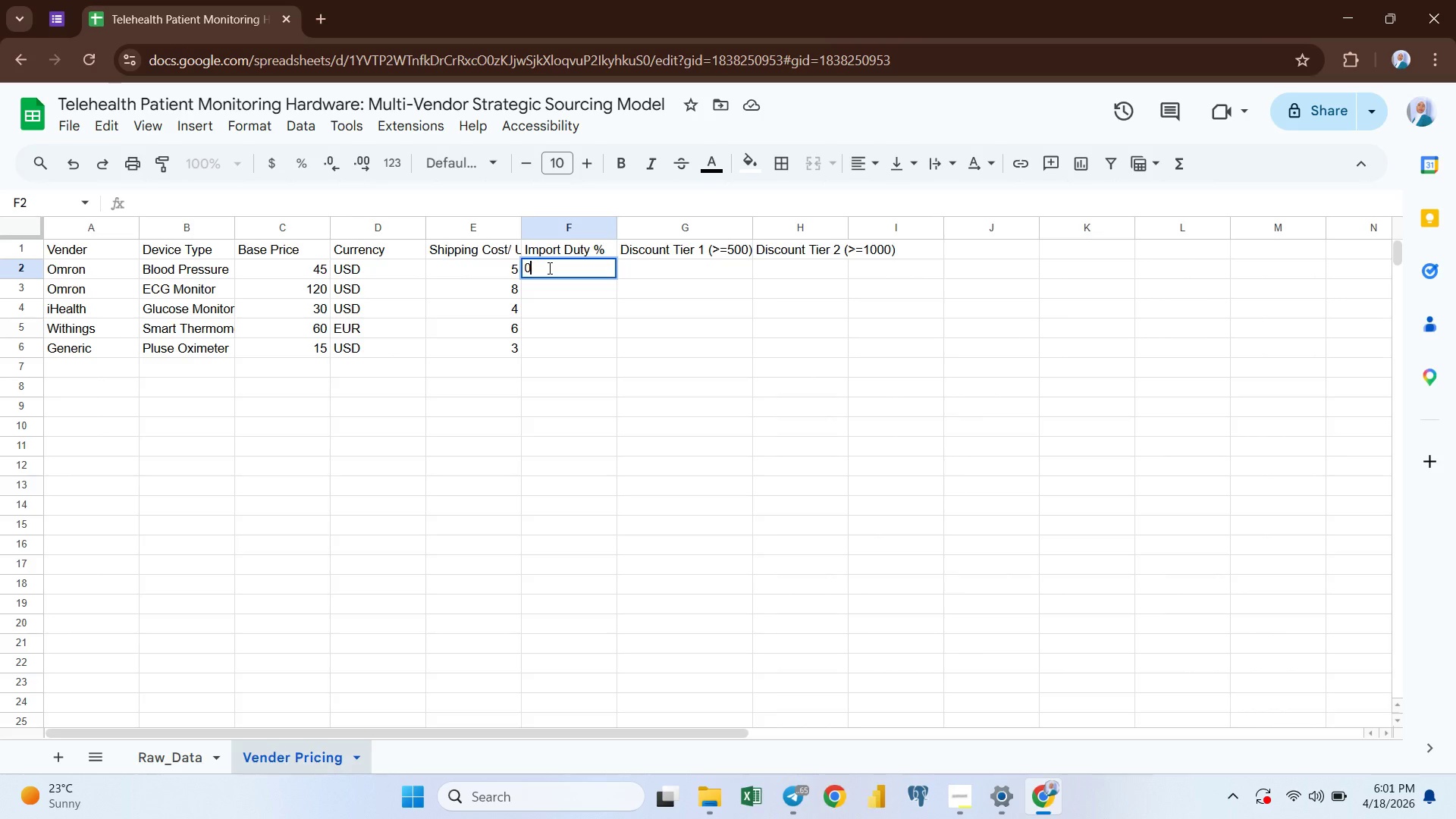 
key(Slash)
 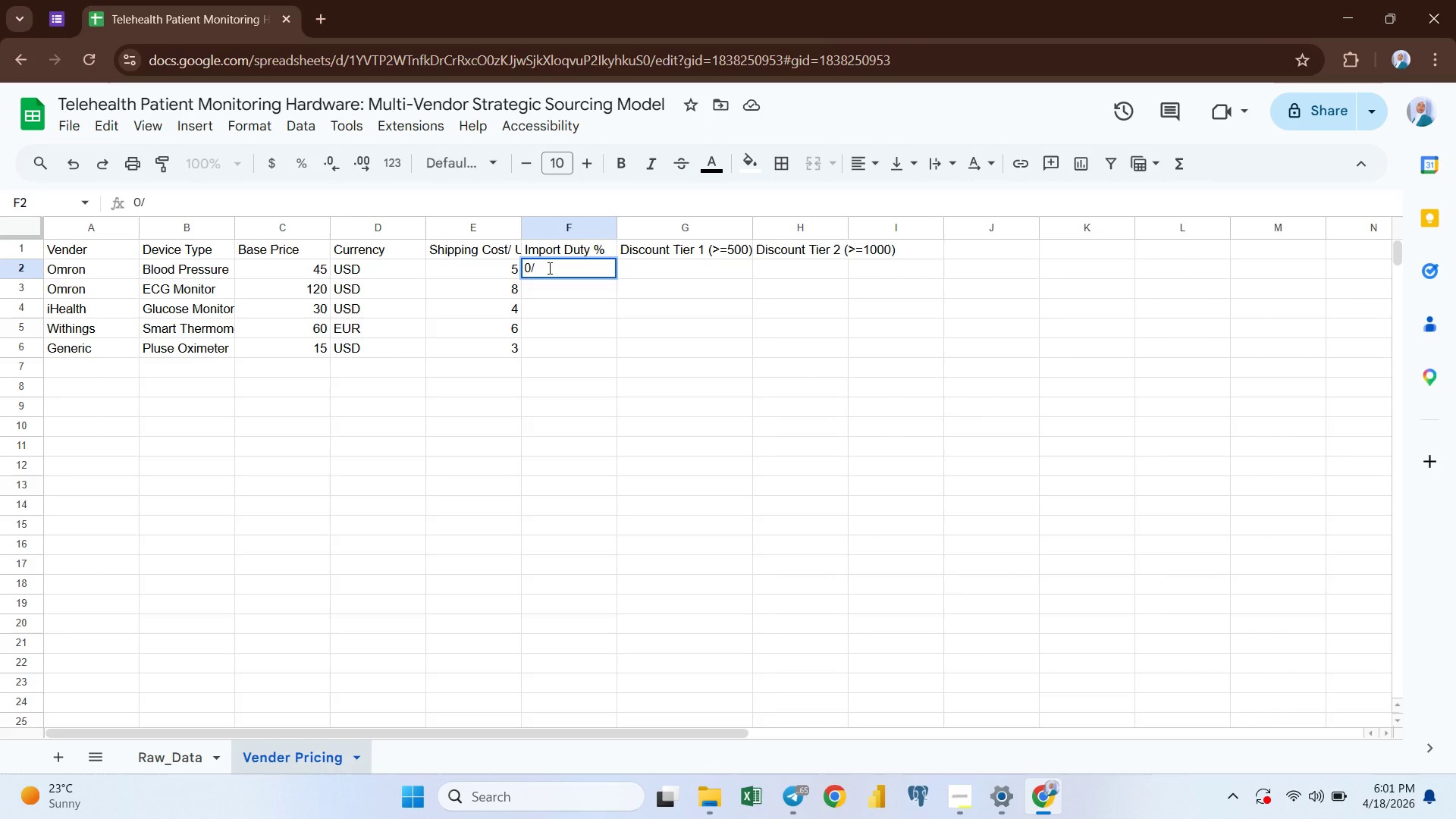 
key(Backspace)
 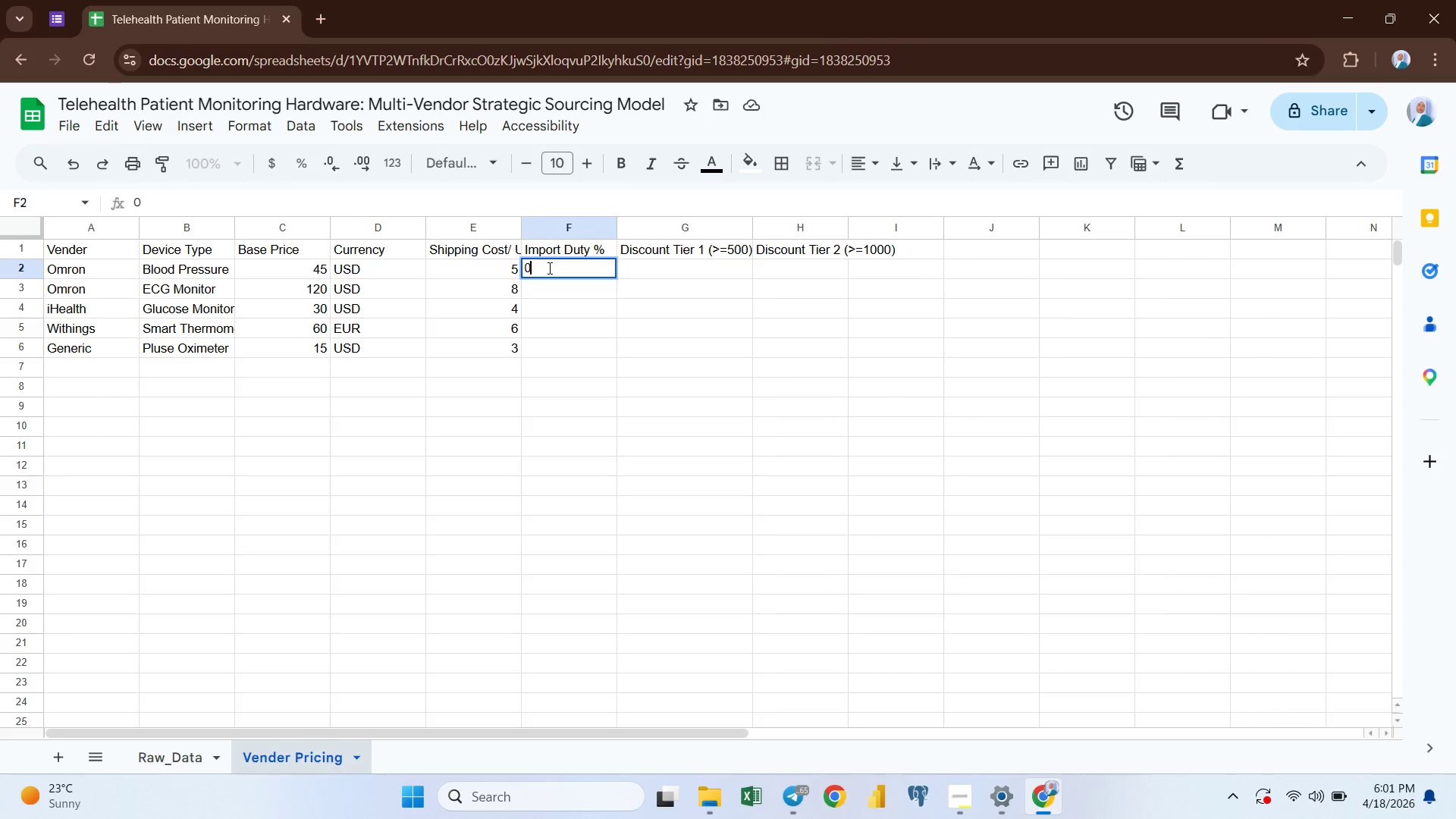 
key(Period)
 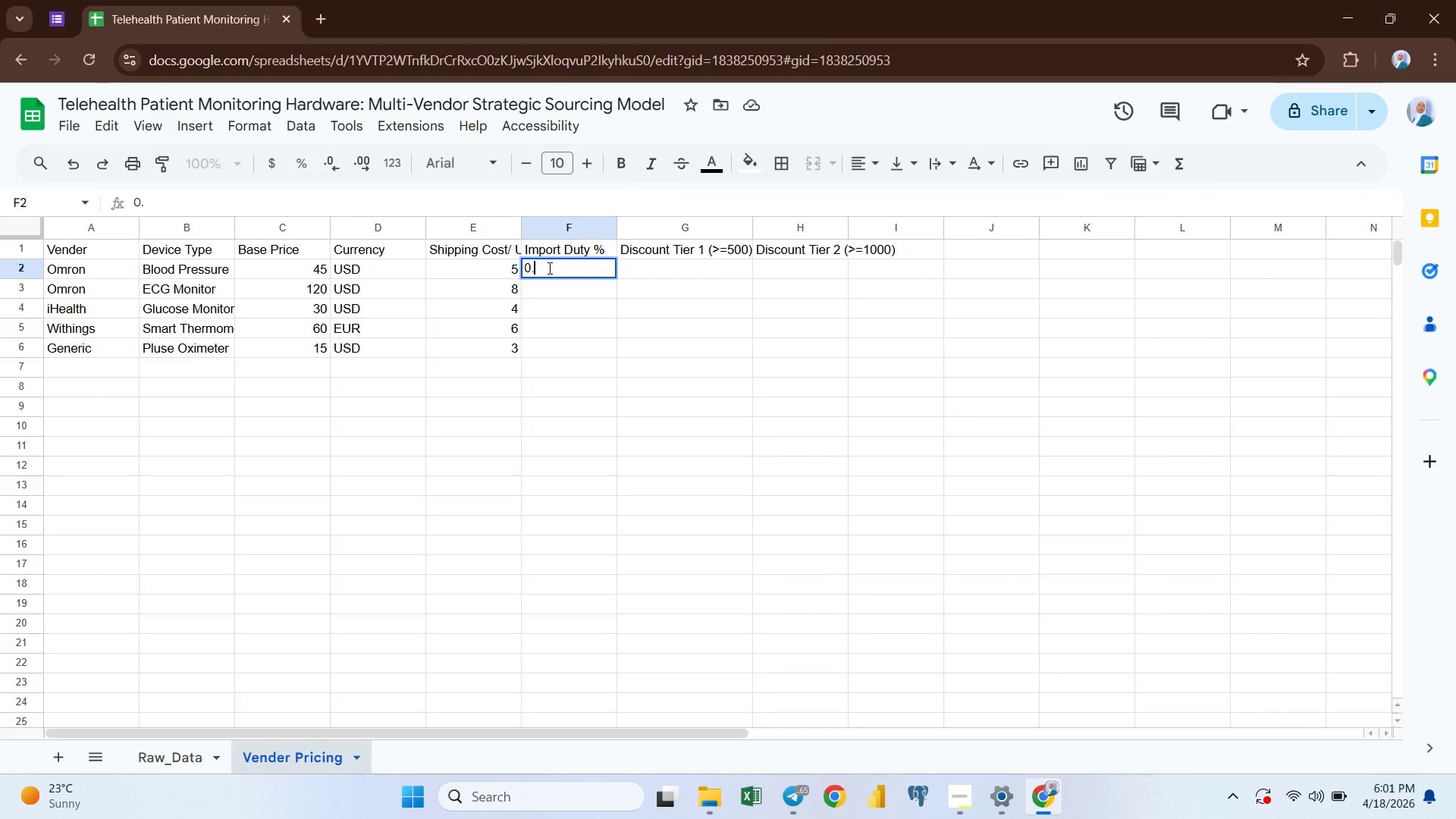 
key(1)
 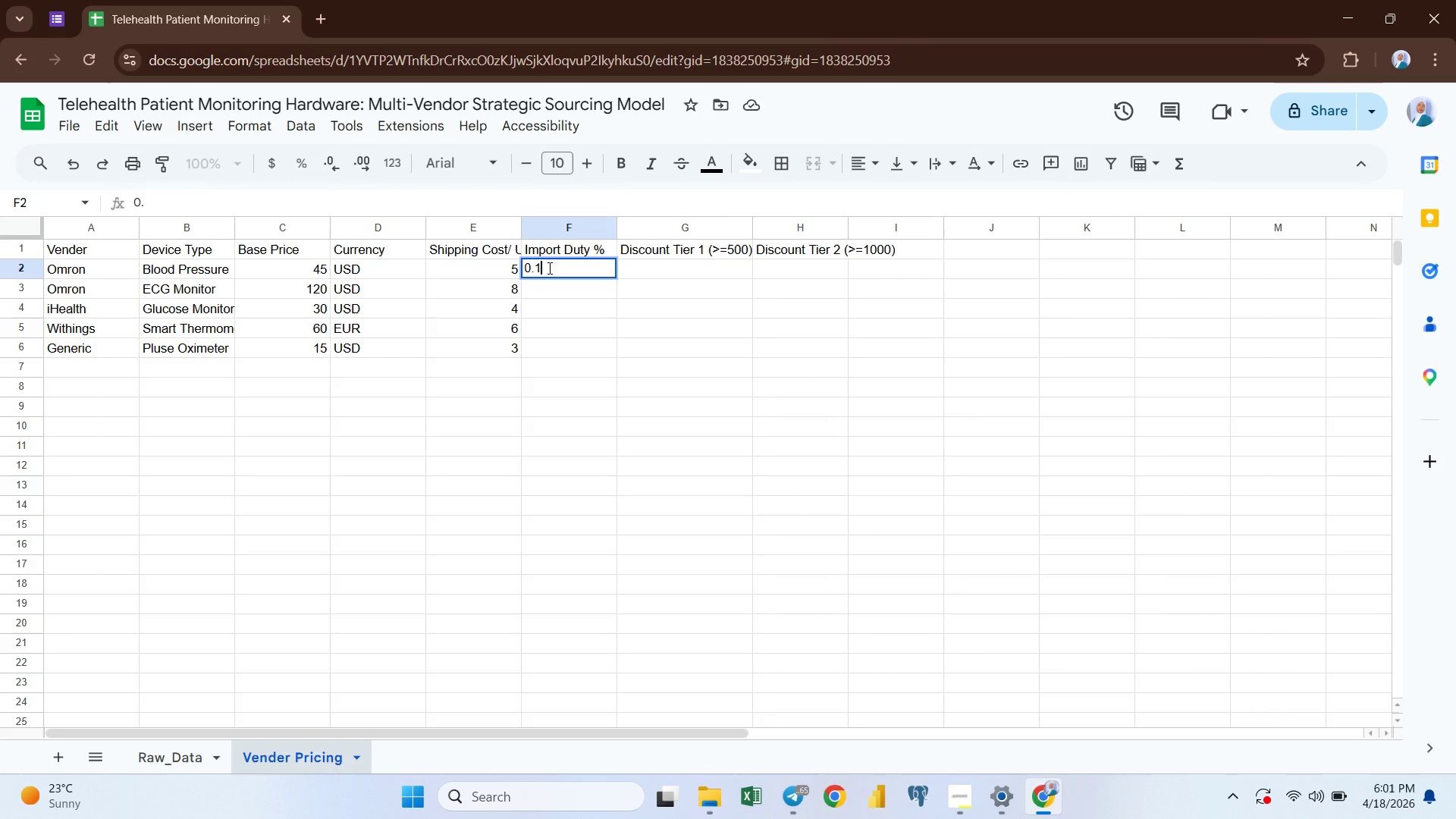 
key(Enter)
 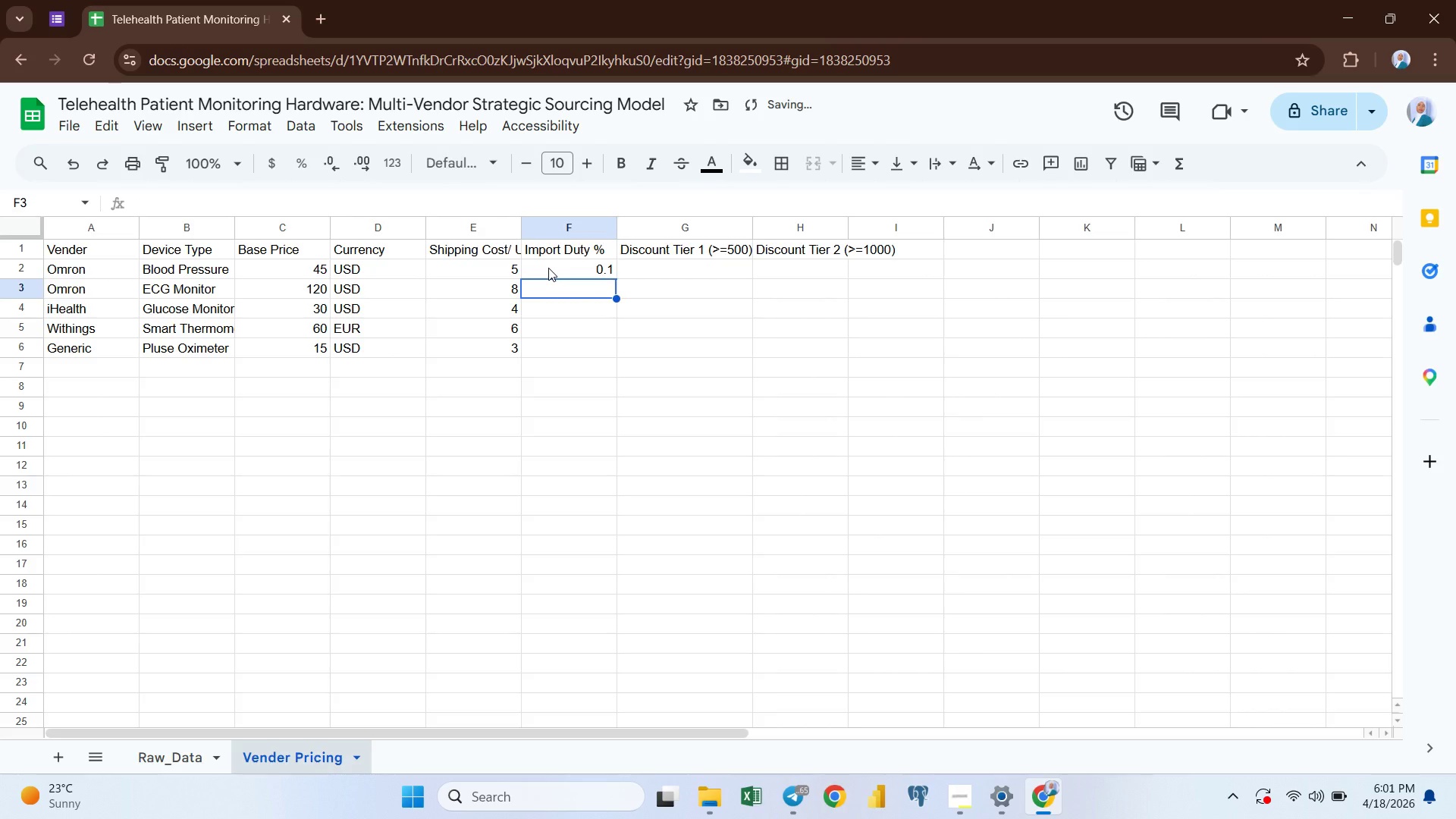 
key(0)
 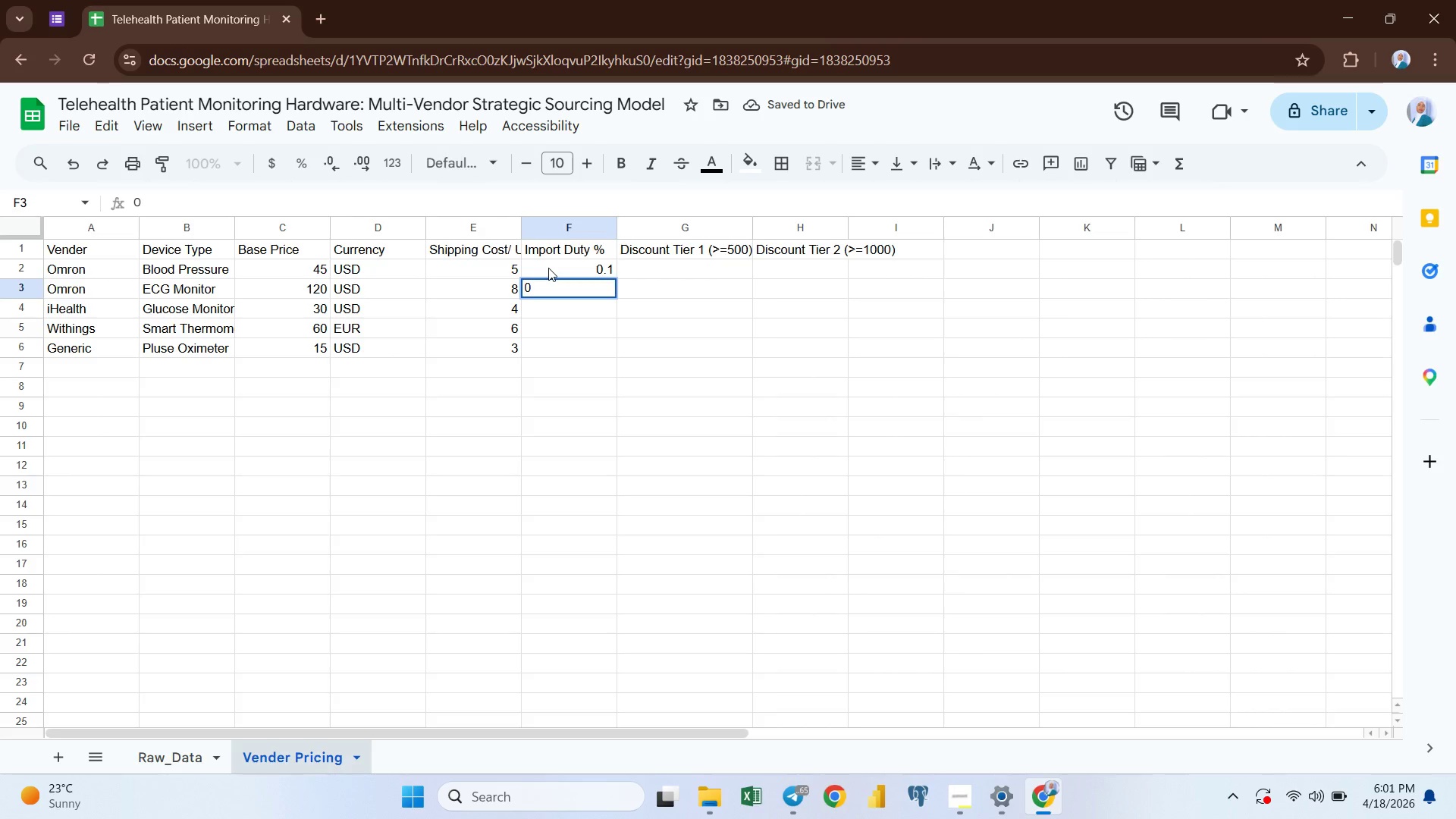 
key(Period)
 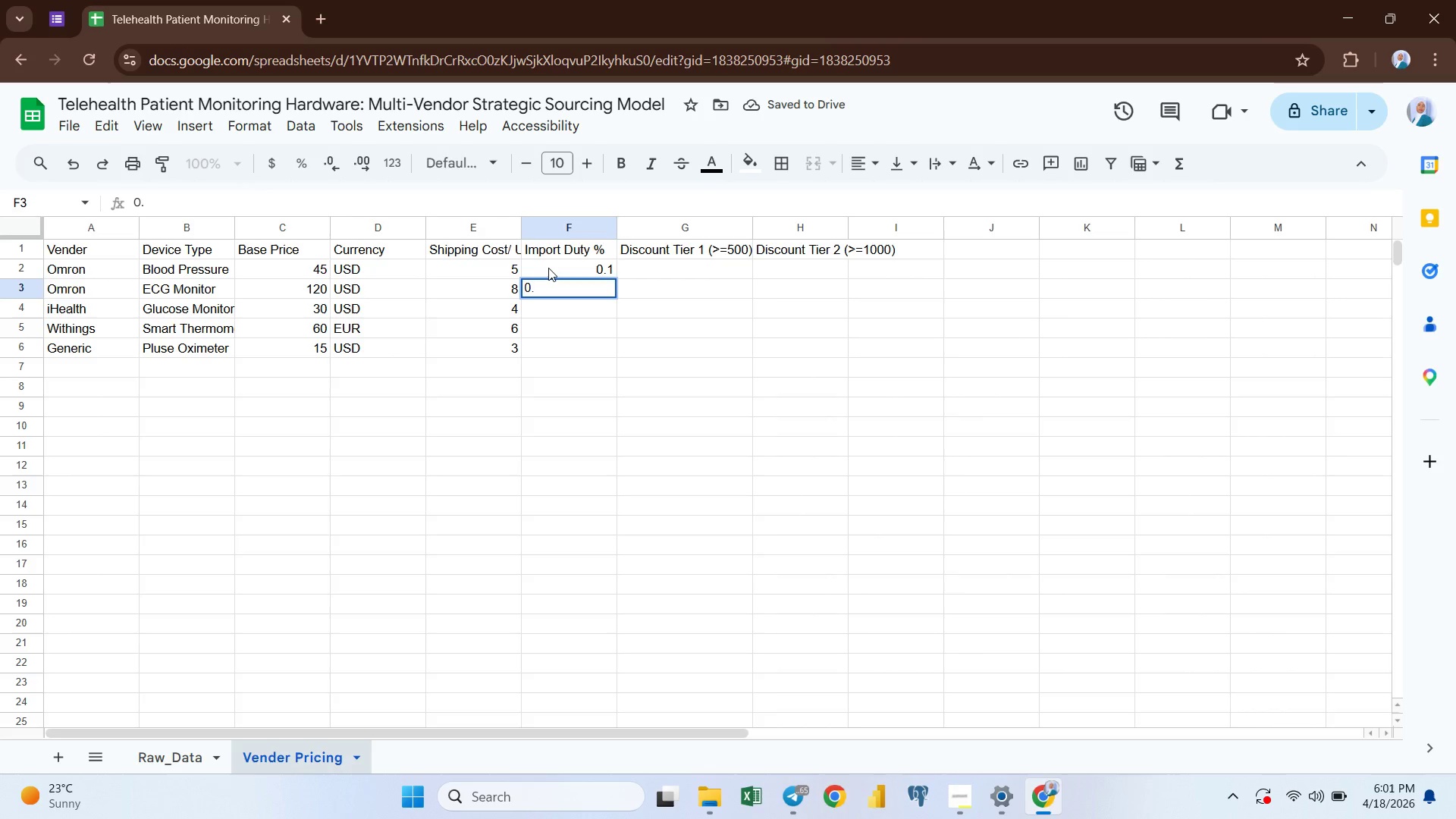 
key(1)
 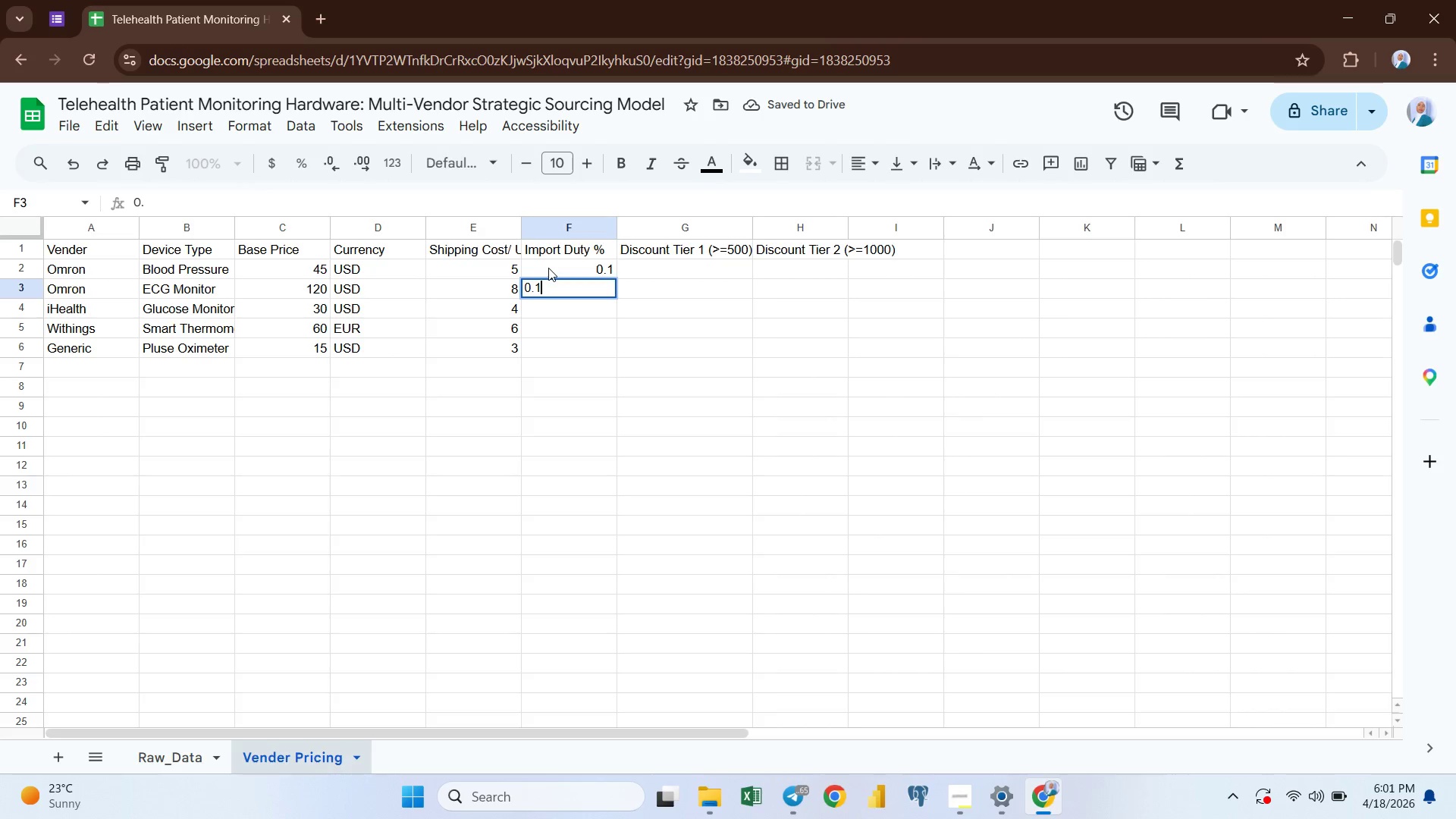 
key(Enter)
 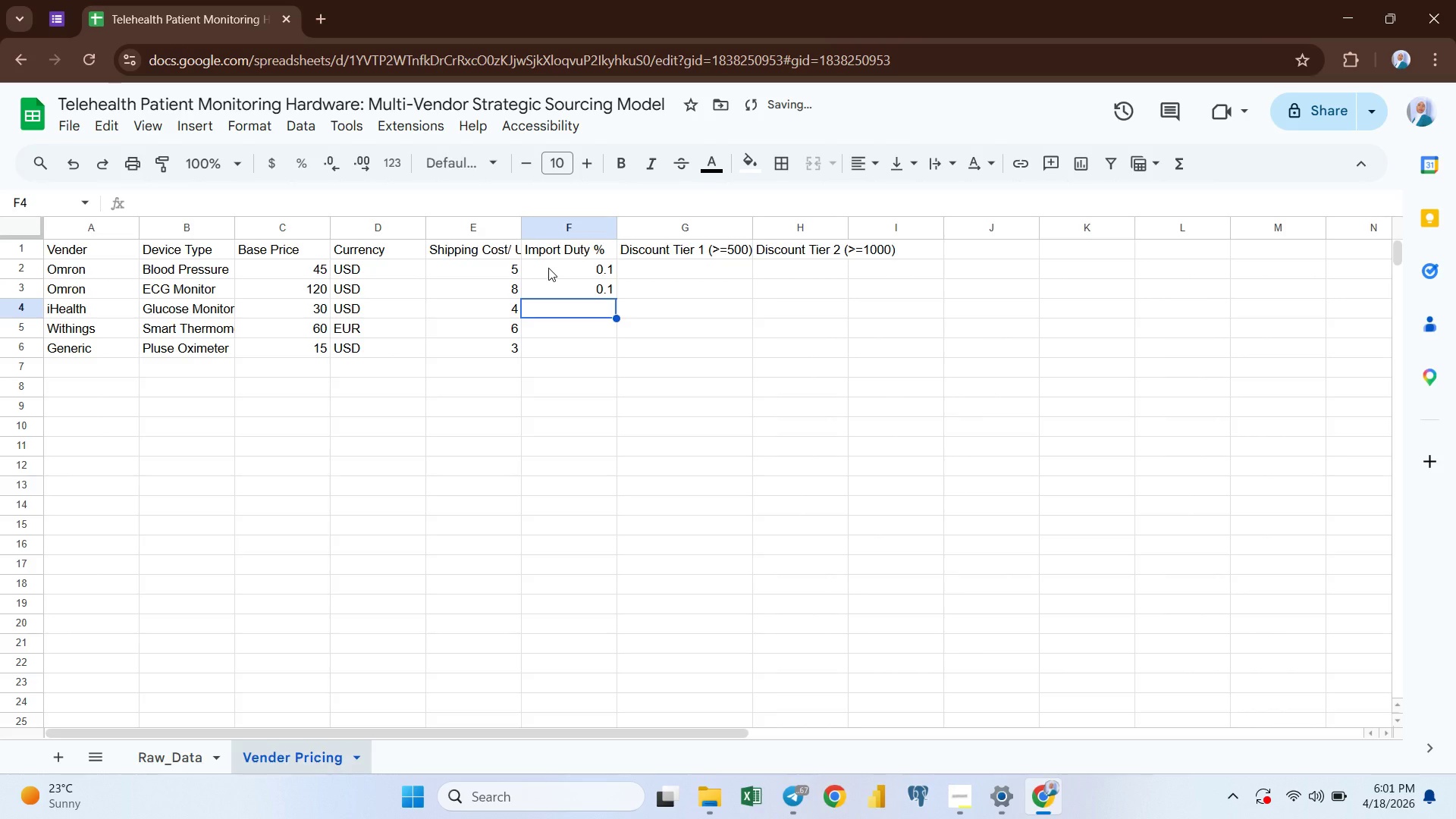 
type(00)
key(Backspace)
type(.08)
 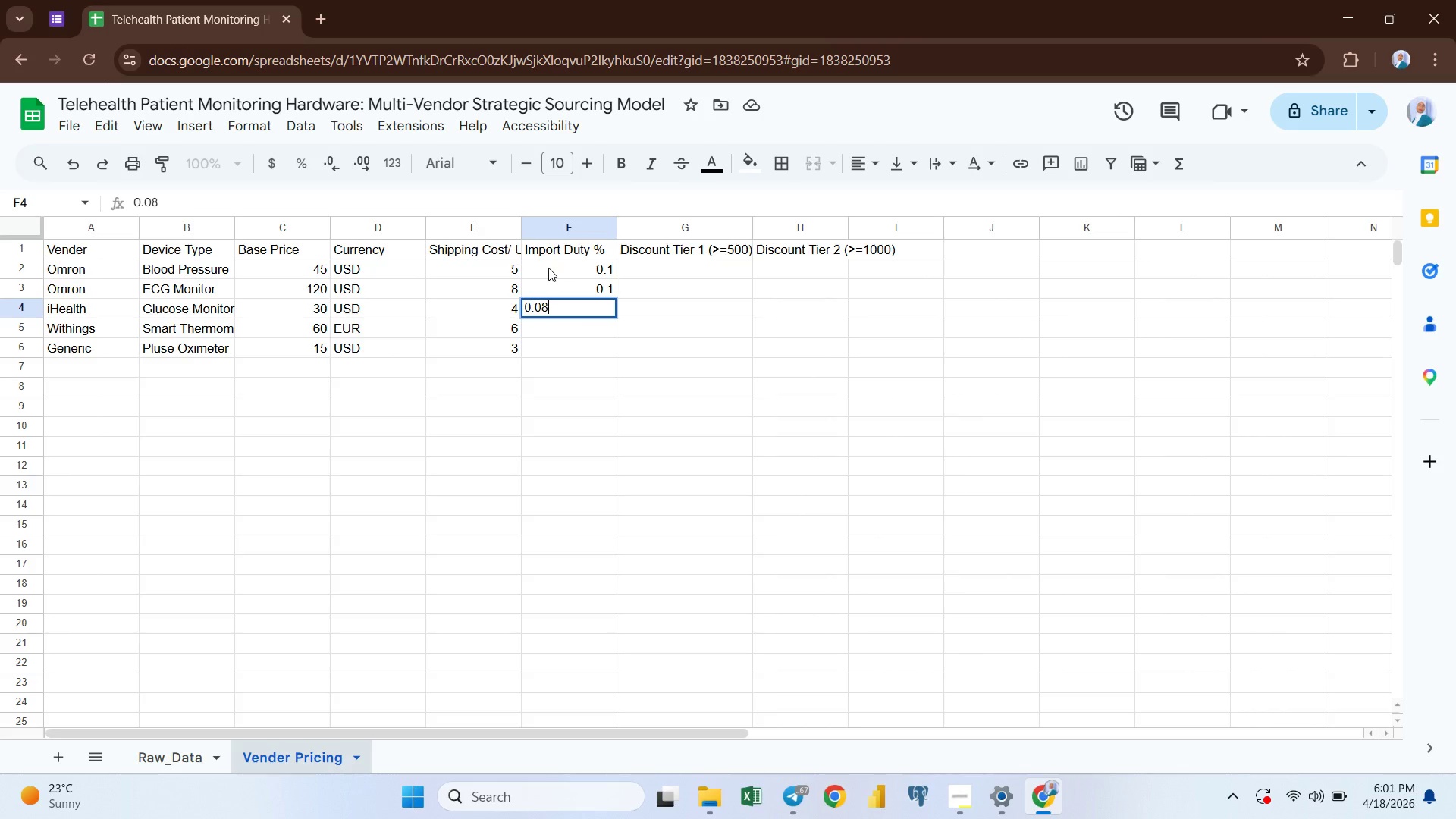 
key(Enter)
 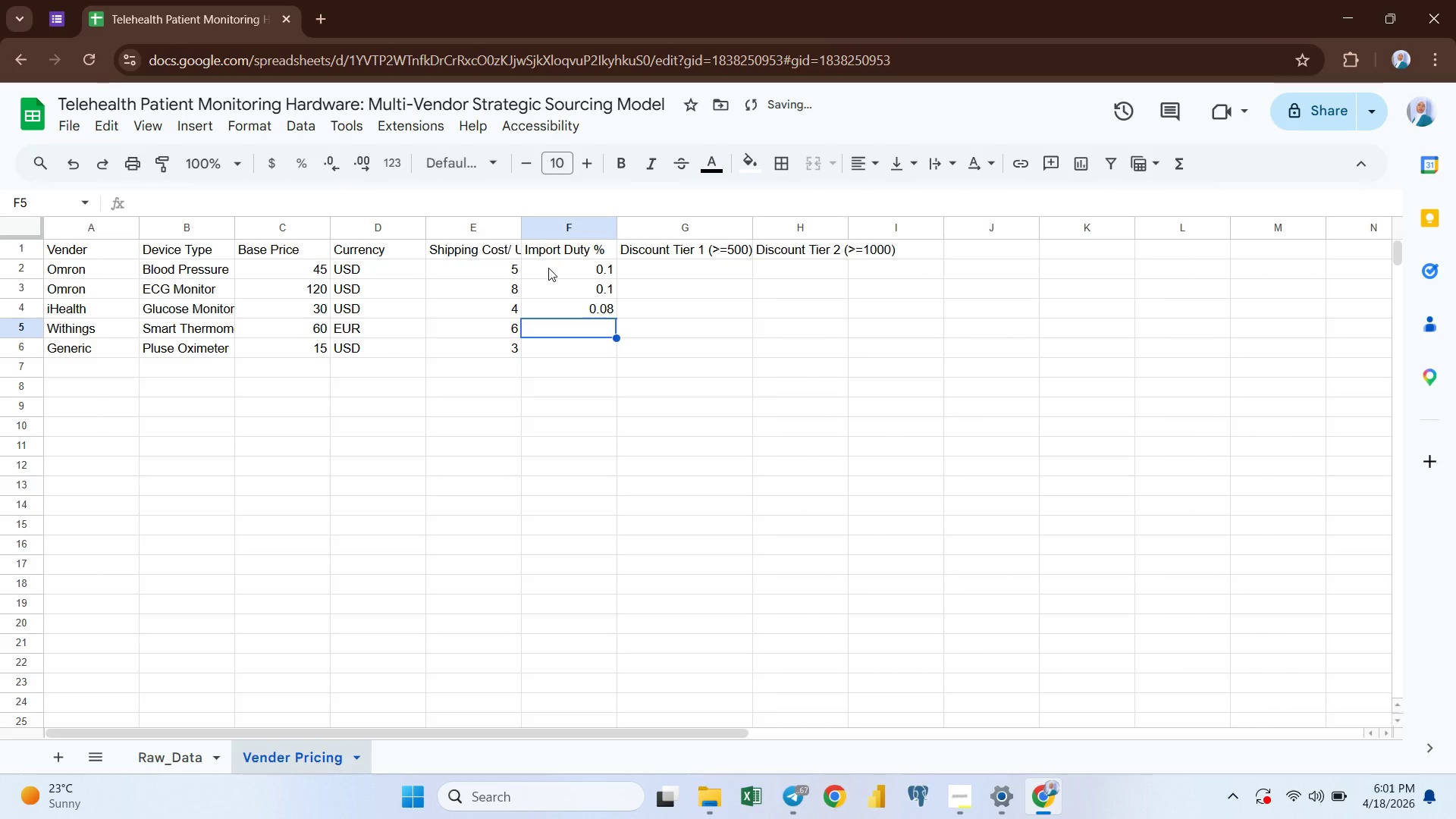 
type(0.12)
 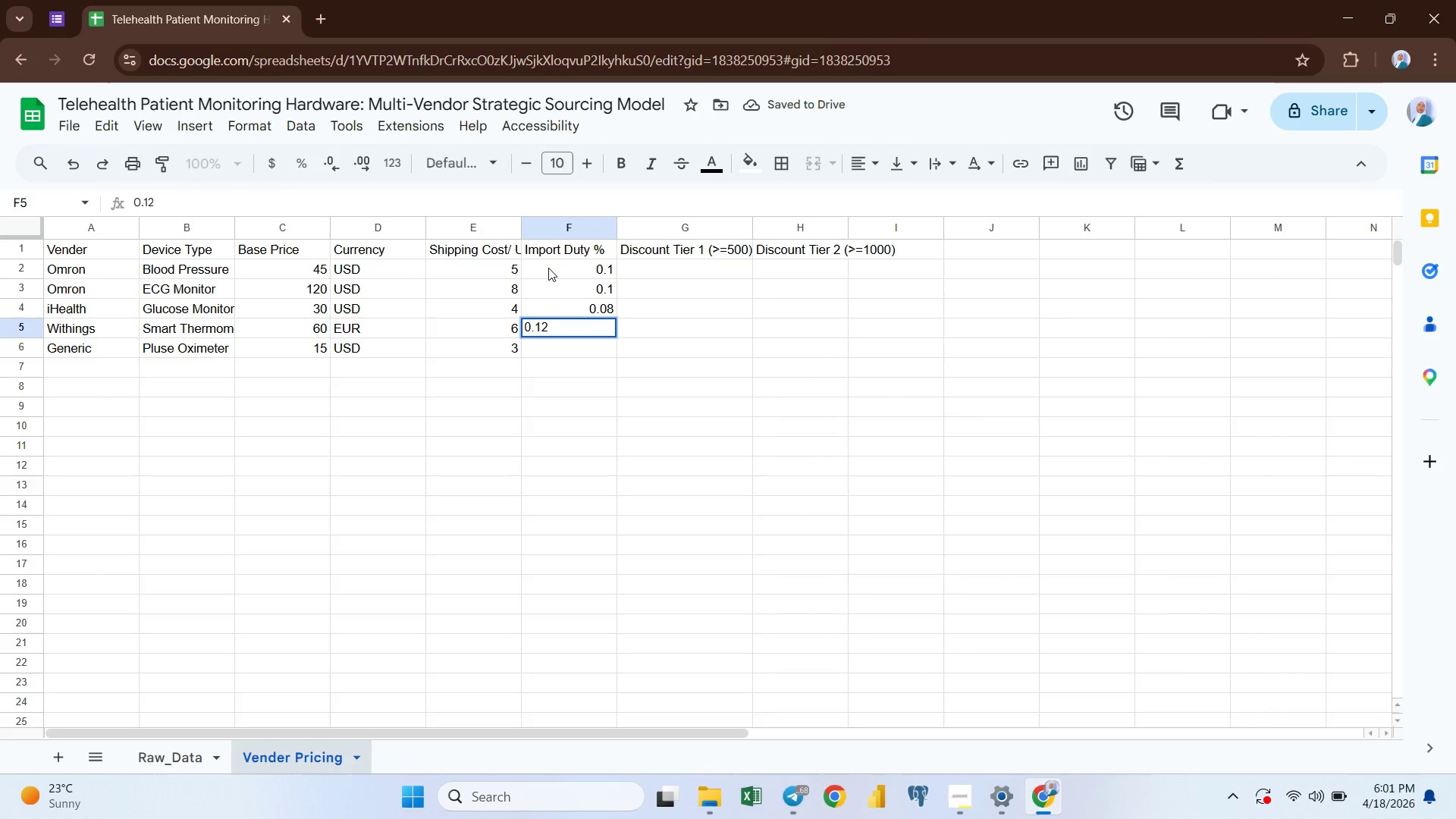 
key(Enter)
 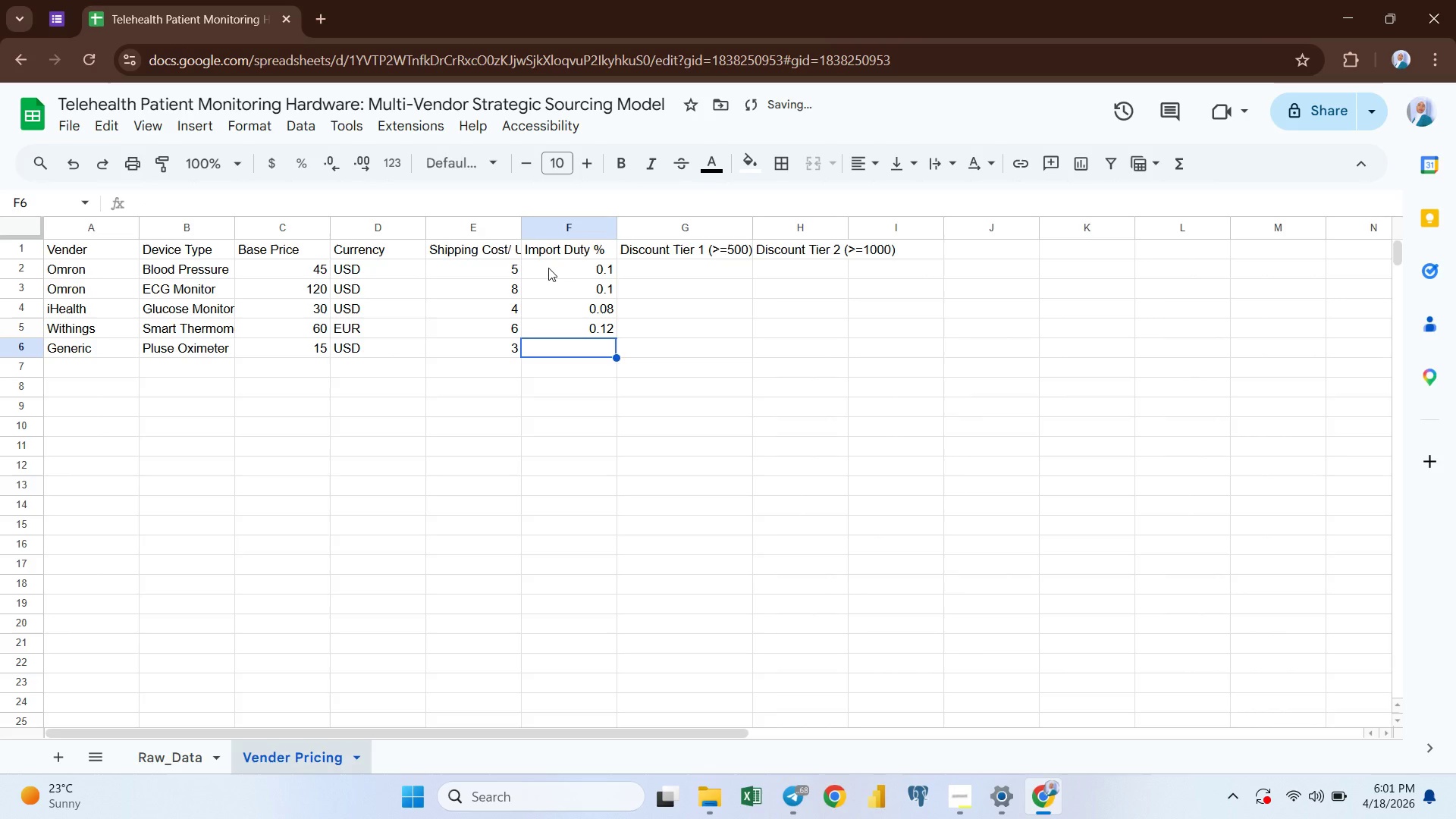 
type(0.05)
 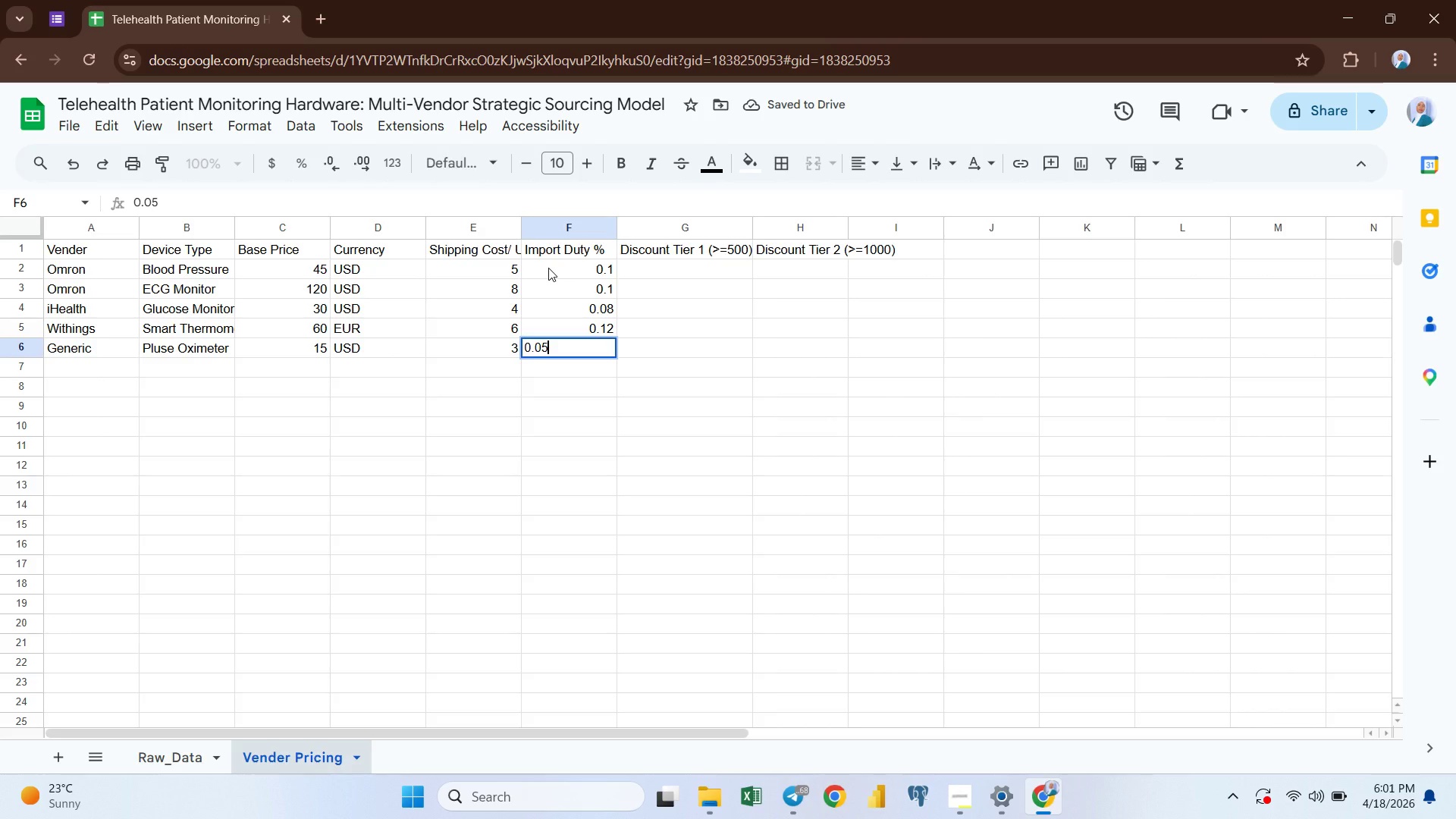 
key(Enter)
 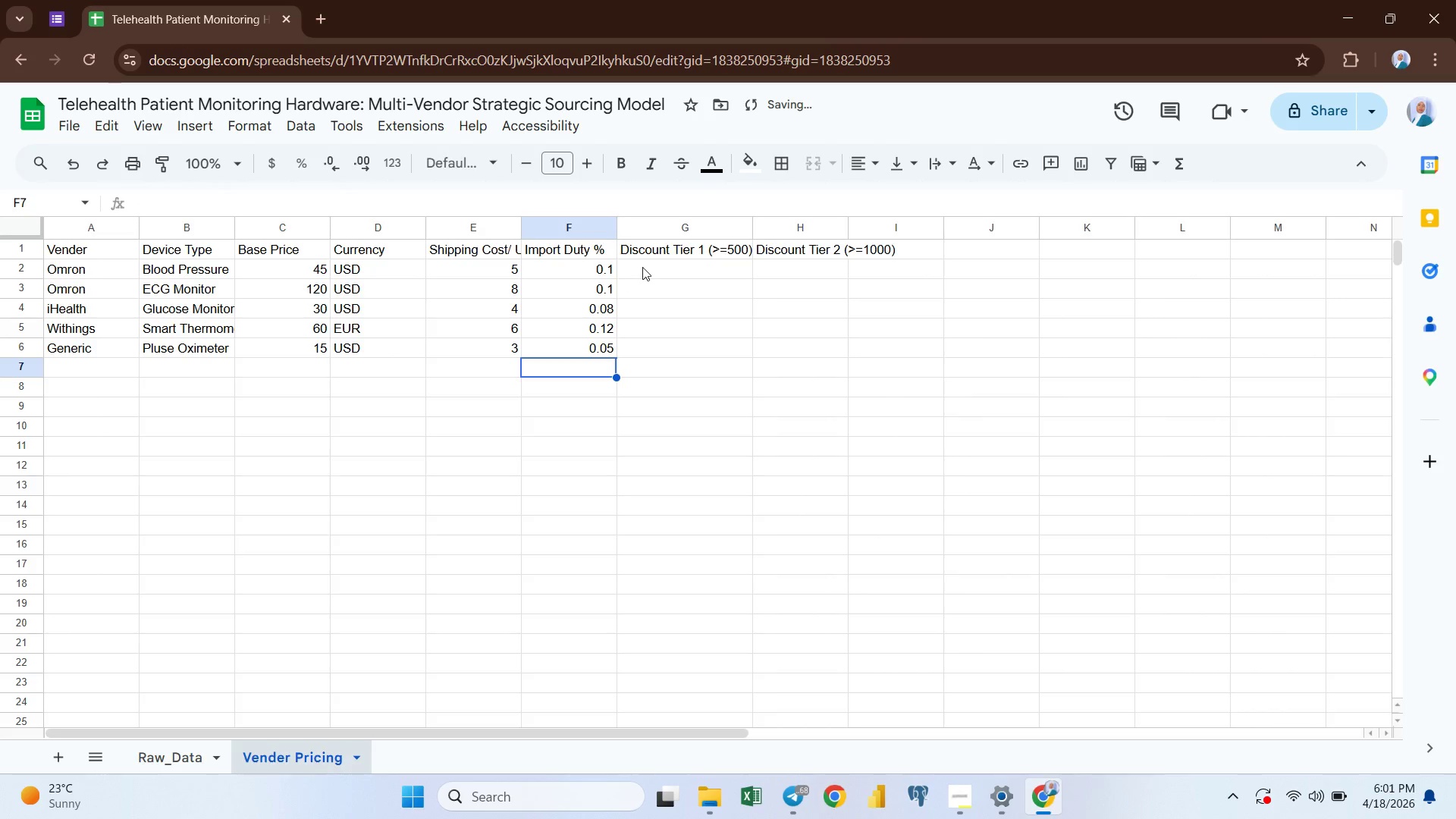 
left_click([643, 267])
 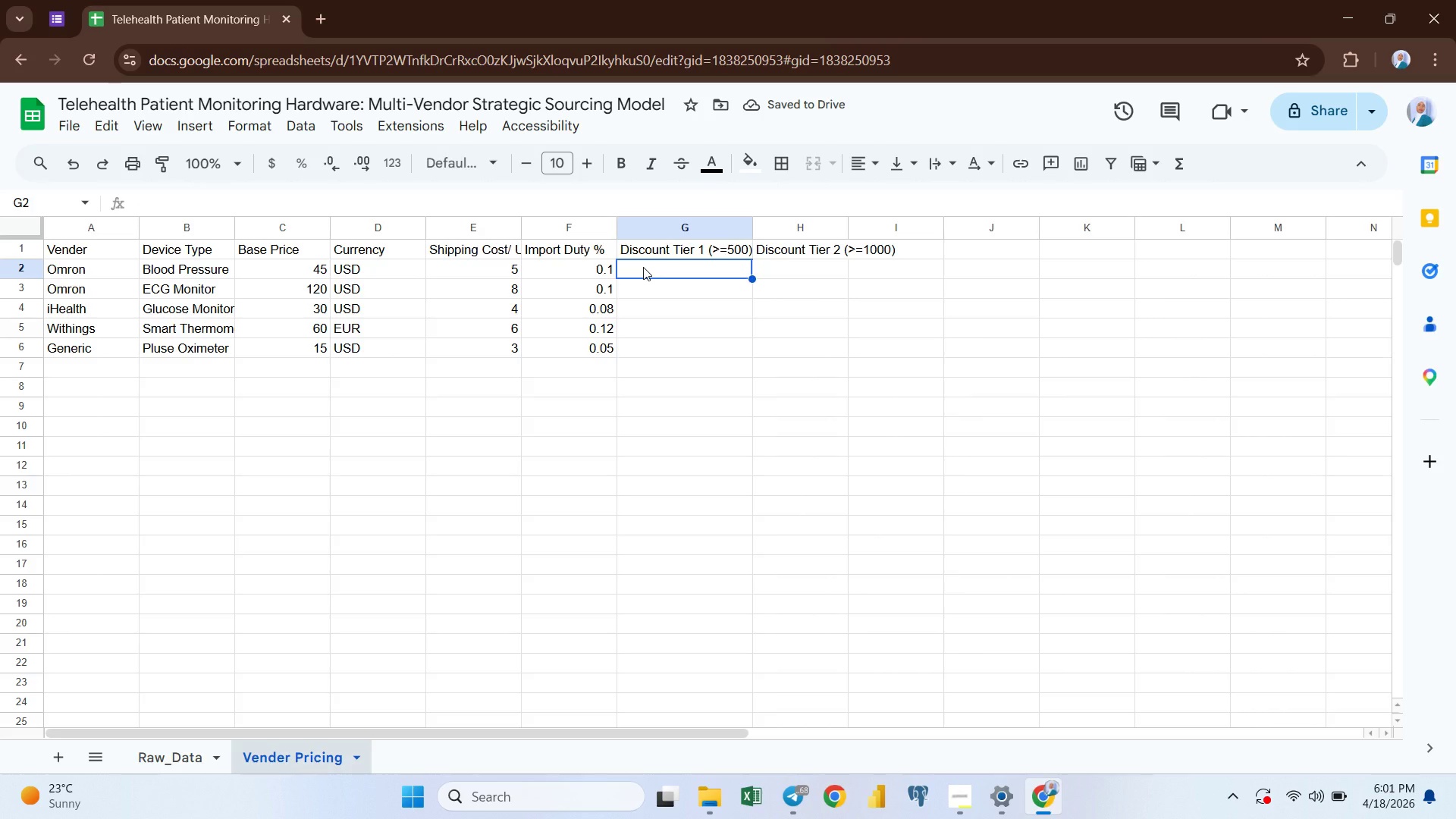 
type(0.005)
 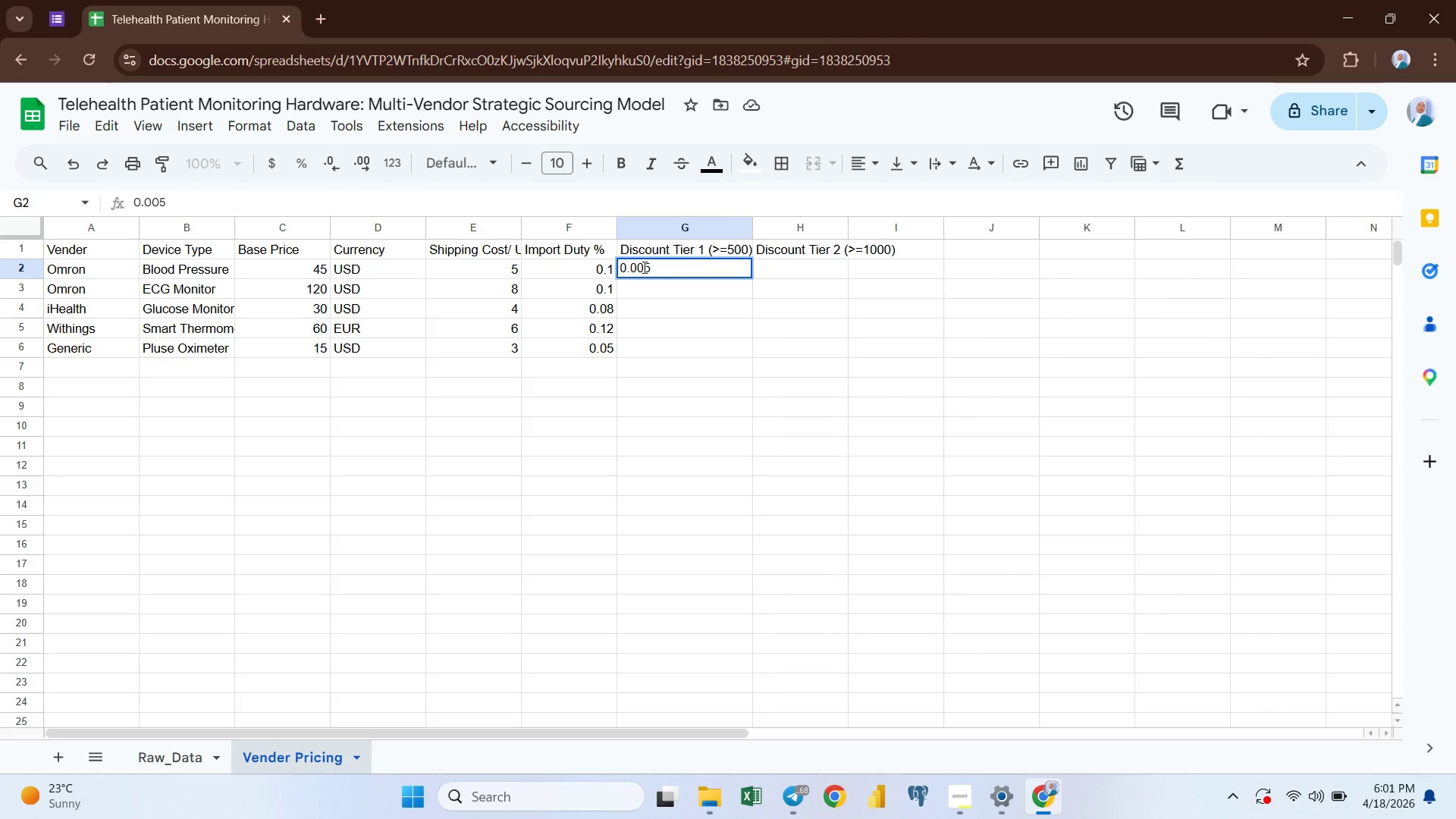 
key(Enter)
 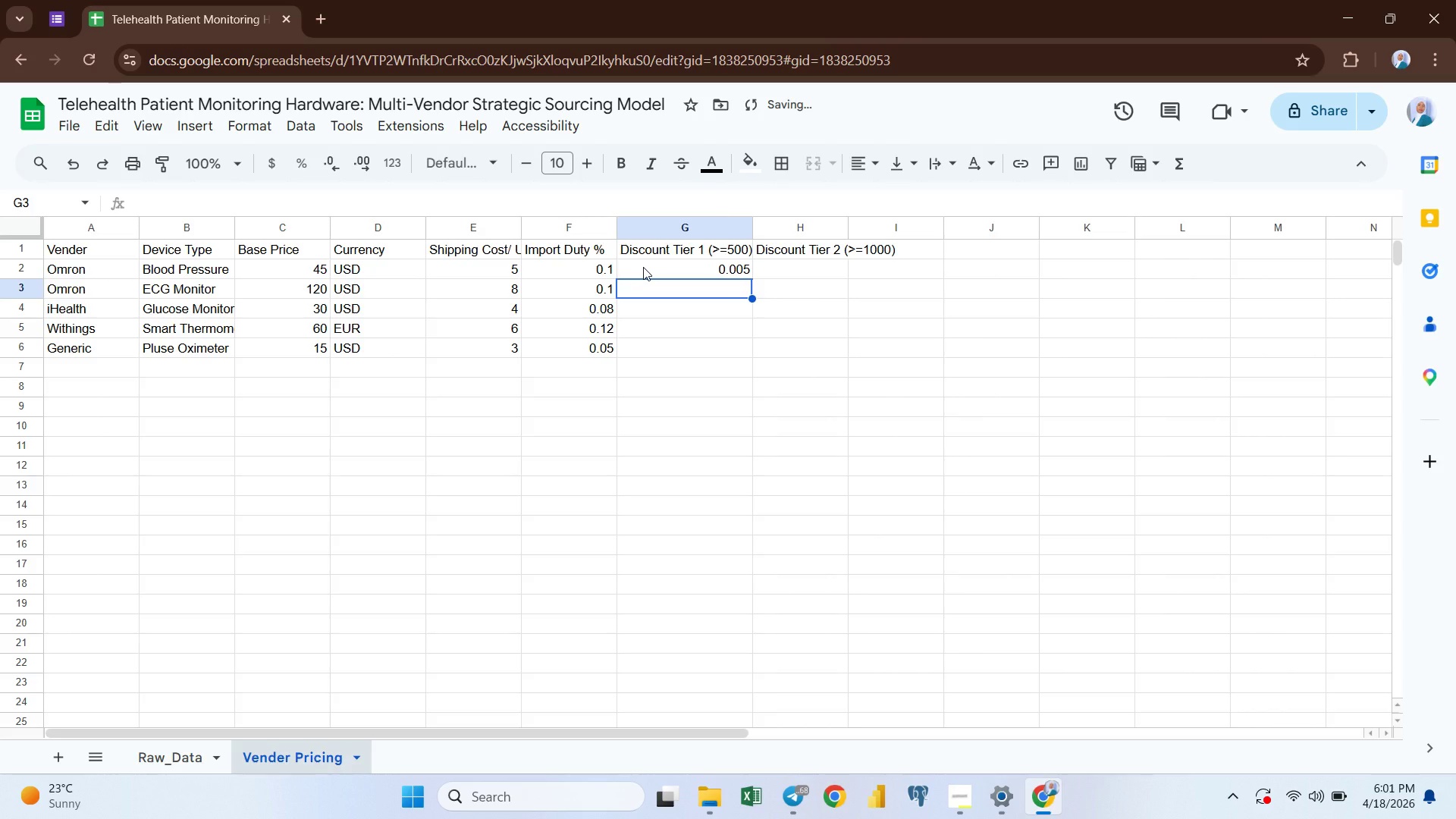 
type(0.07)
 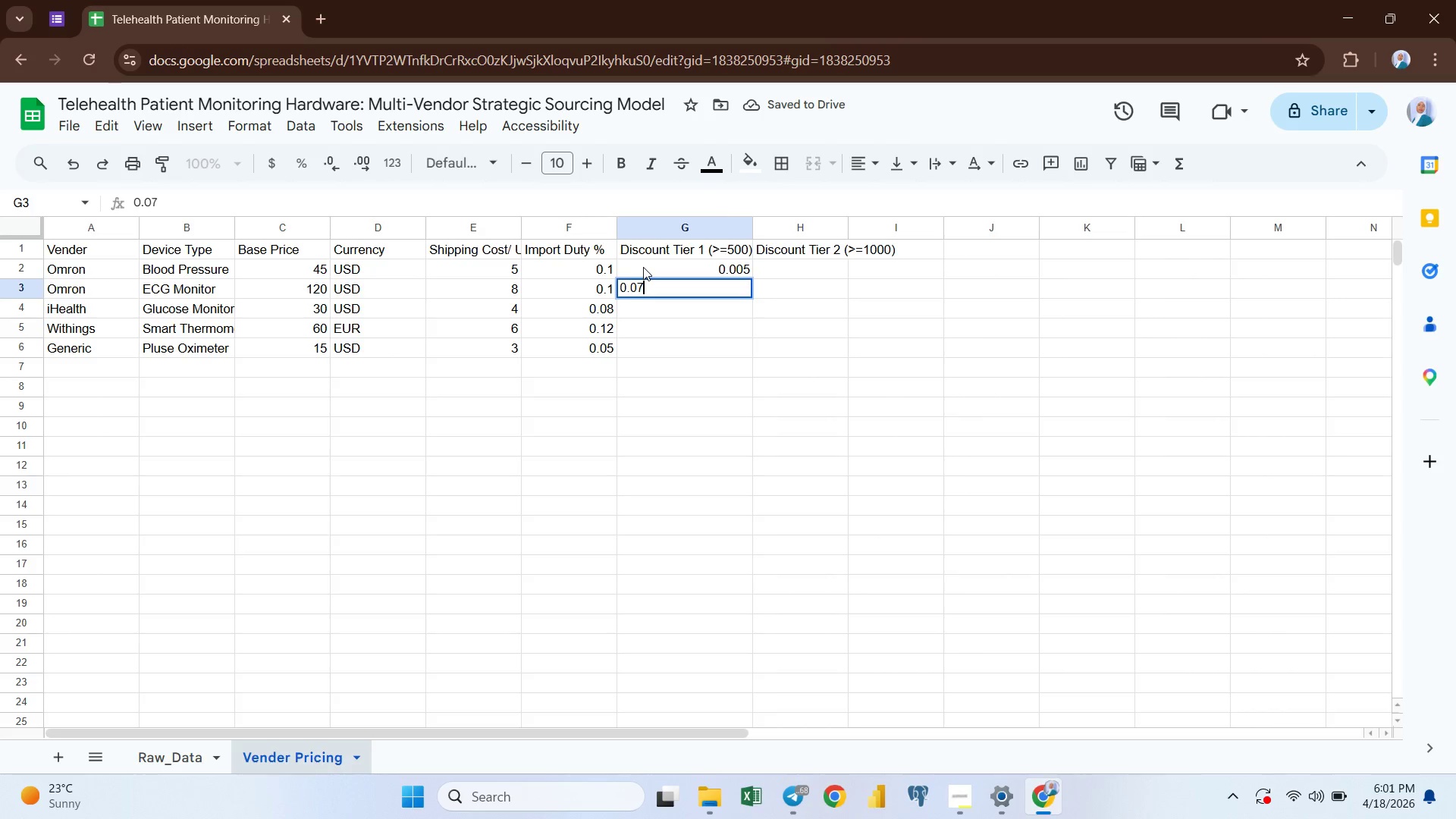 
key(Enter)
 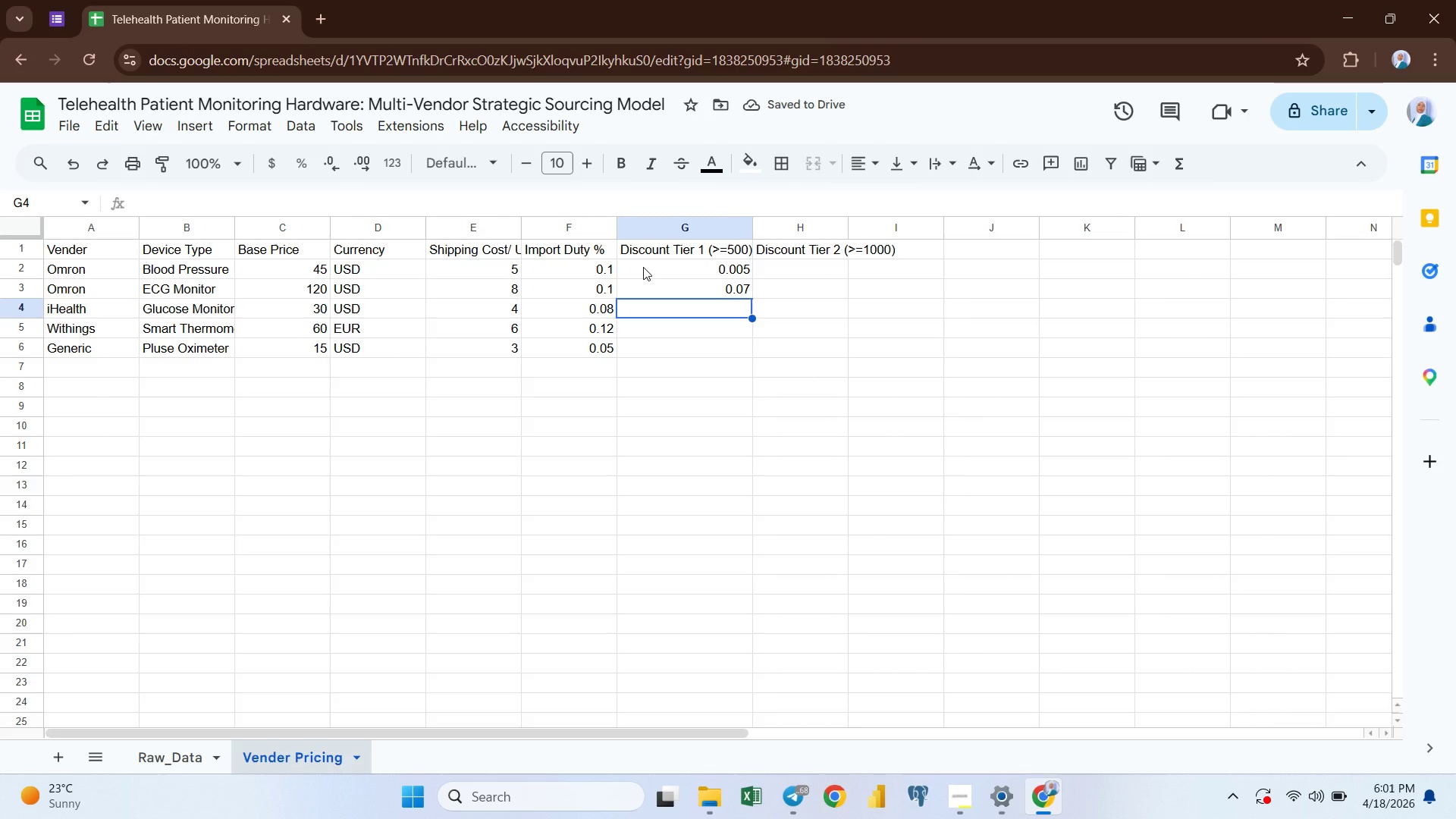 
type(0.04)
 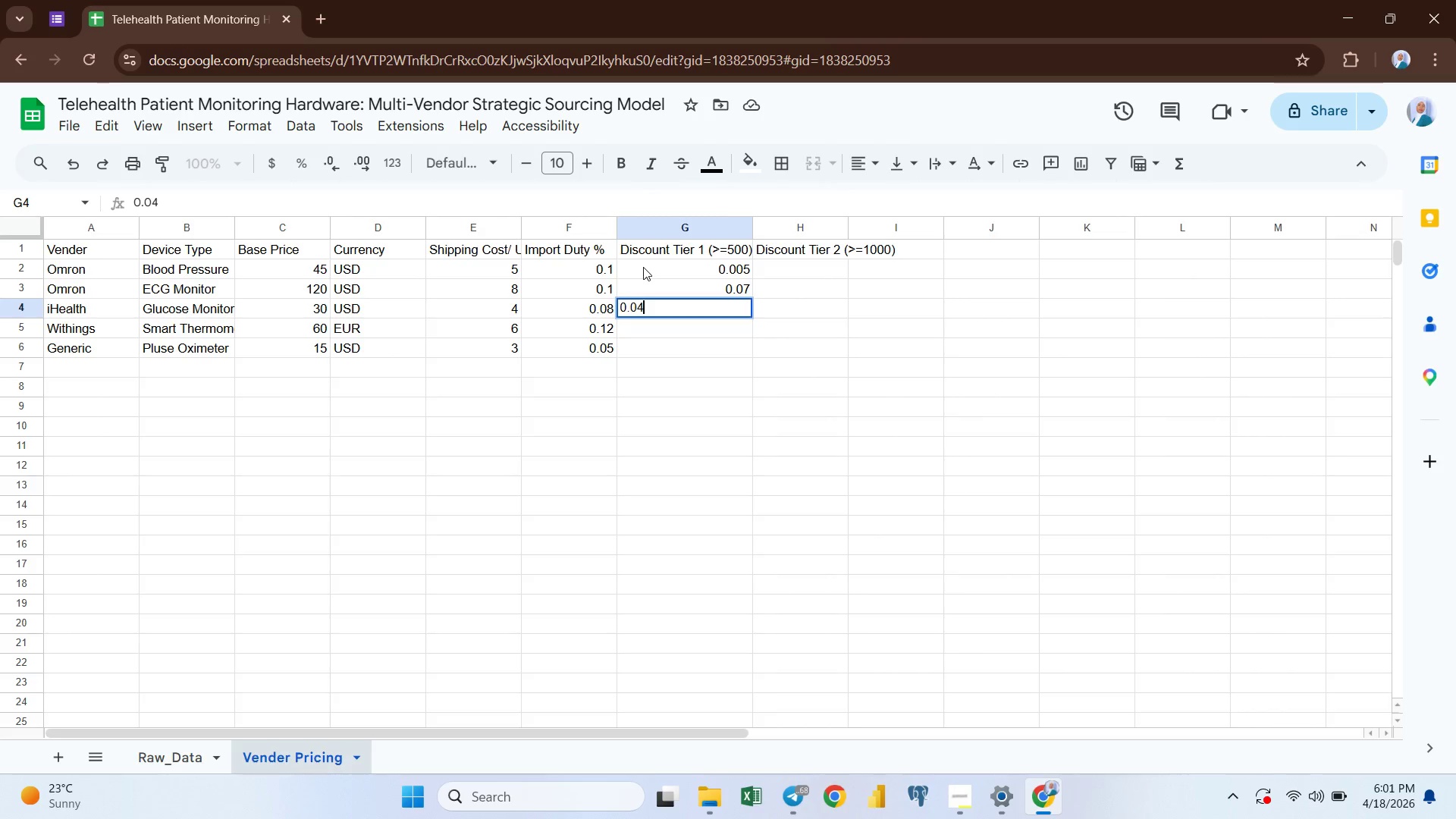 
key(Enter)
 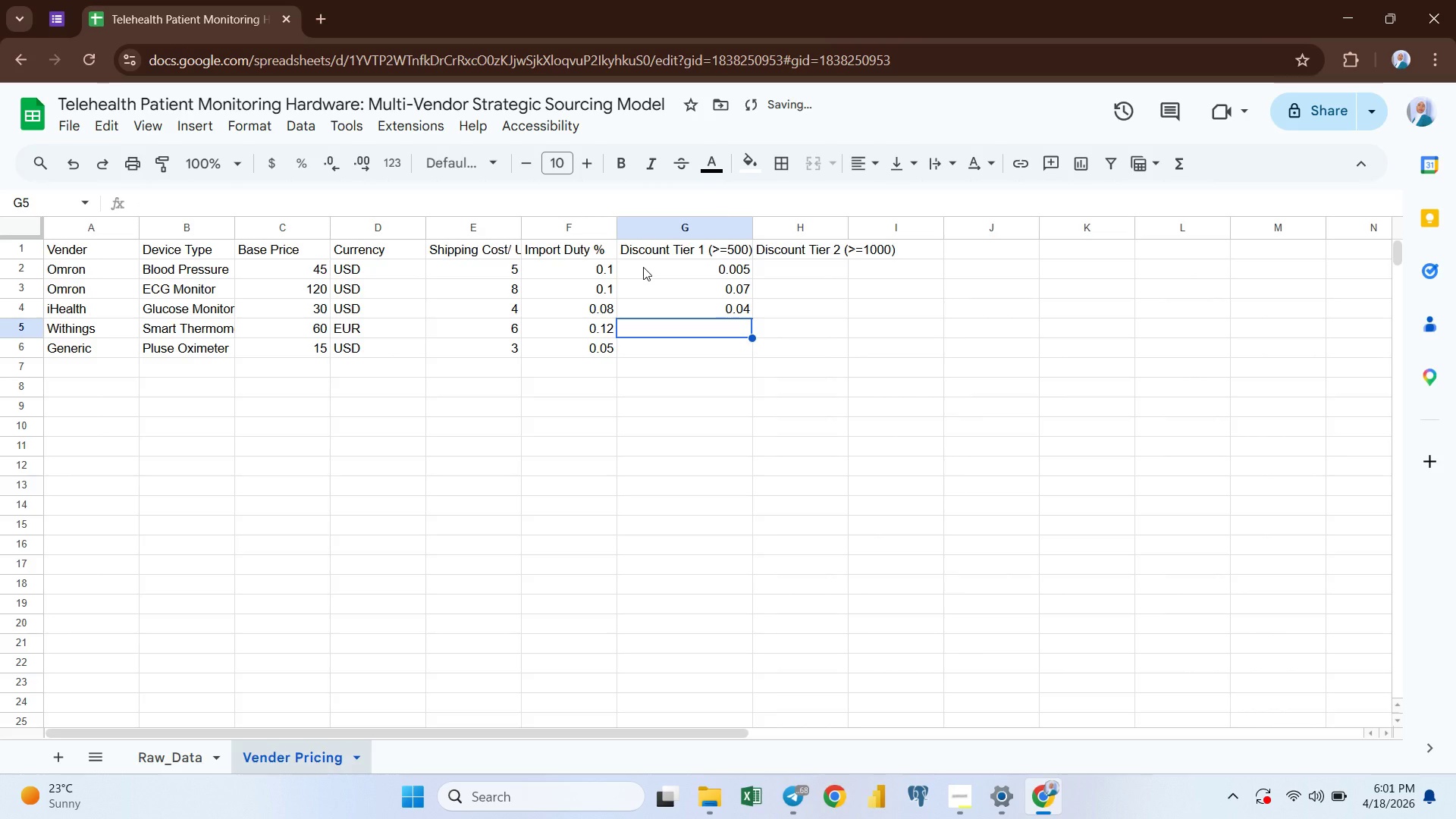 
type(0.06)
 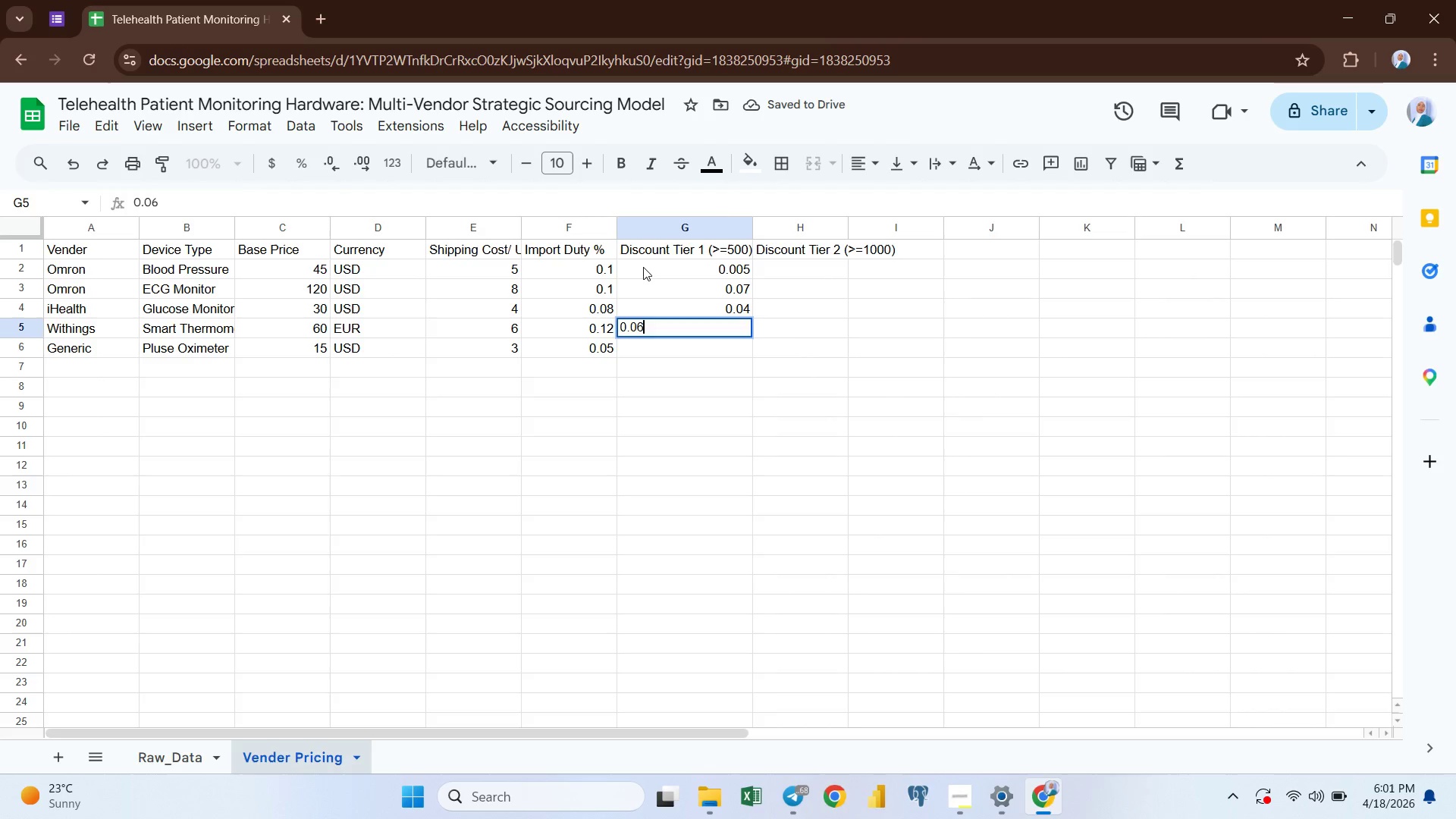 
key(Enter)
 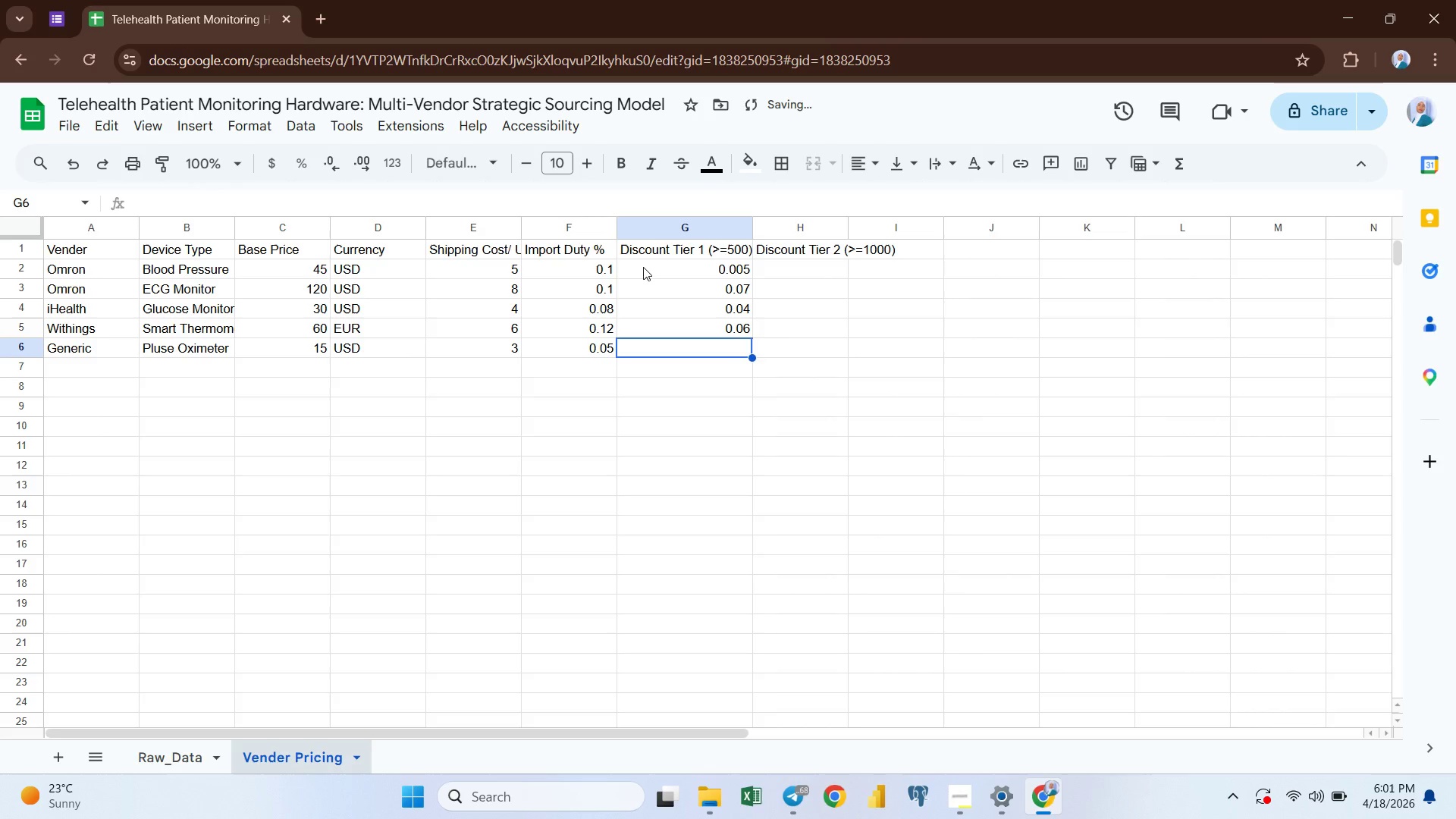 
type(0.02)
 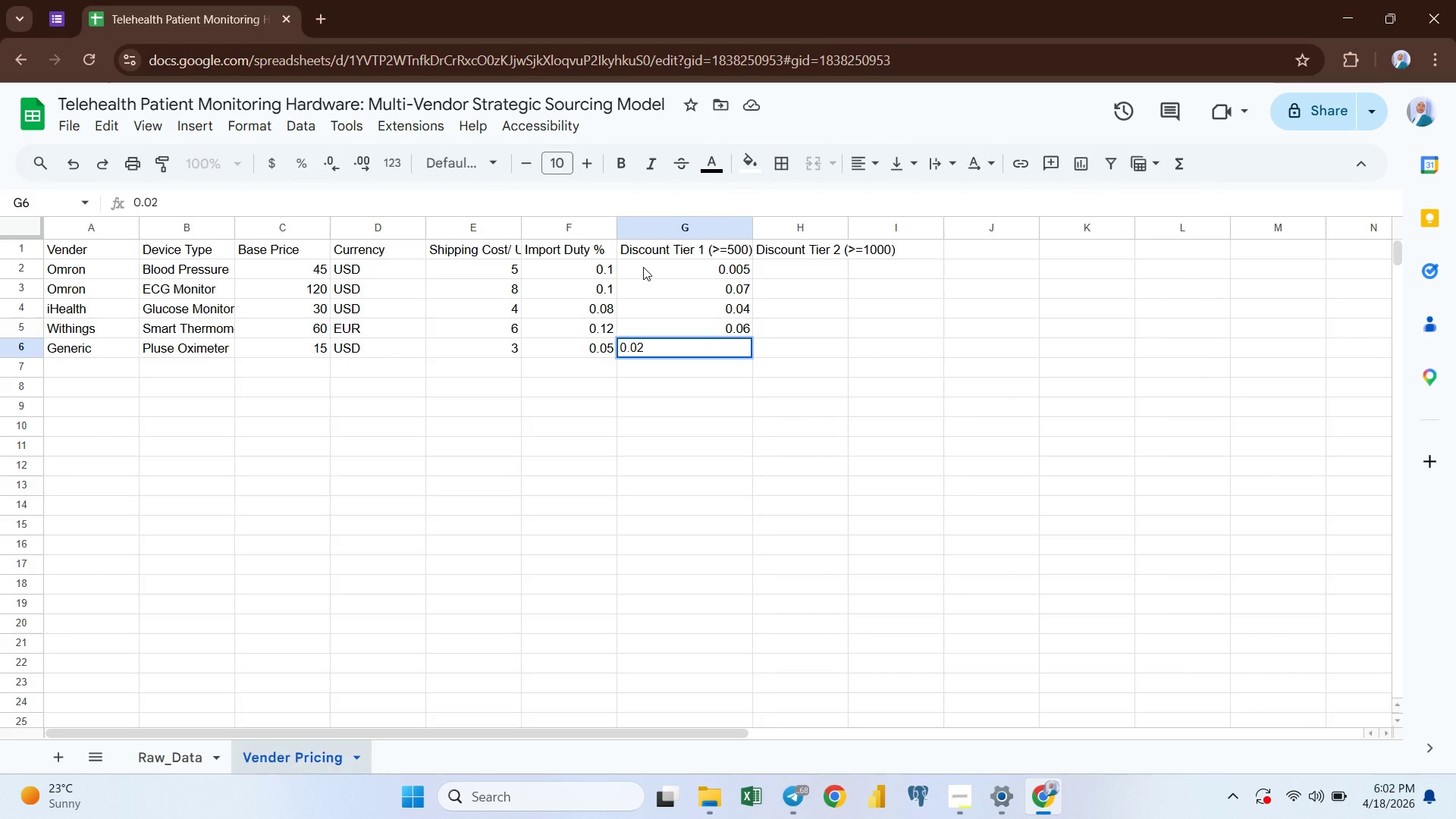 
key(Enter)
 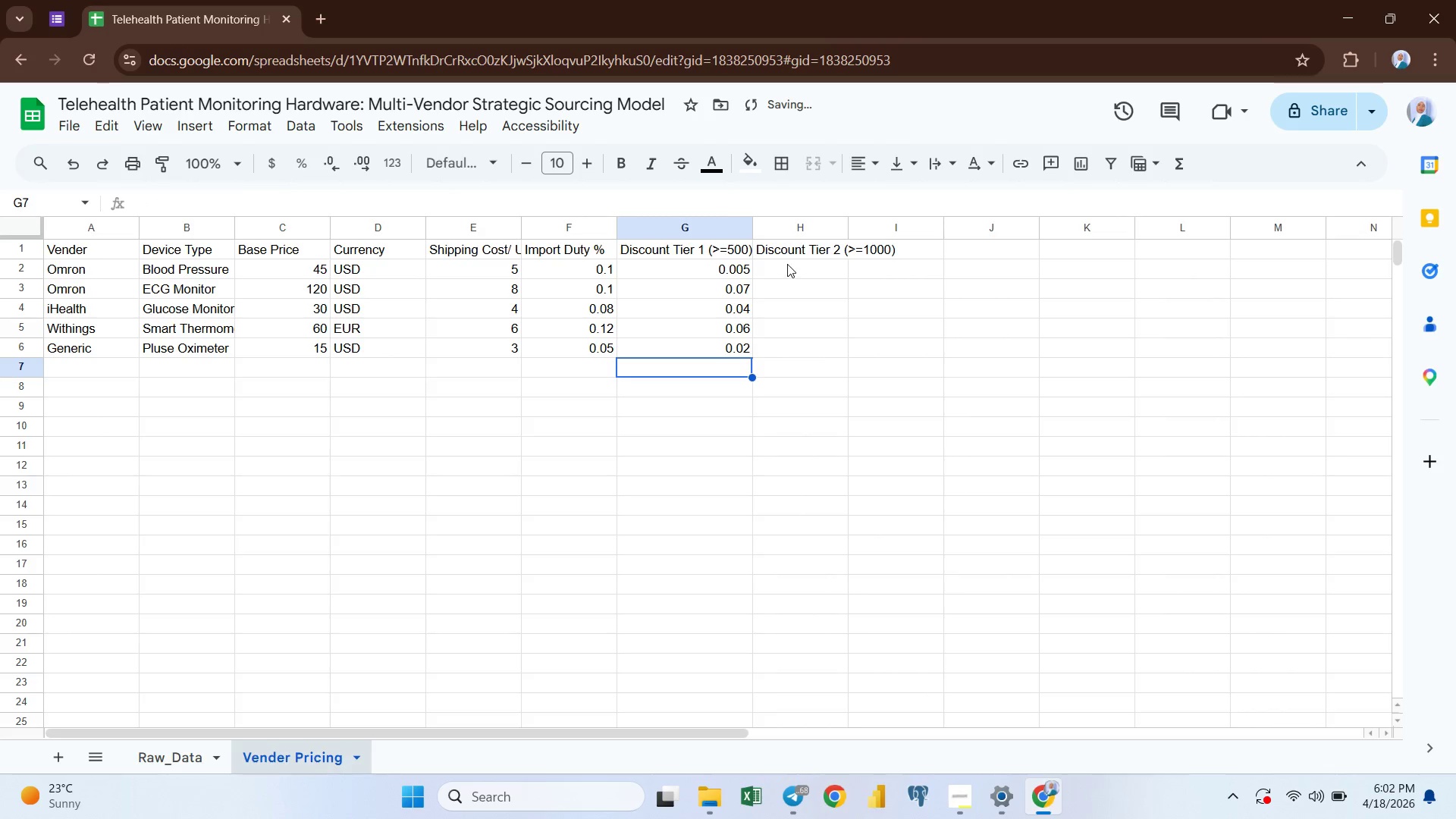 
left_click([789, 264])
 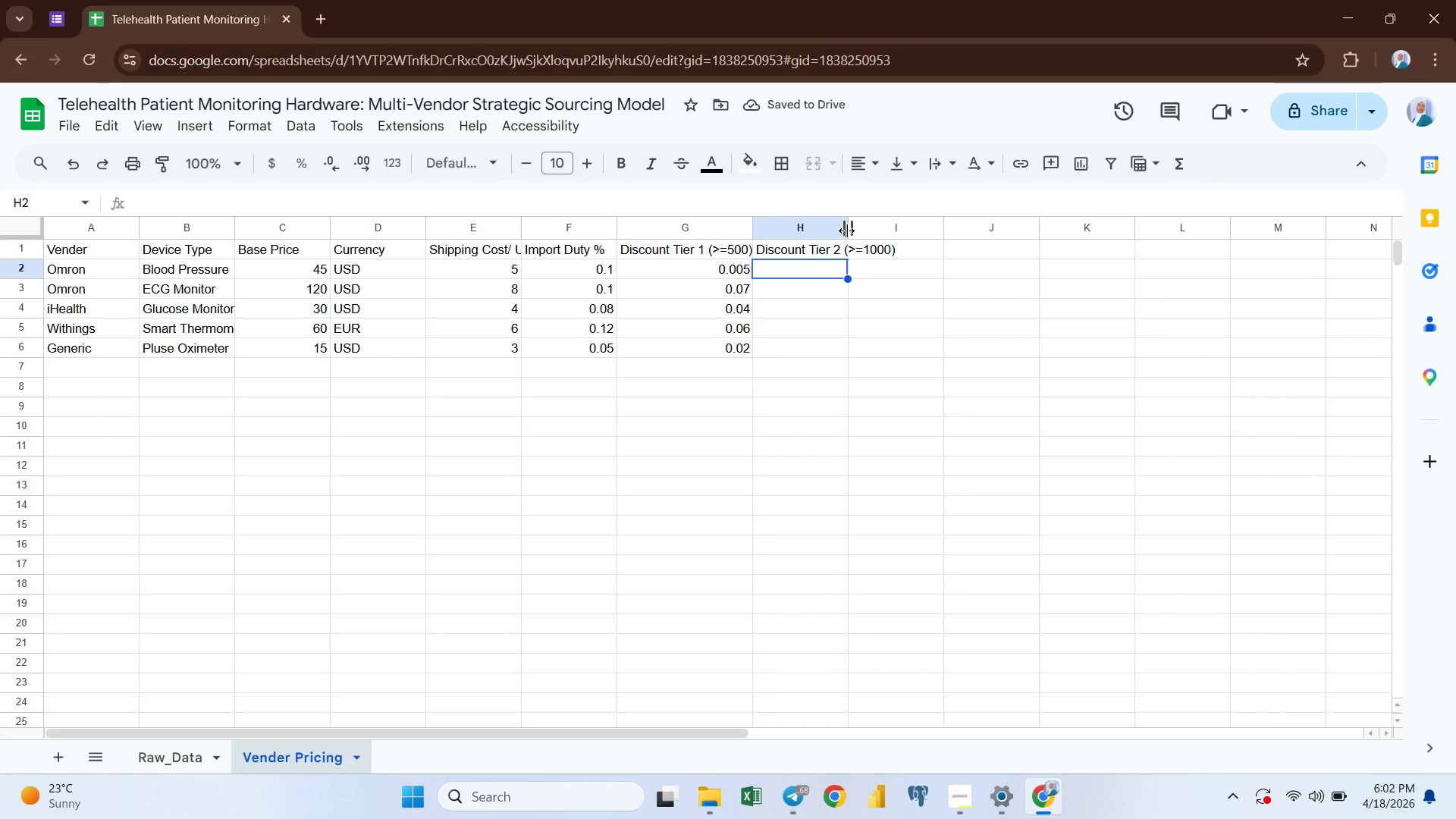 
double_click([846, 231])
 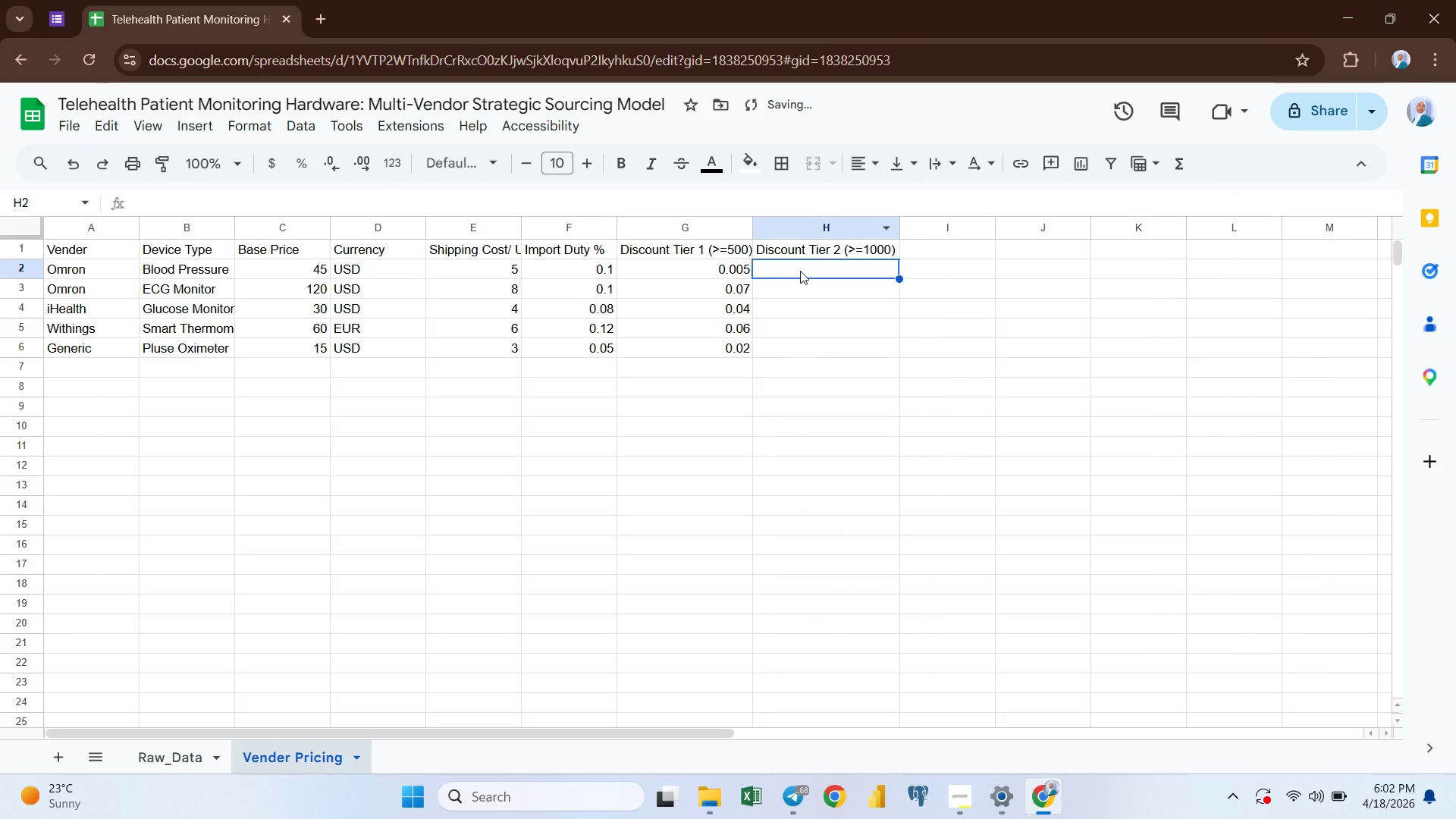 
key(0)
 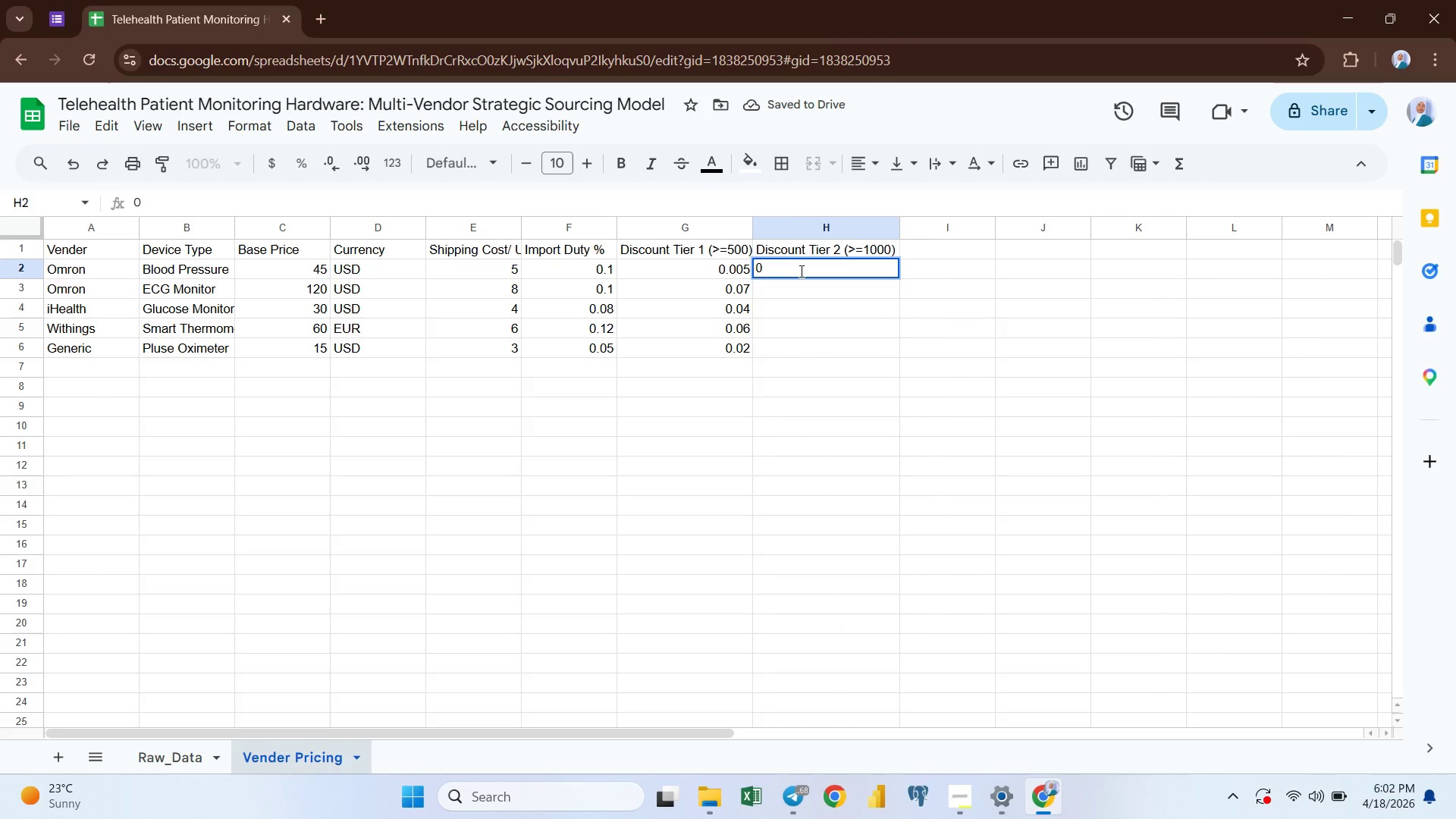 
key(Period)
 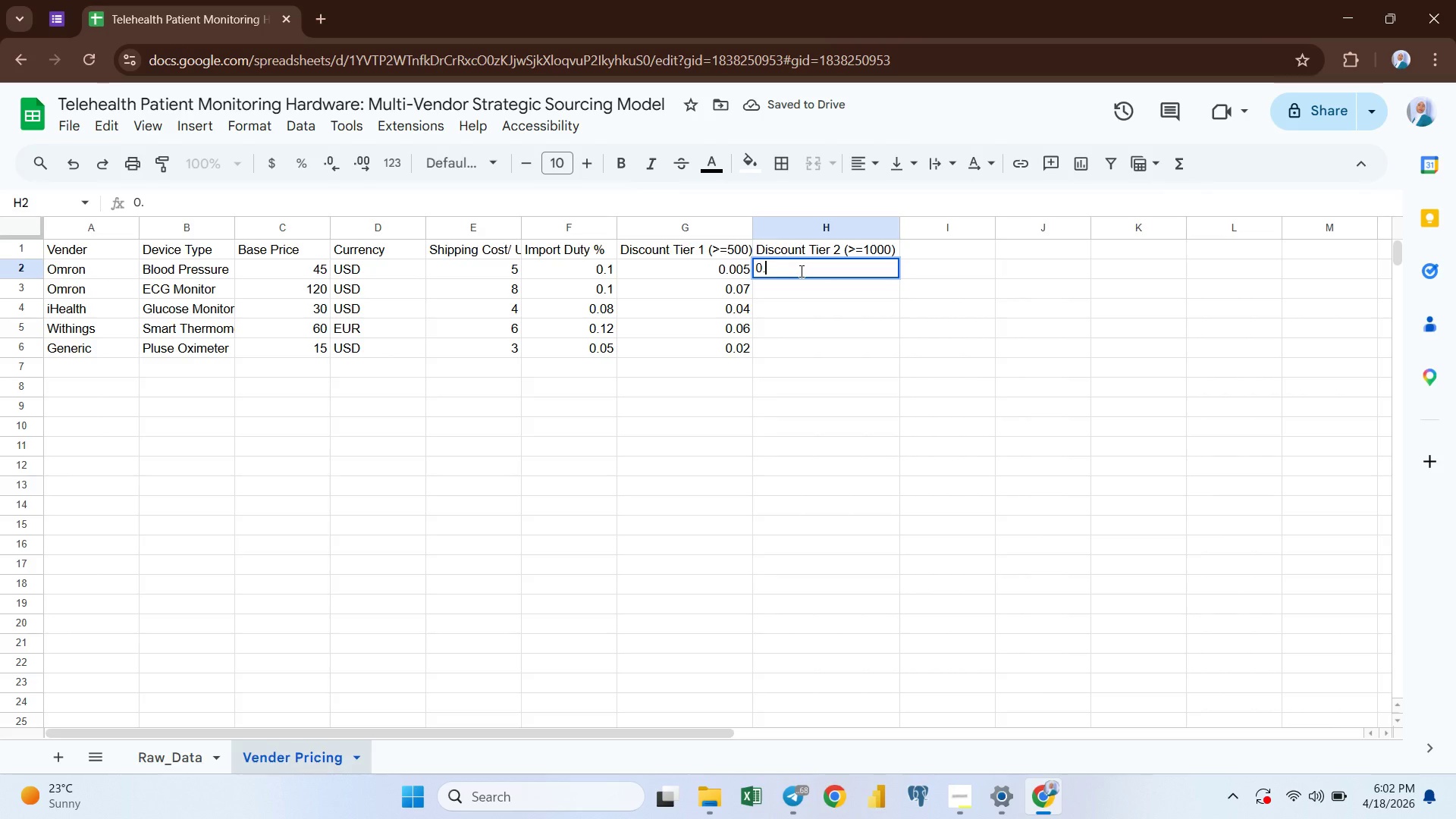 
key(1)
 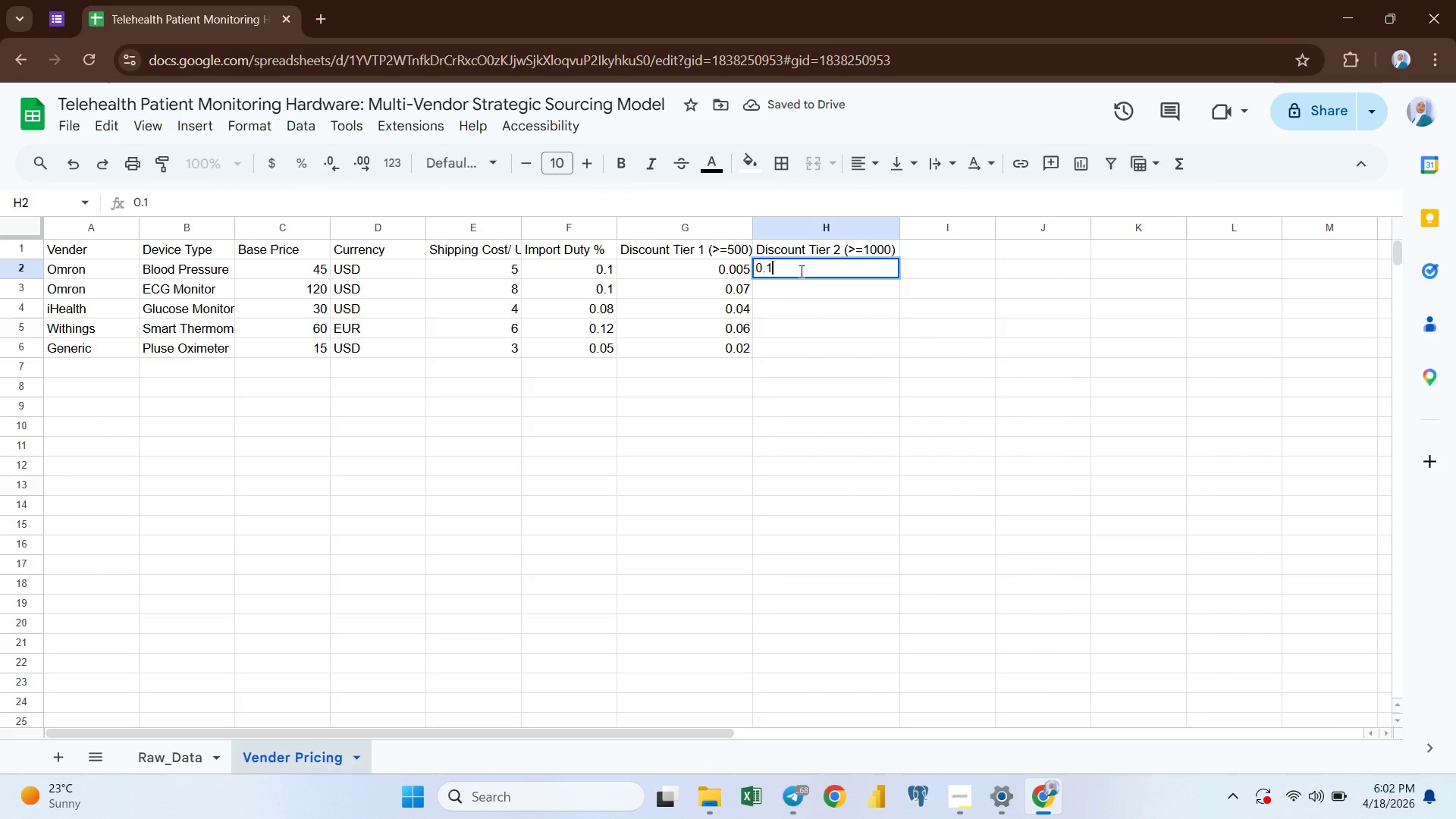 
key(Enter)
 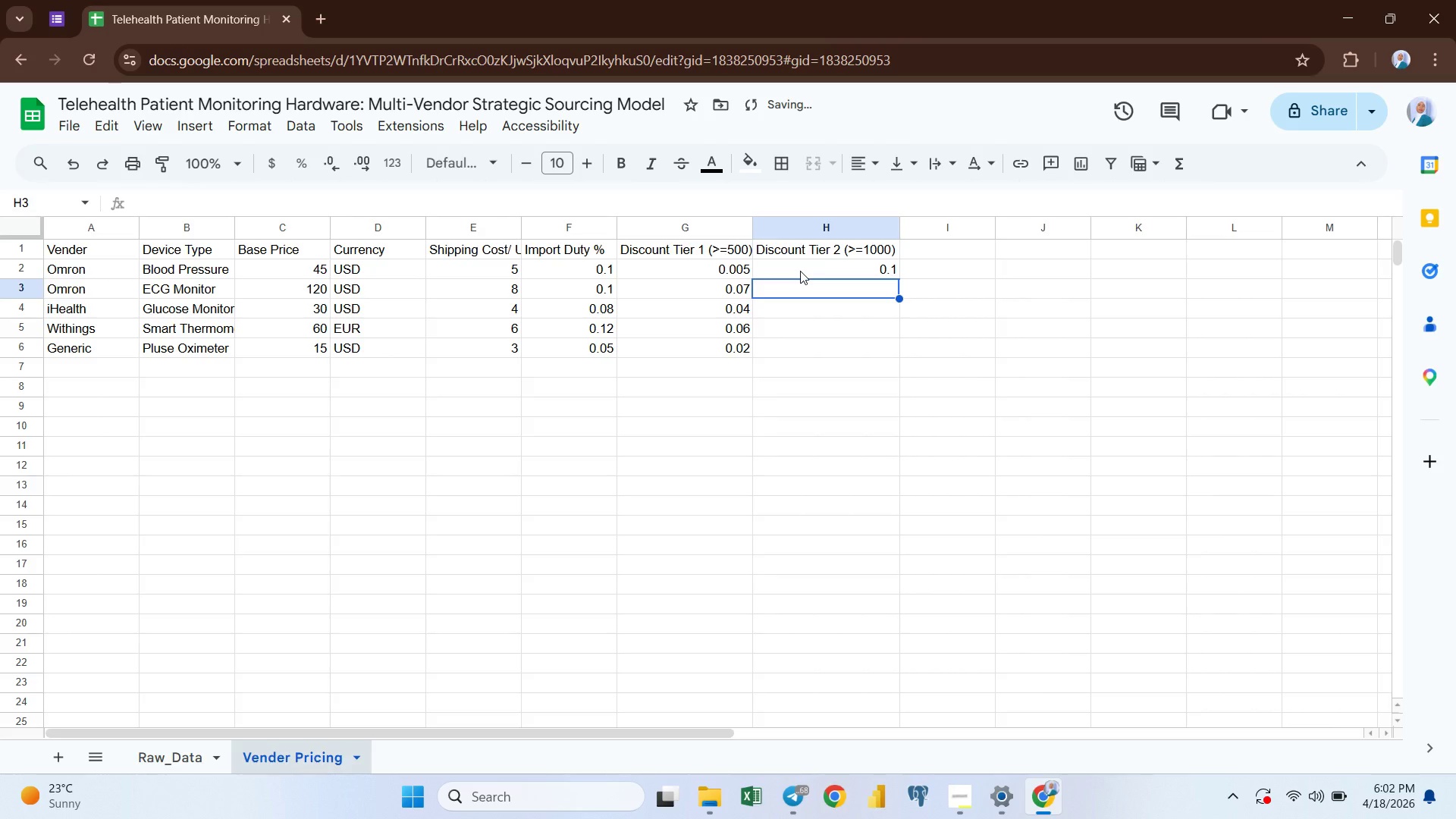 
type(0.12)
 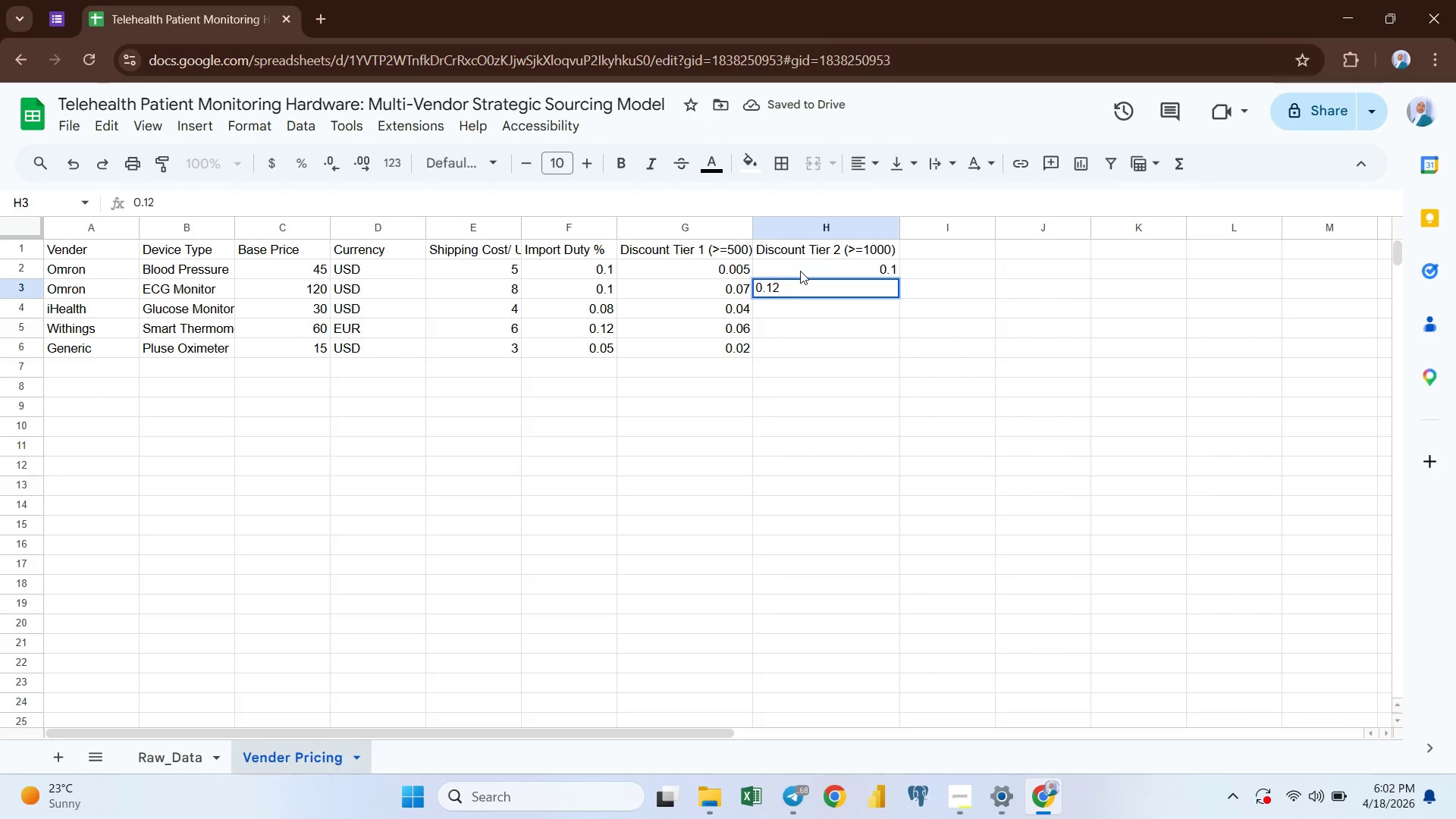 
key(Enter)
 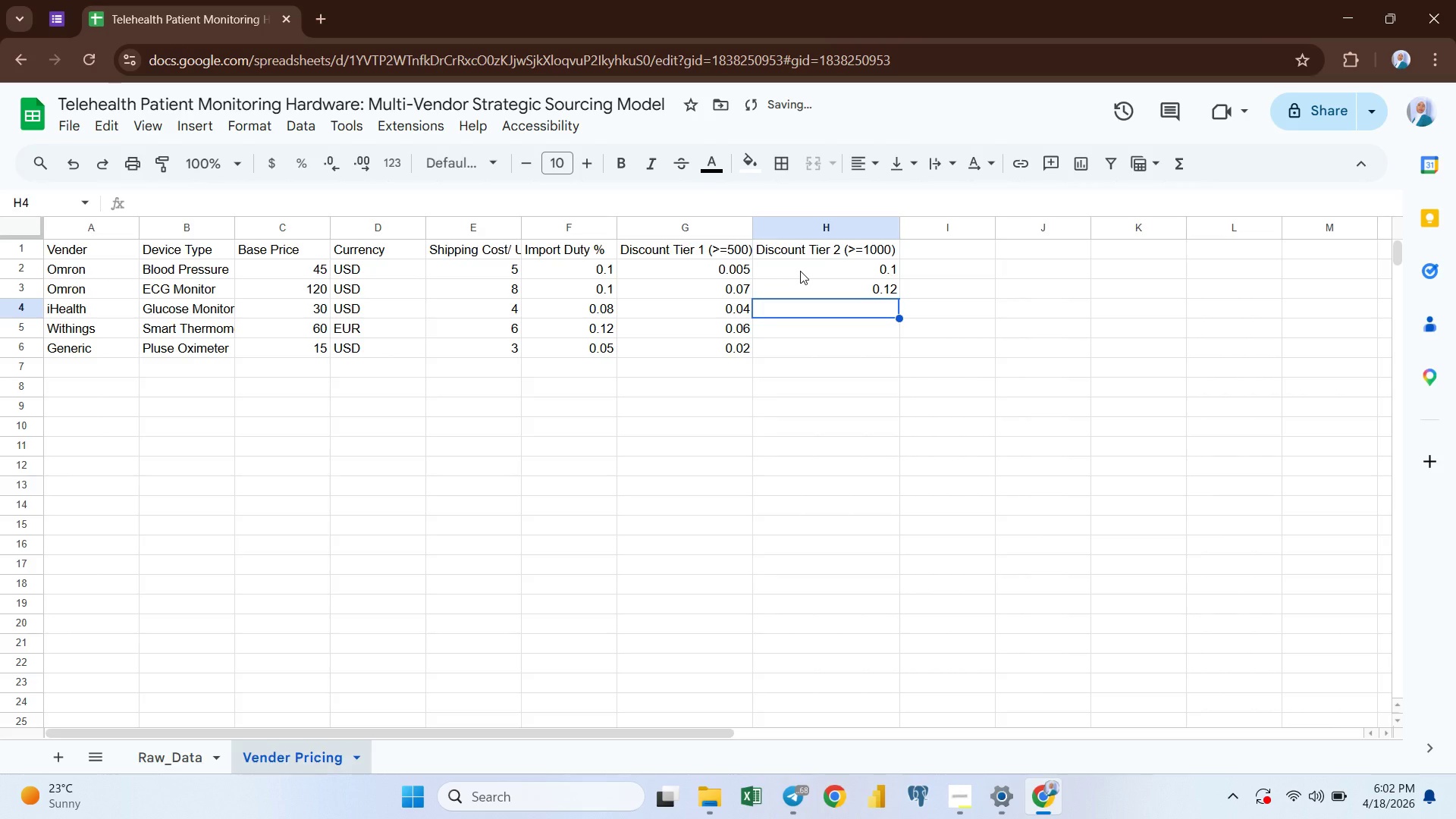 
type(0.08)
 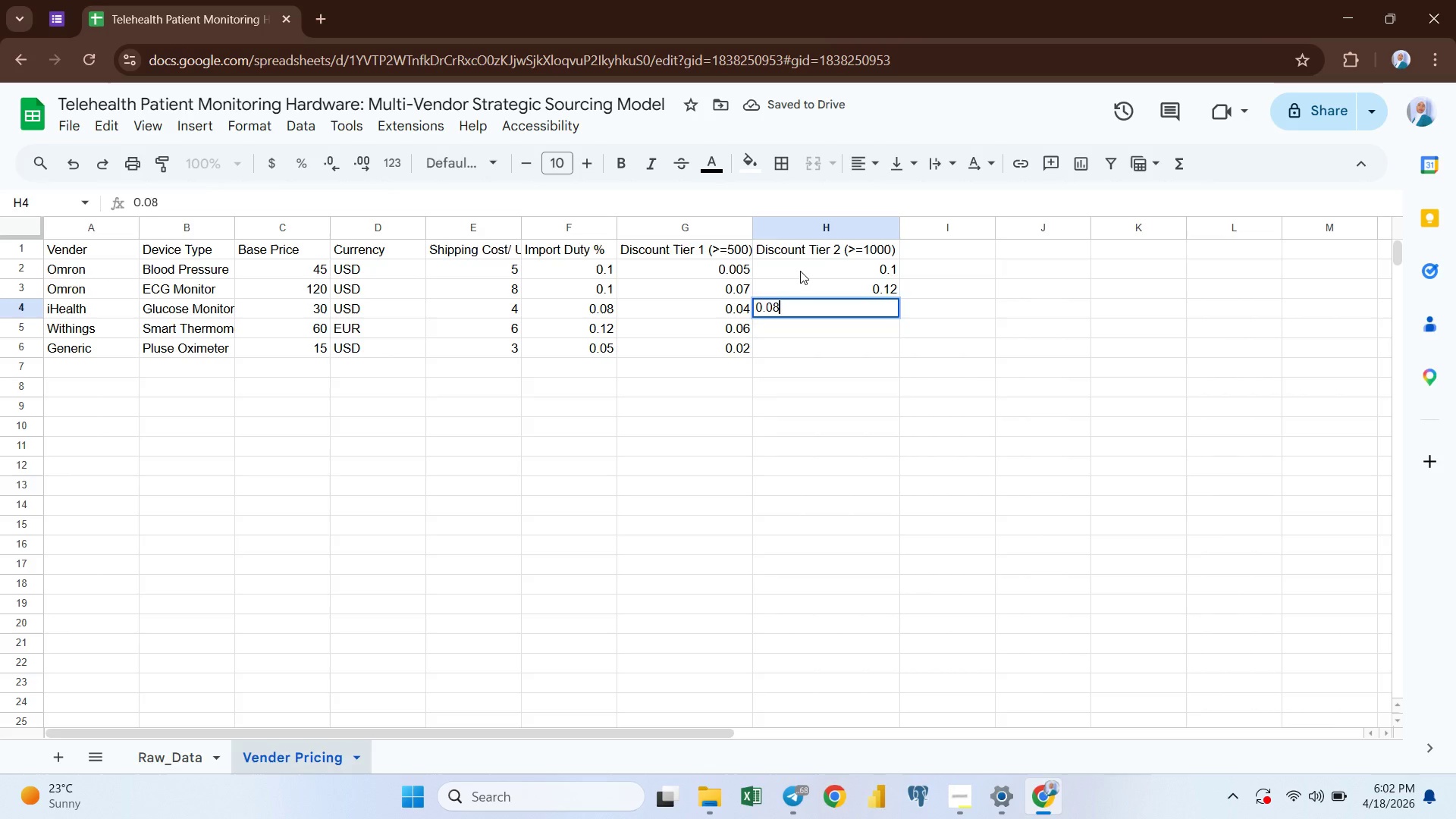 
key(Enter)
 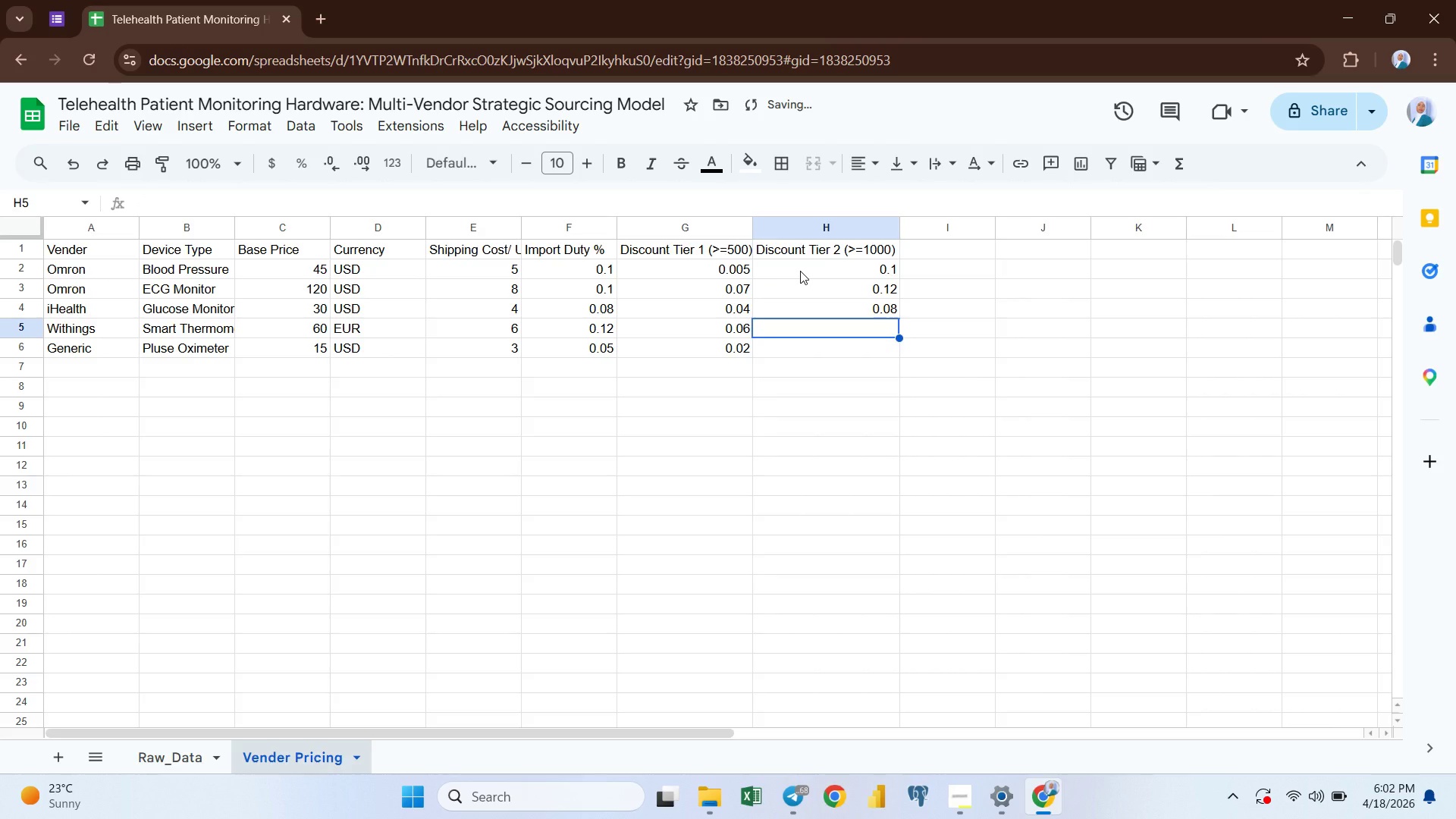 
key(0)
 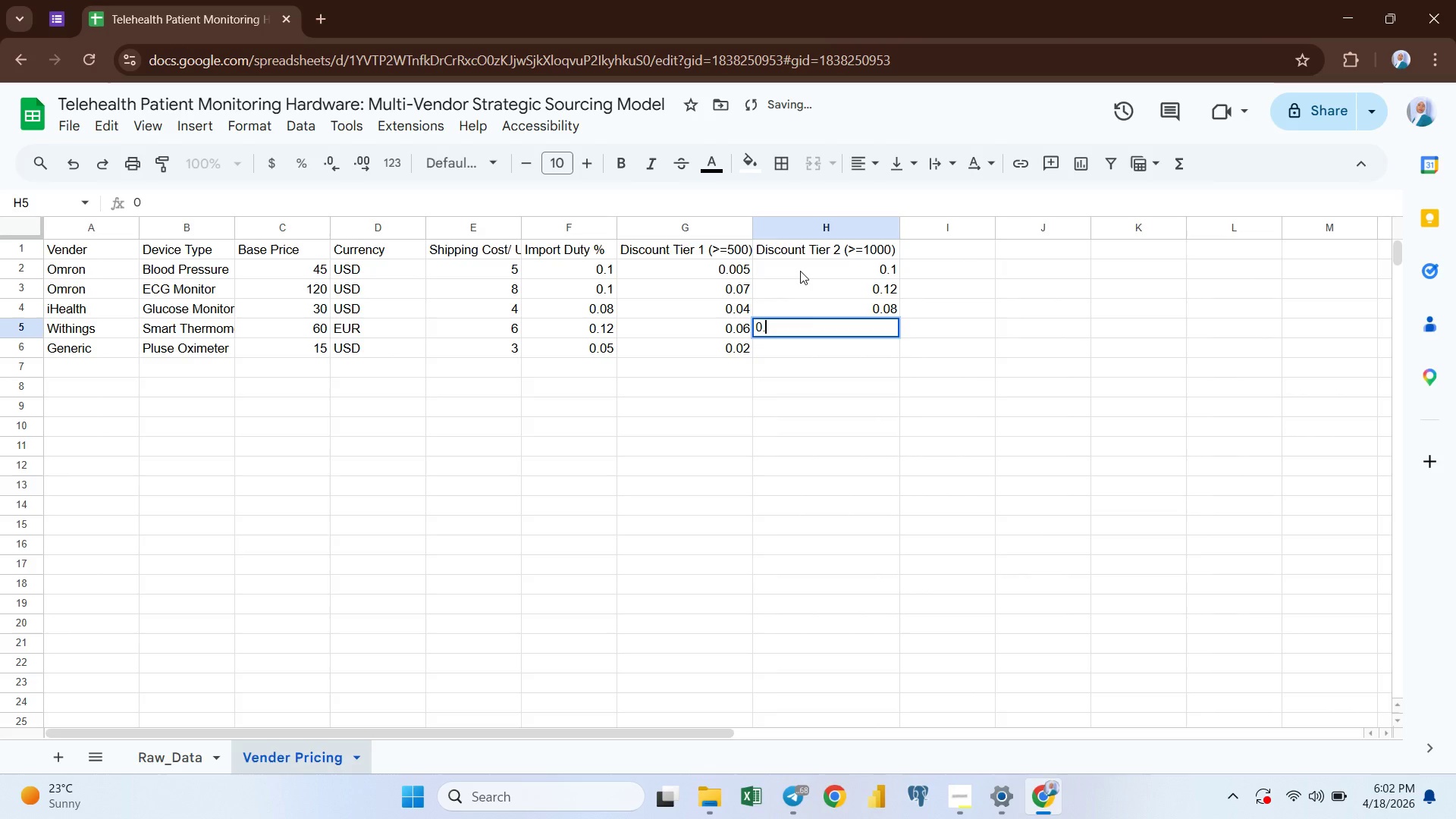 
key(Period)
 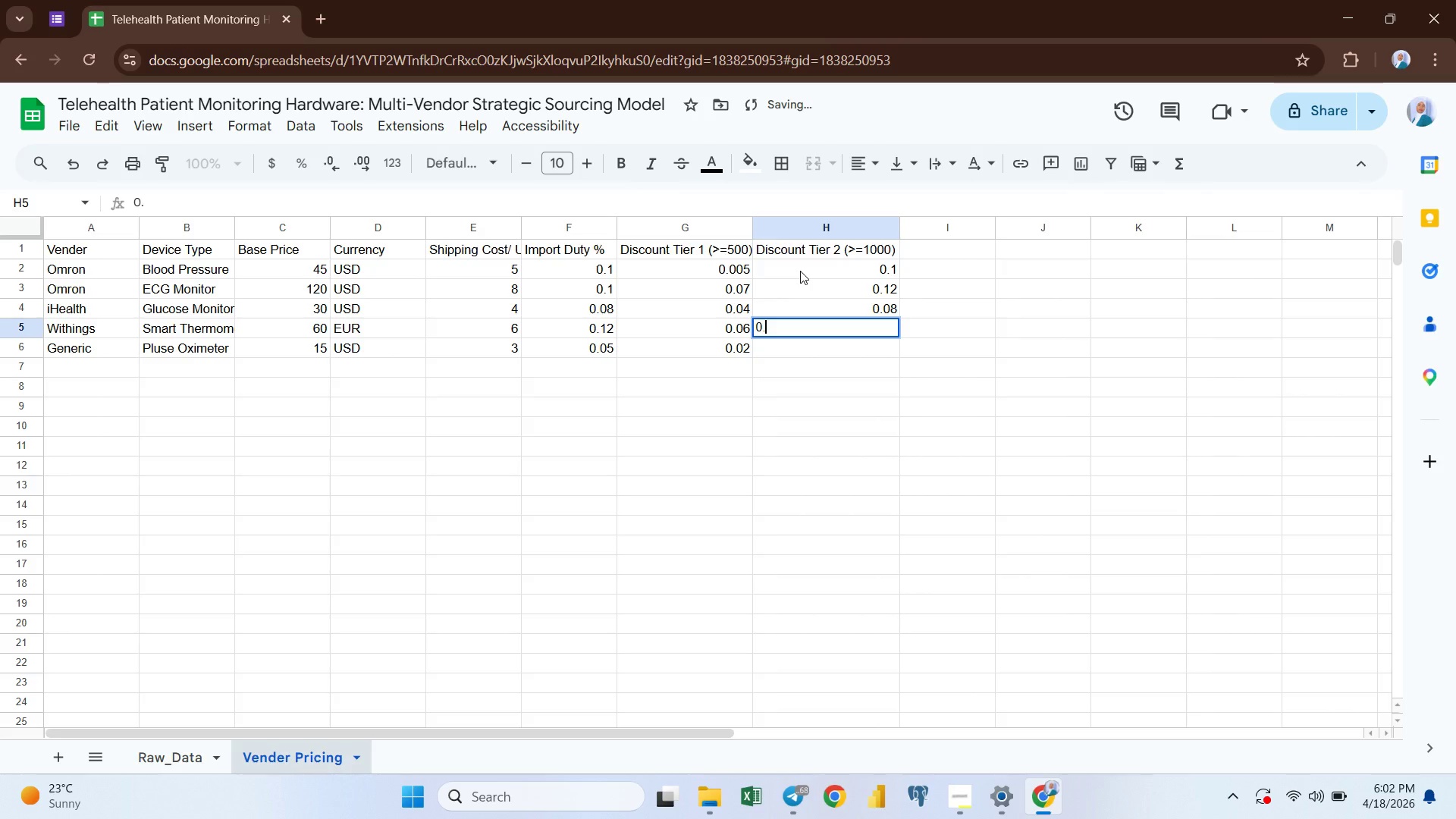 
key(1)
 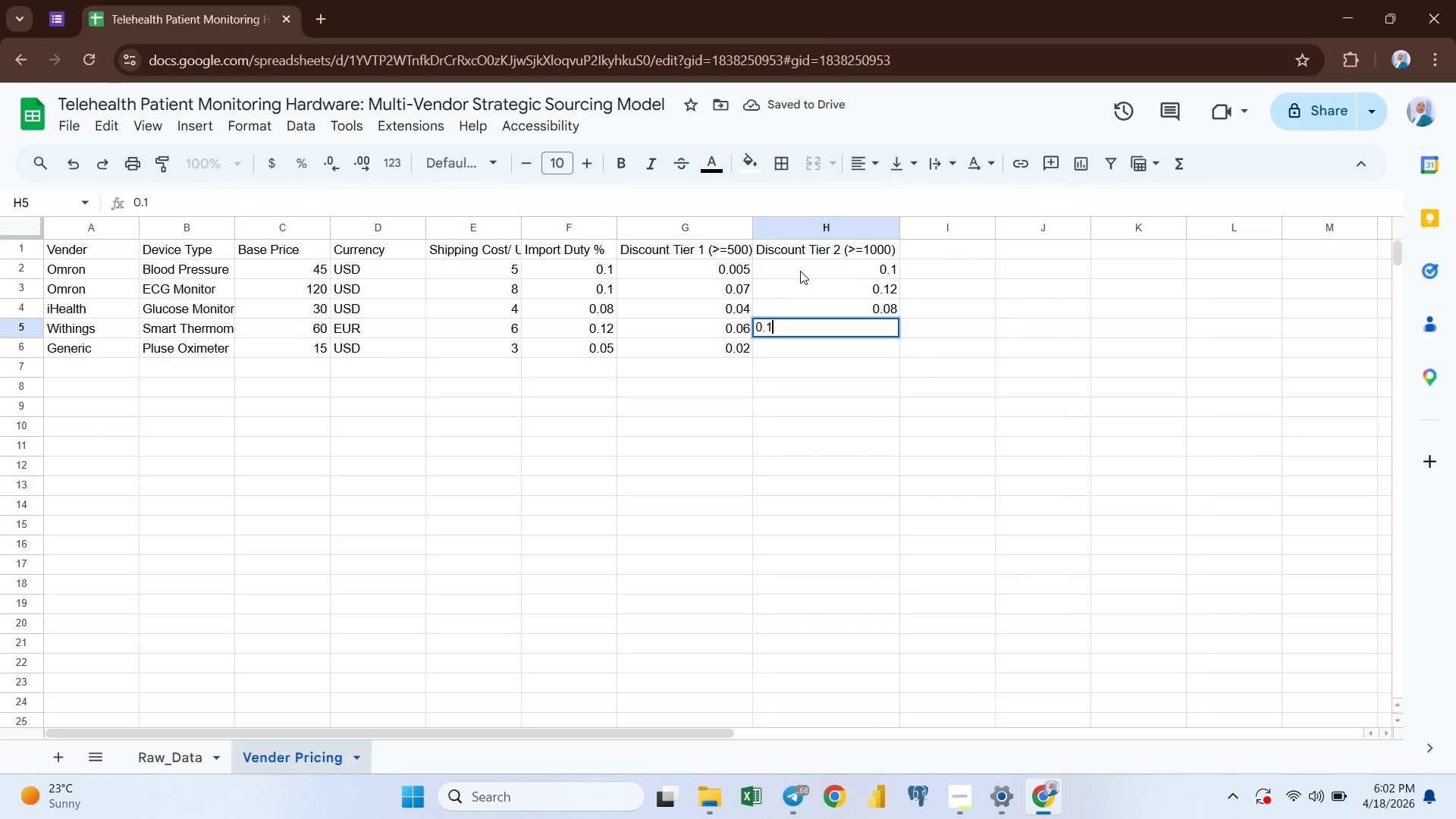 
key(Enter)
 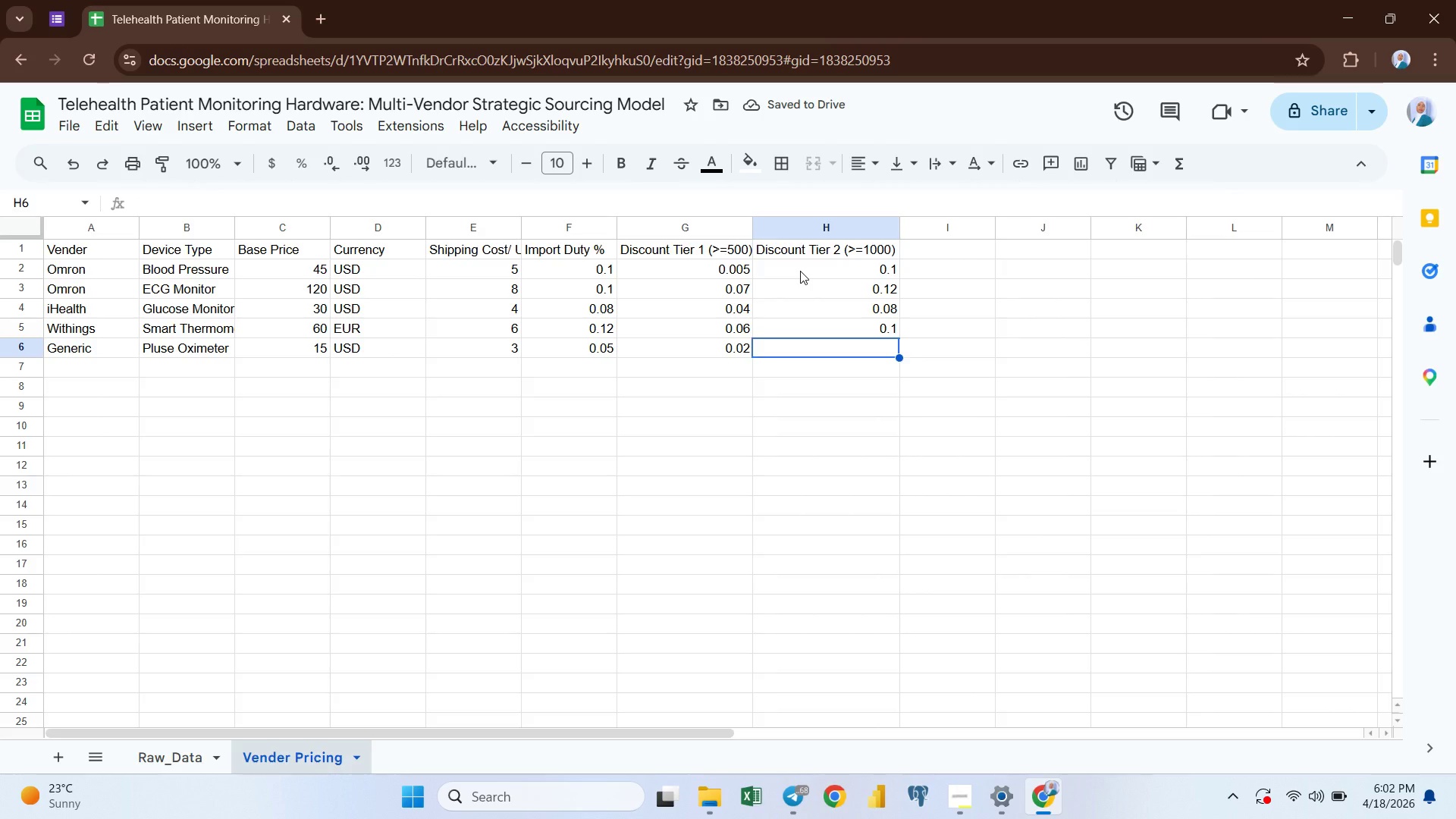 
type(0.05)
 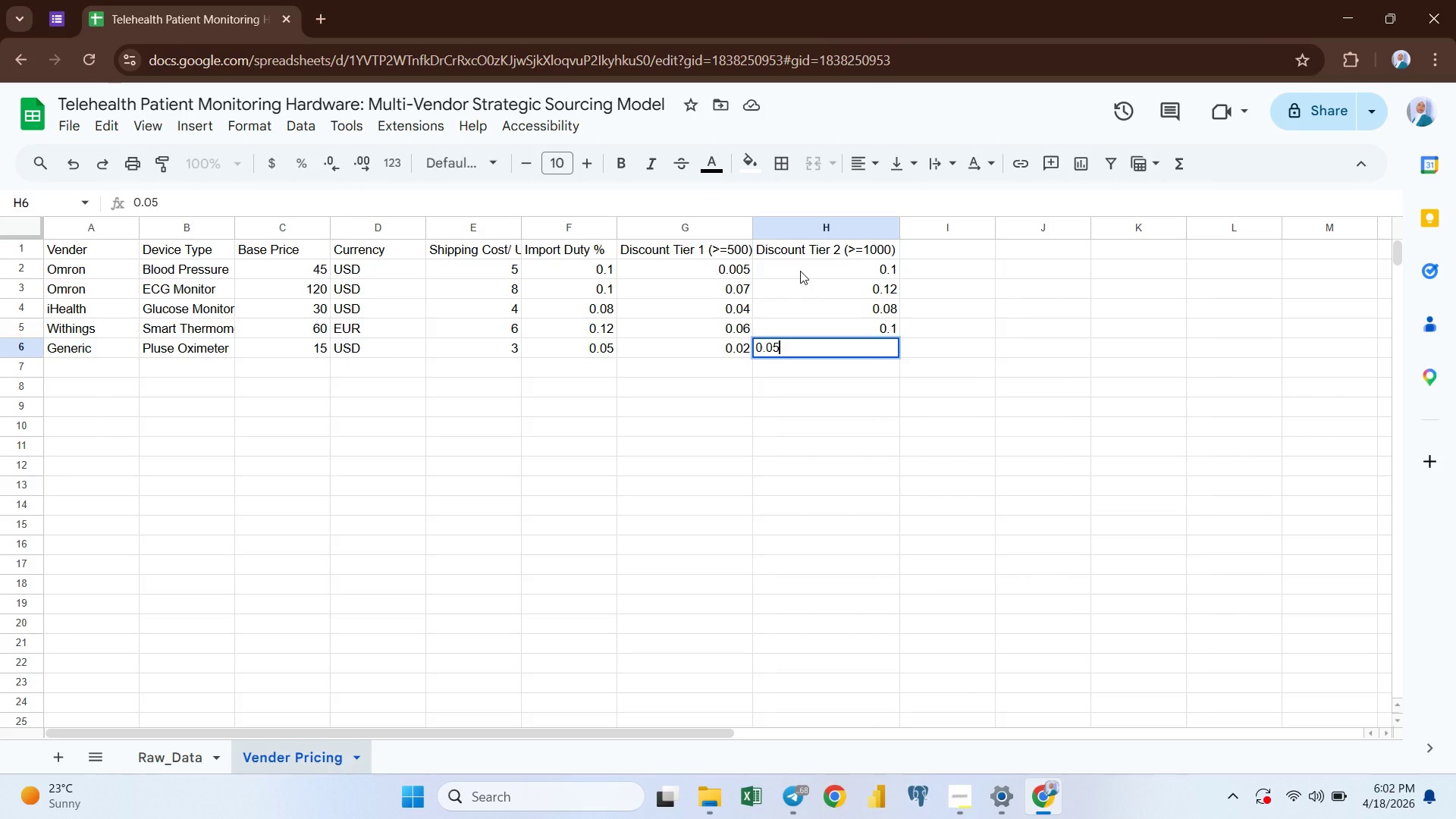 
key(Enter)
 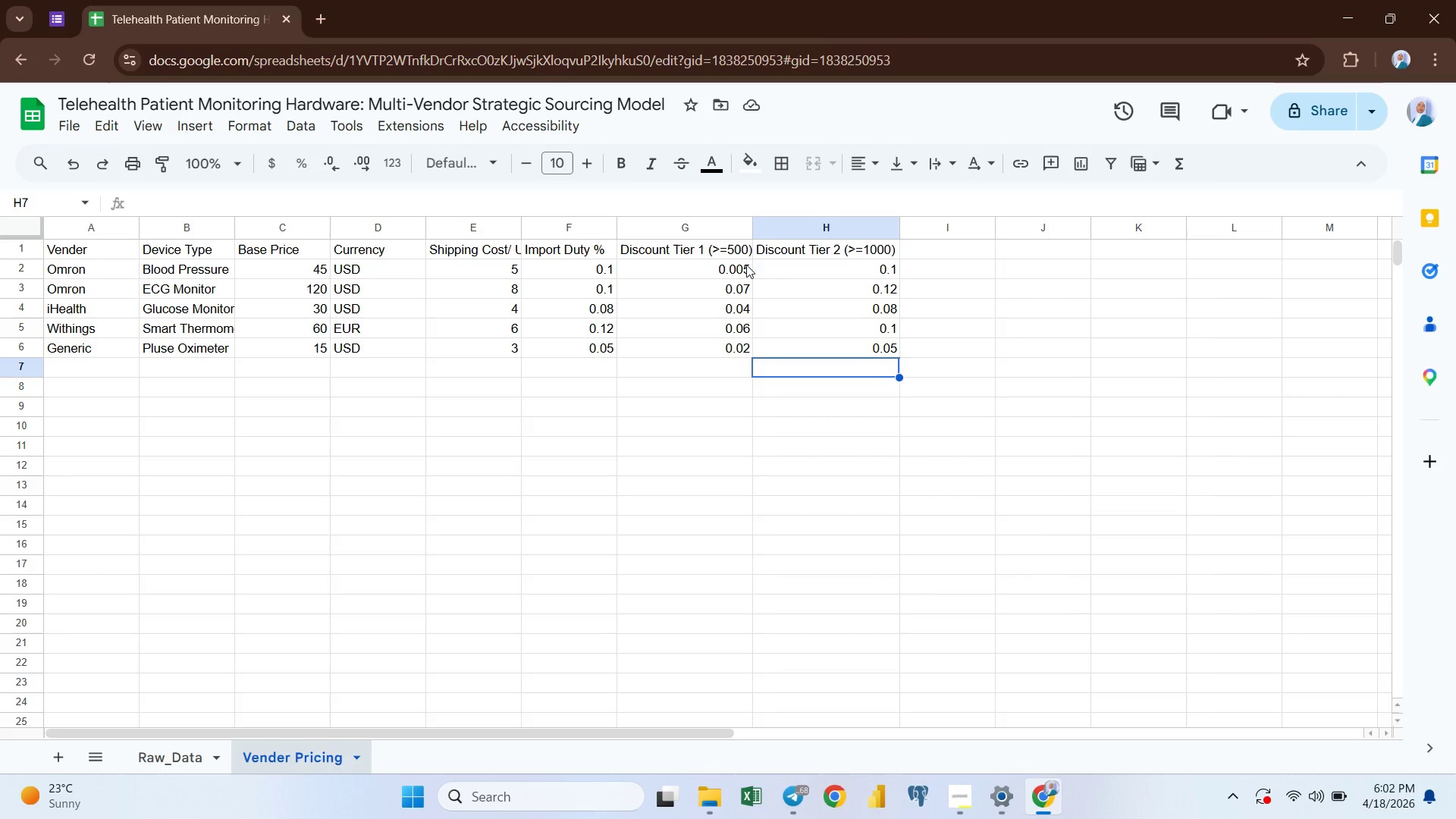 
wait(28.91)
 